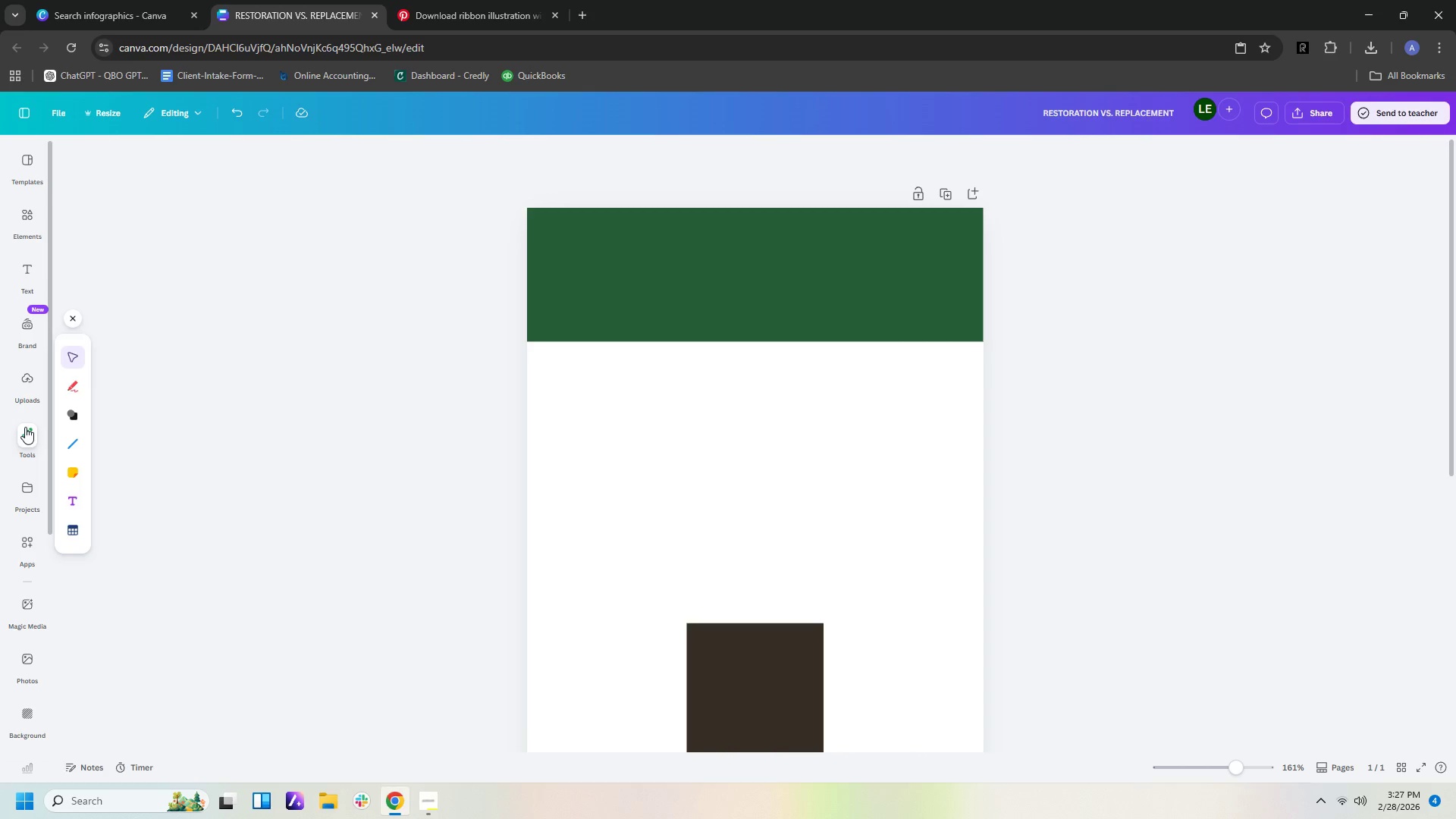 
left_click([72, 422])
 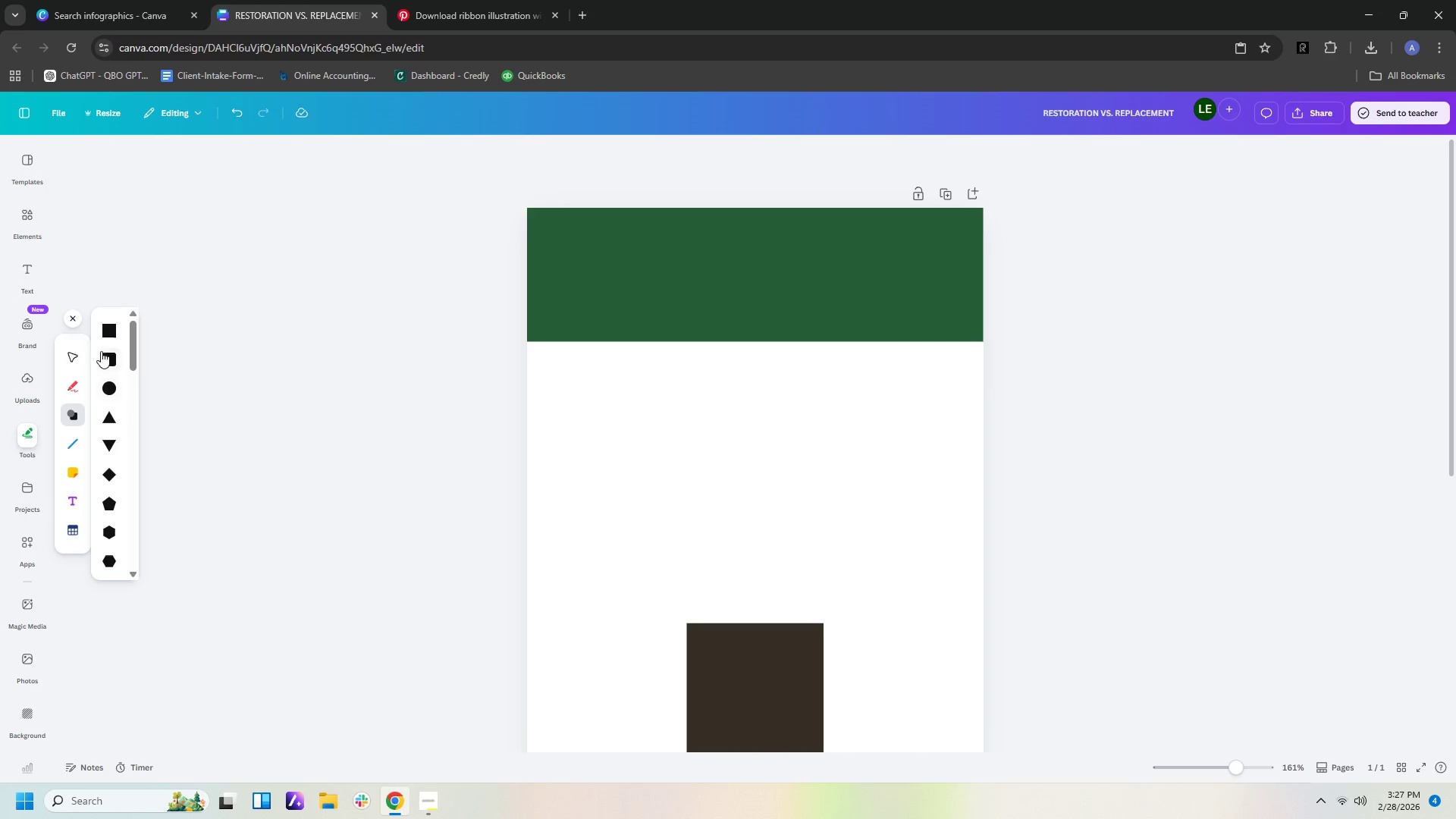 
left_click([109, 331])
 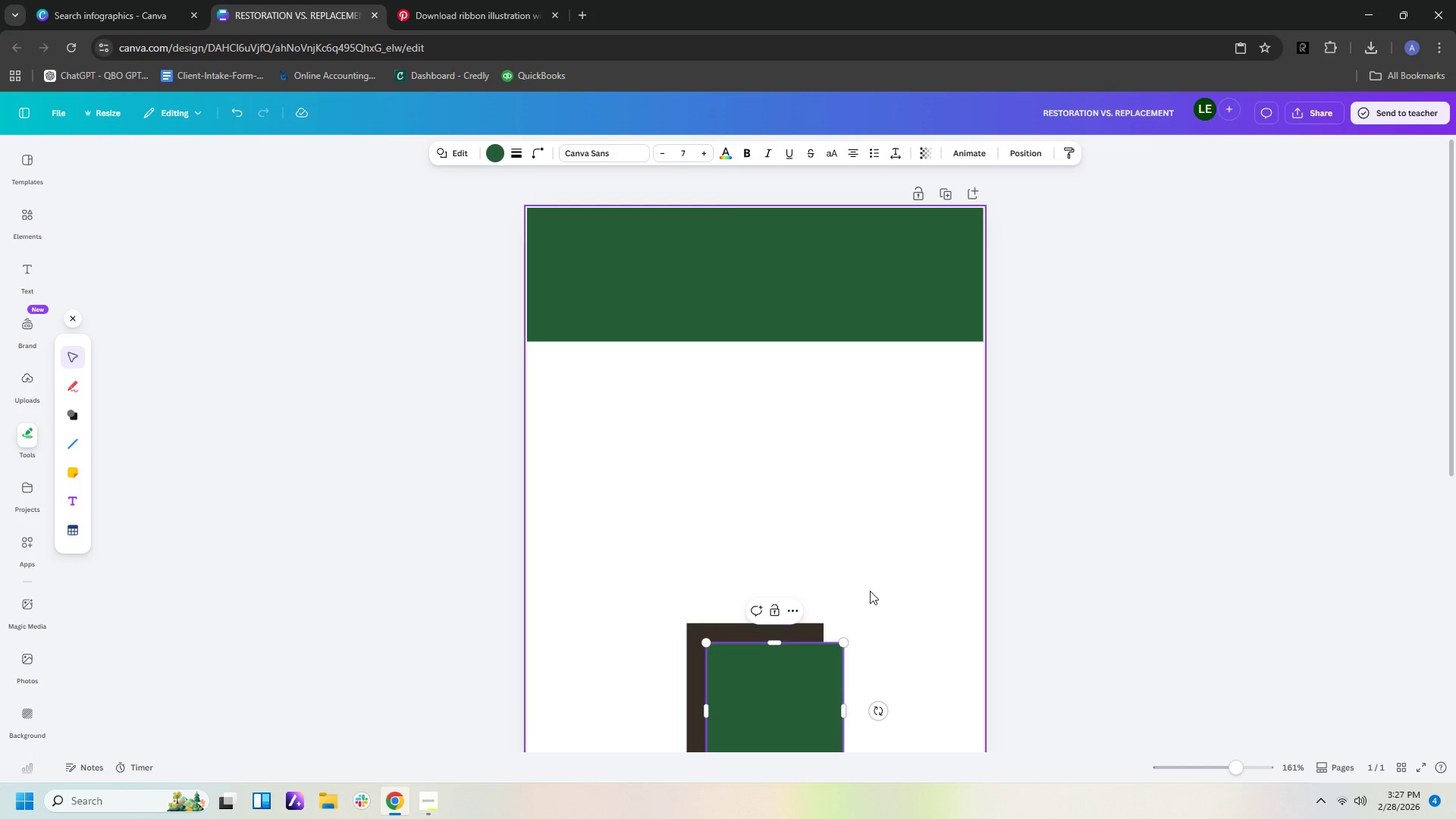 
left_click_drag(start_coordinate=[798, 680], to_coordinate=[745, 357])
 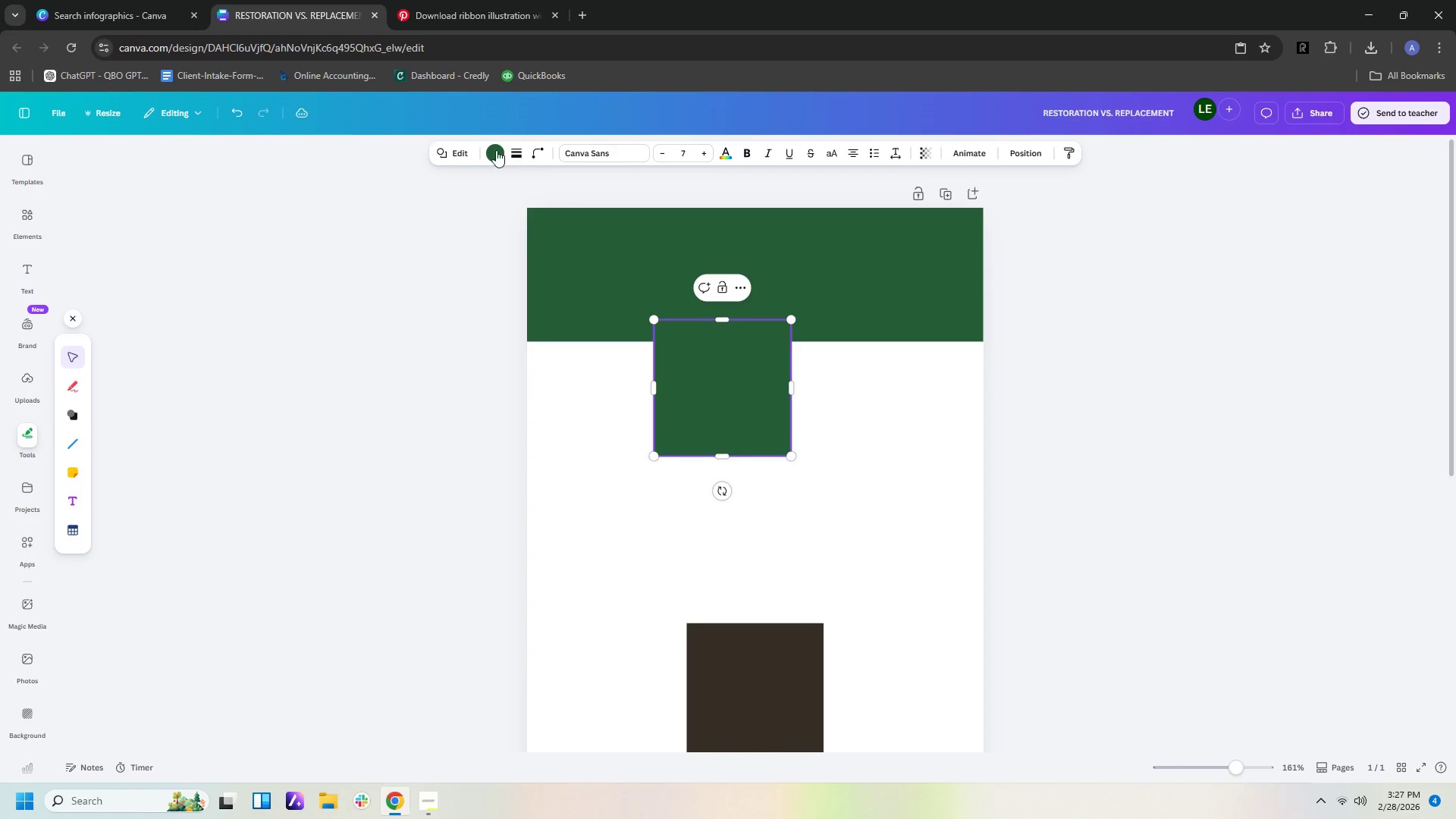 
left_click([489, 149])
 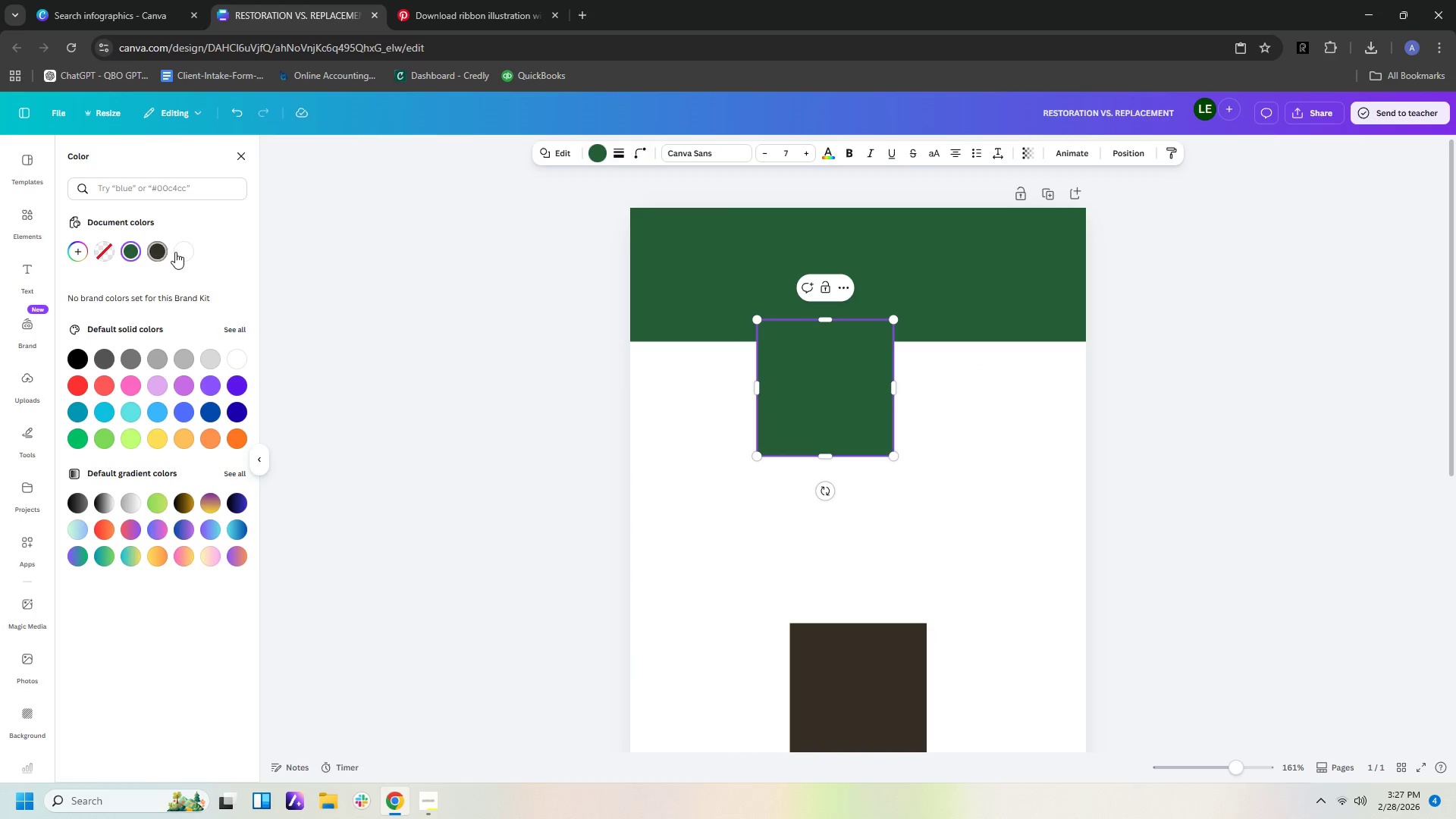 
left_click([186, 256])
 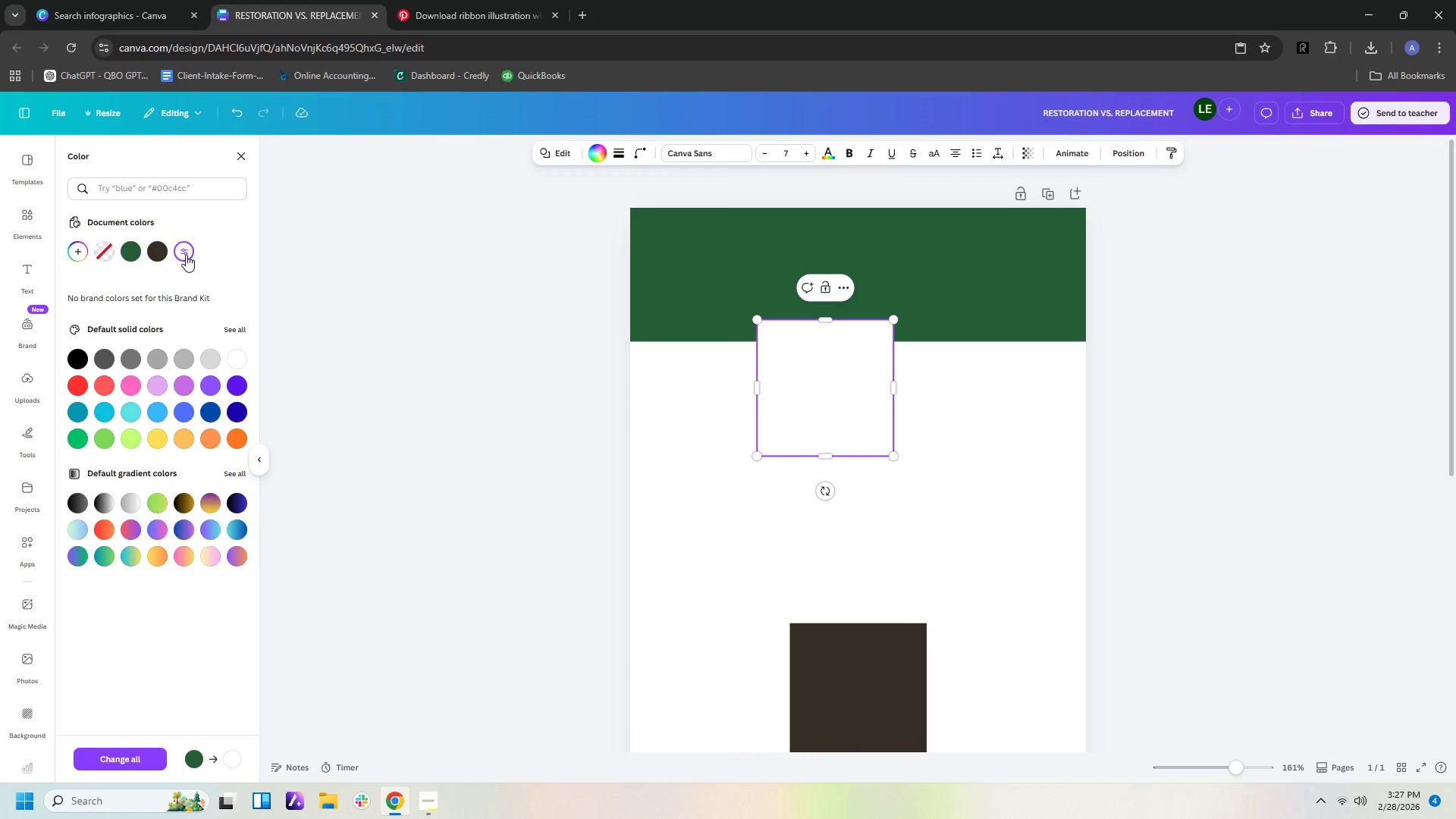 
left_click([186, 254])
 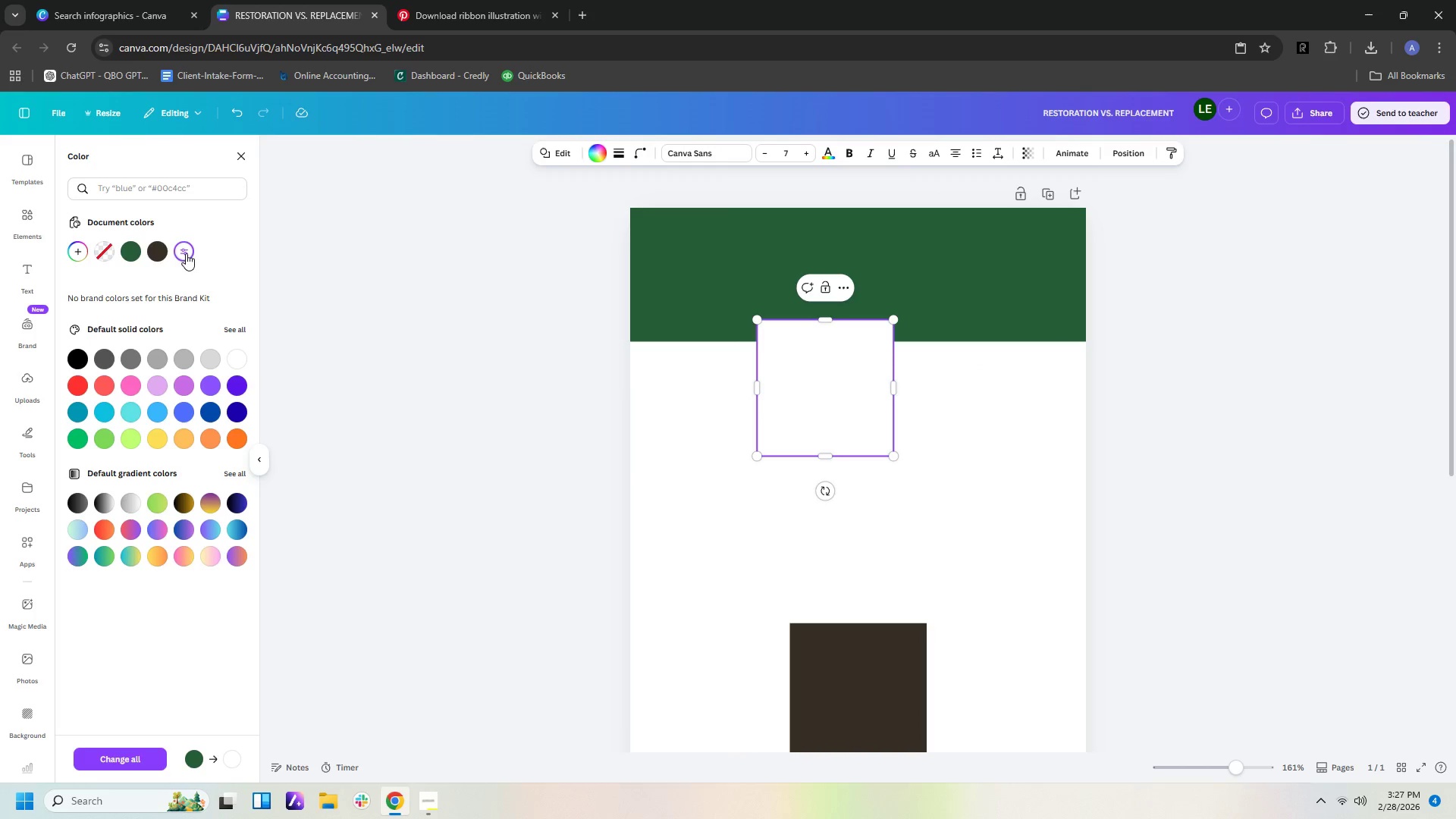 
left_click([186, 253])
 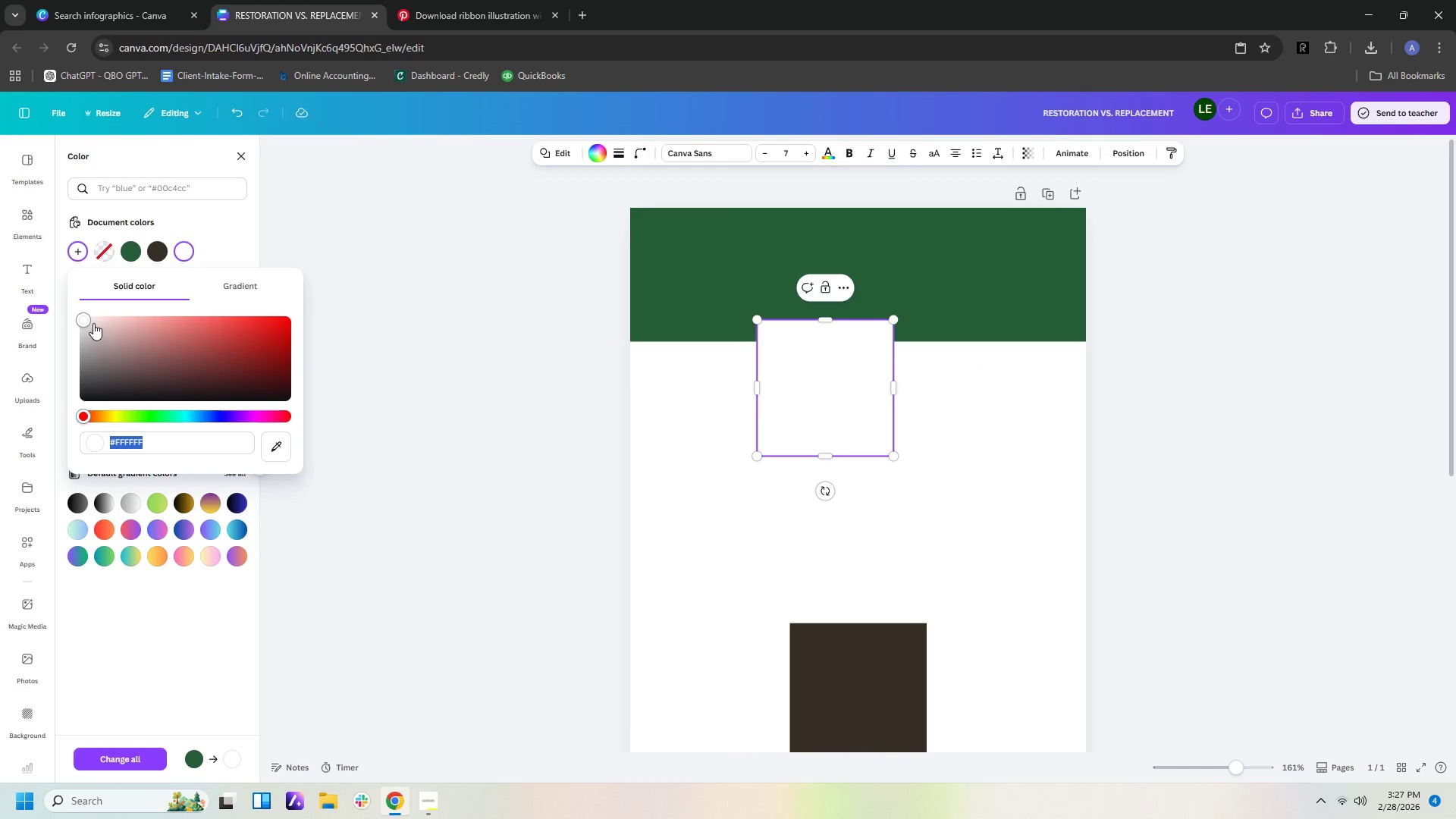 
left_click_drag(start_coordinate=[87, 319], to_coordinate=[83, 322])
 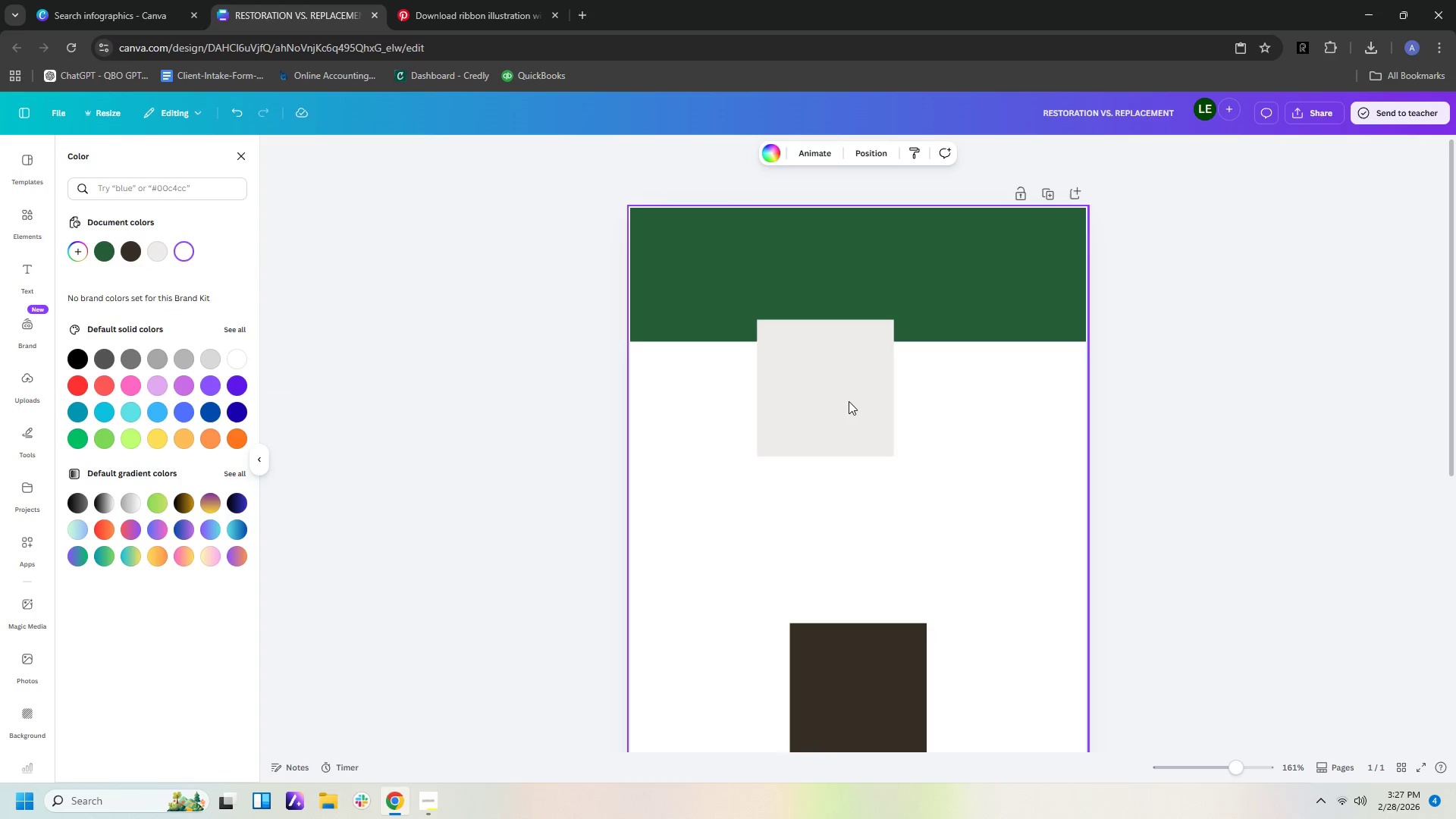 
double_click([837, 390])
 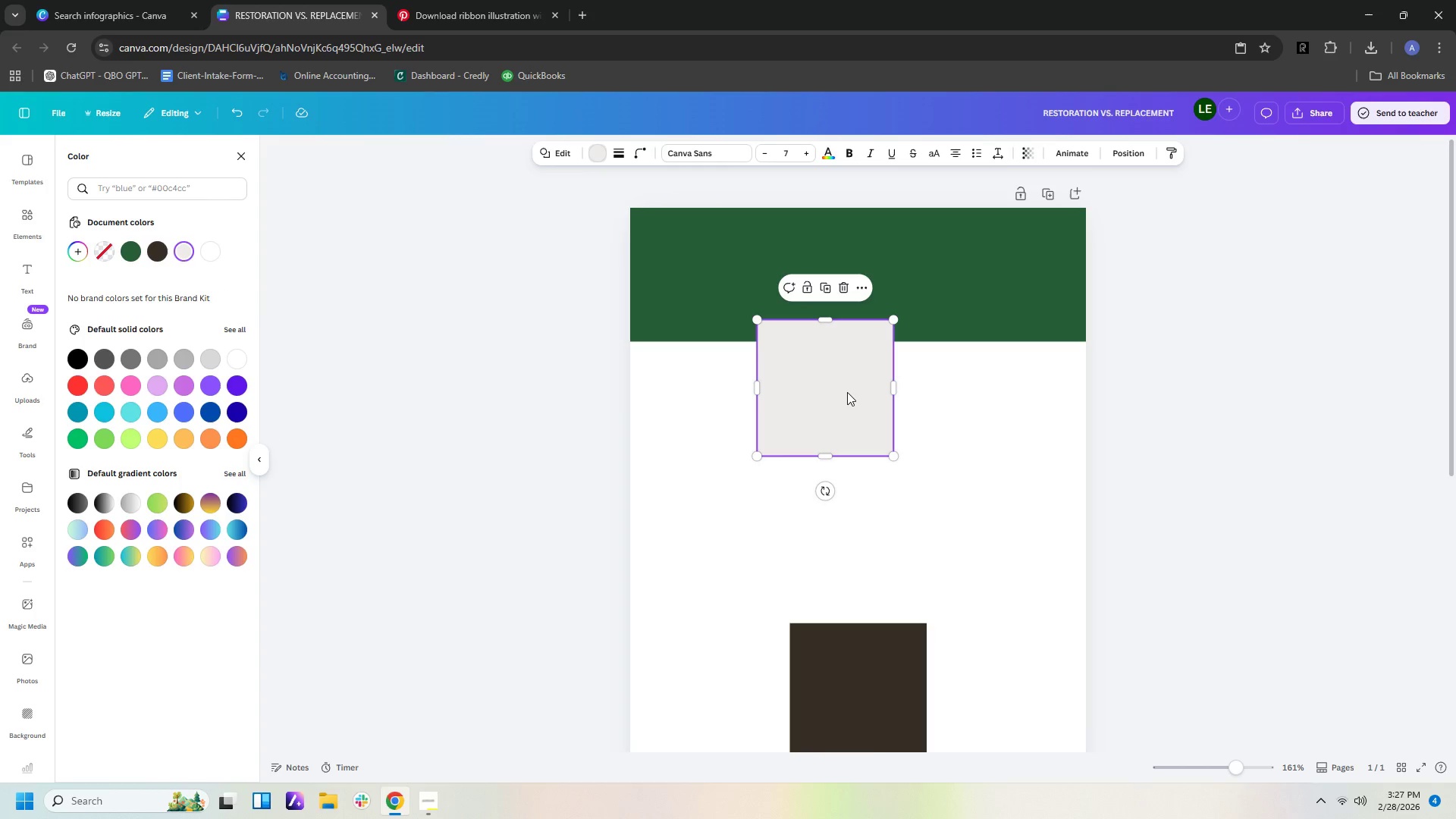 
left_click_drag(start_coordinate=[846, 392], to_coordinate=[863, 331])
 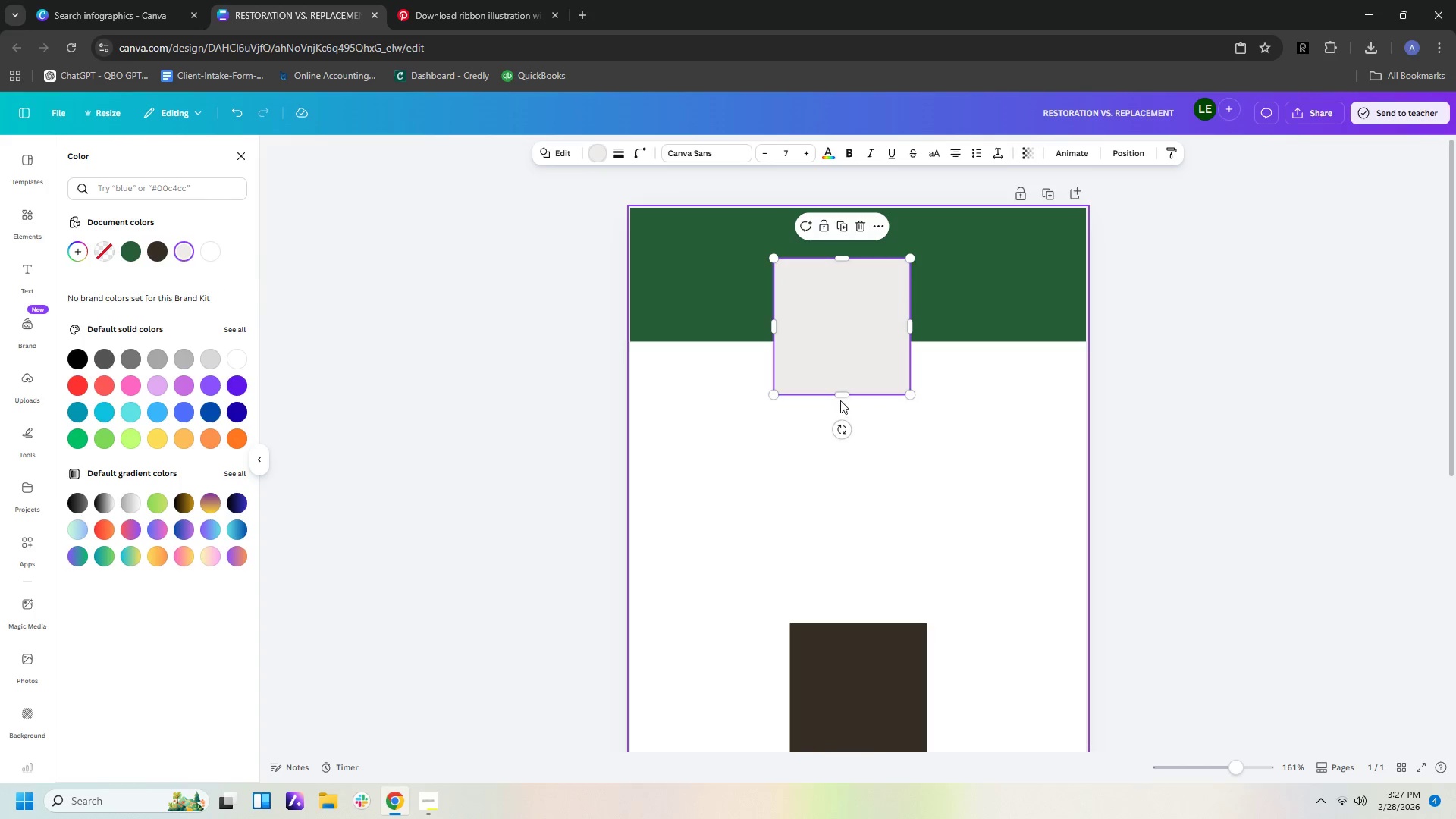 
left_click_drag(start_coordinate=[842, 396], to_coordinate=[821, 301])
 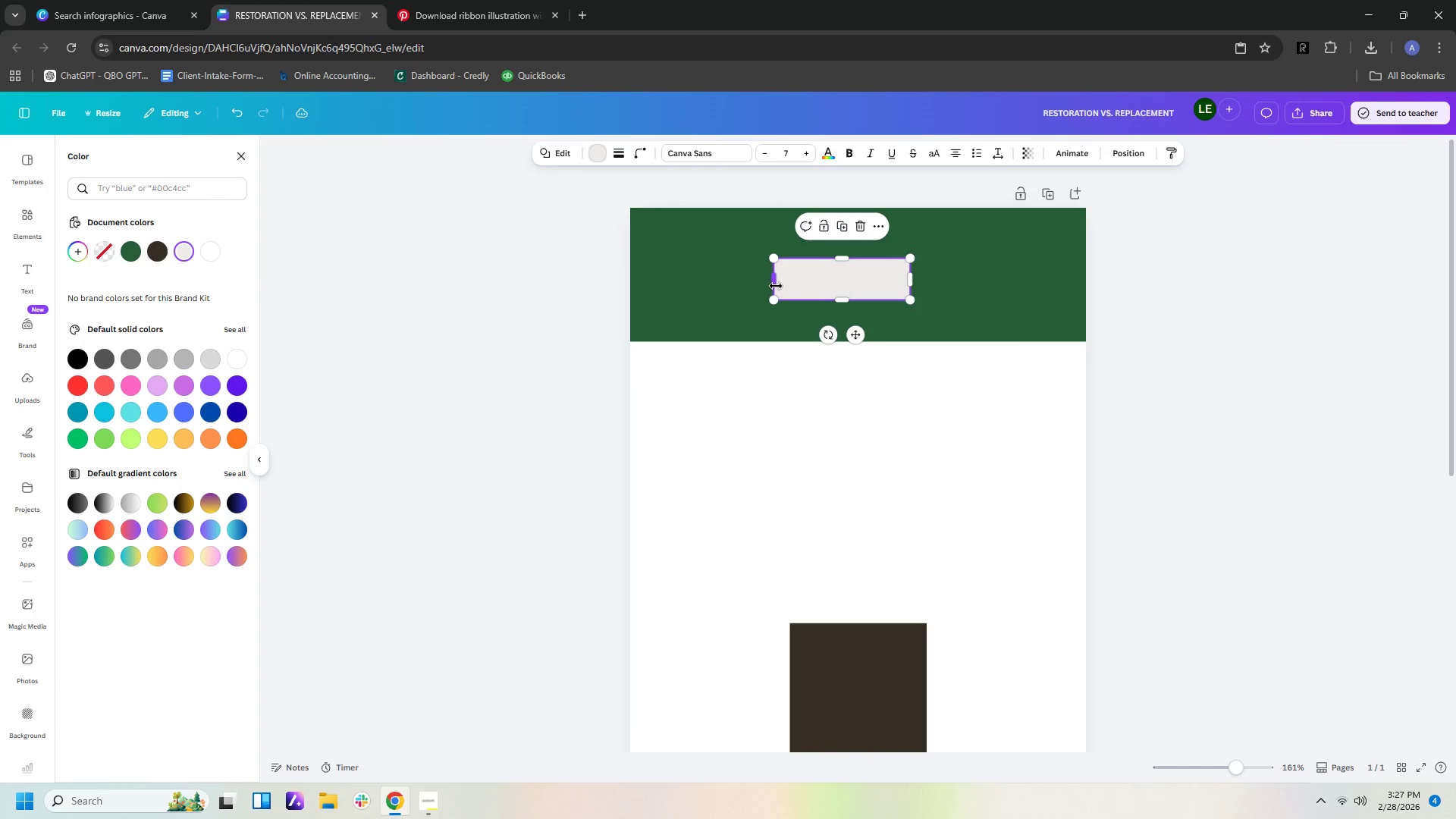 
left_click_drag(start_coordinate=[776, 286], to_coordinate=[676, 279])
 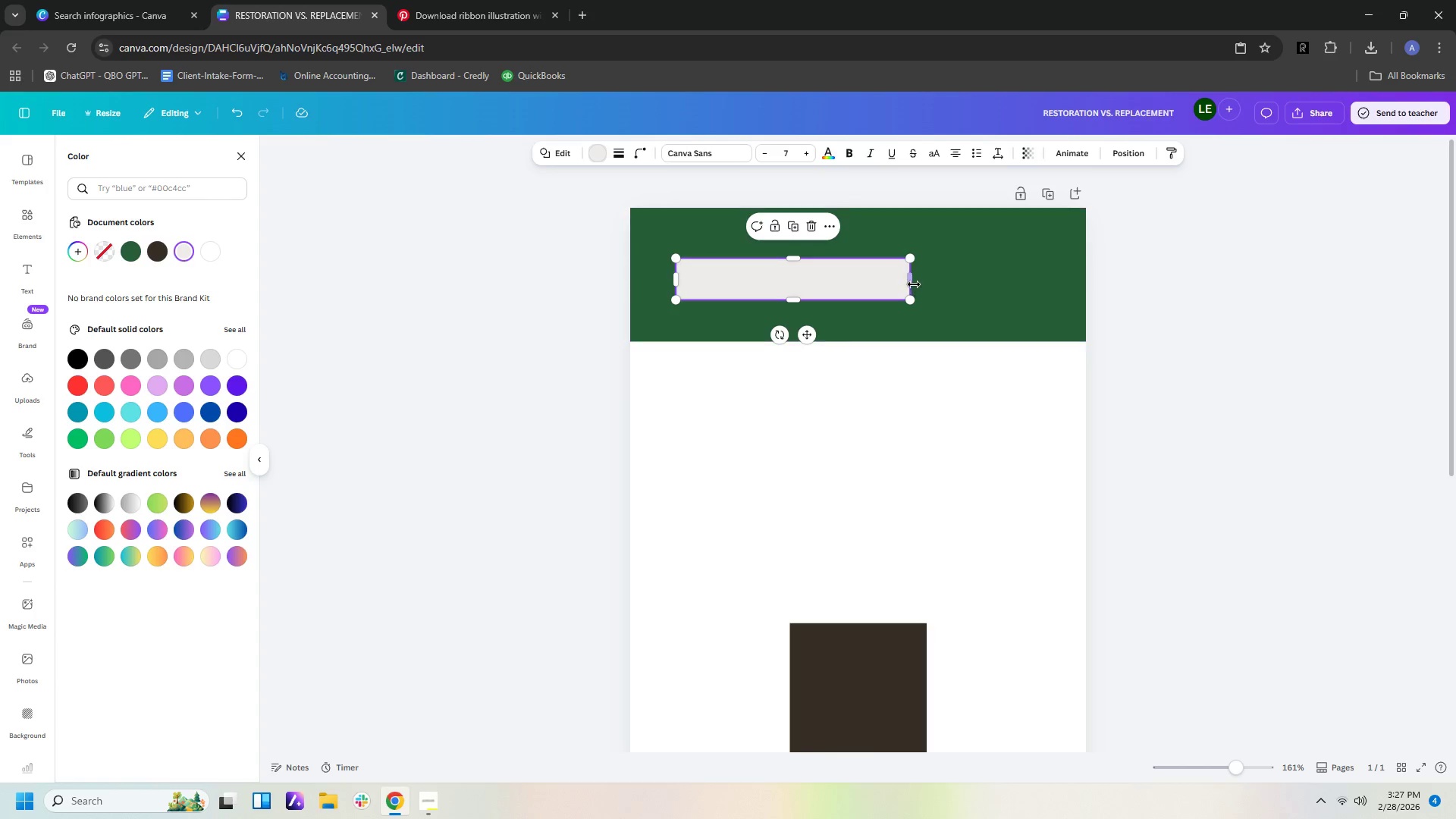 
left_click_drag(start_coordinate=[912, 281], to_coordinate=[1043, 266])
 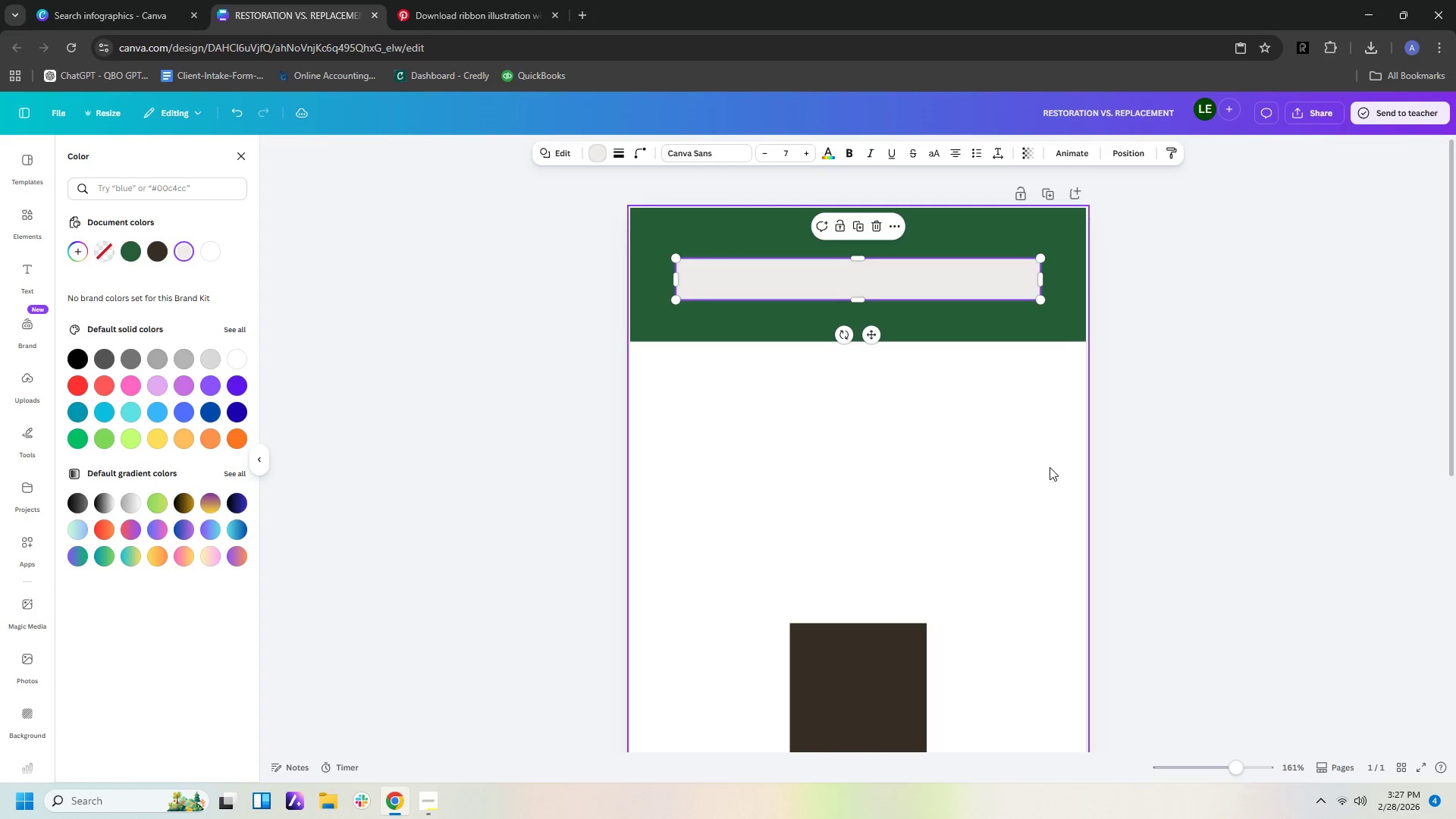 
left_click([1031, 469])
 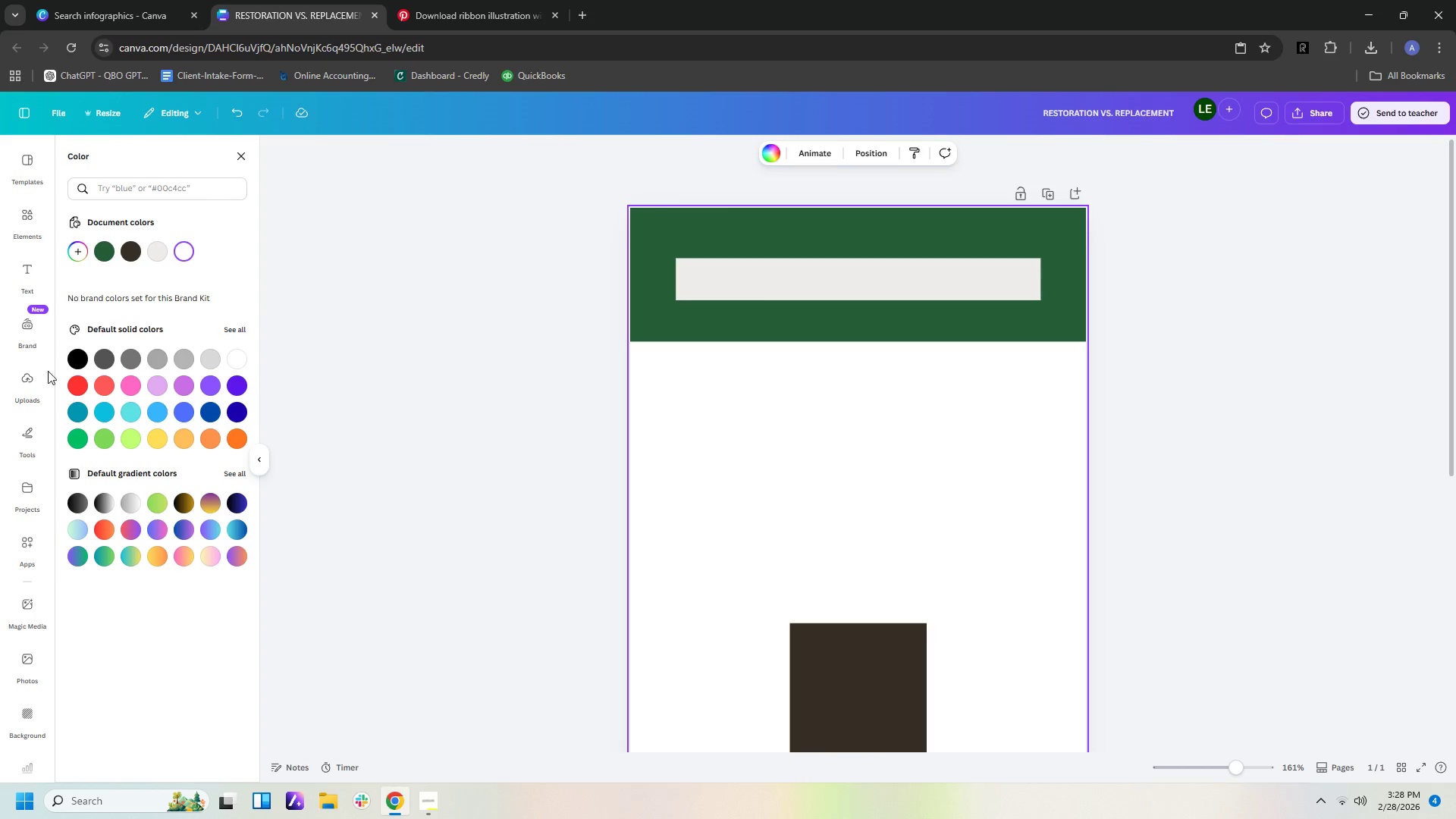 
wait(12.78)
 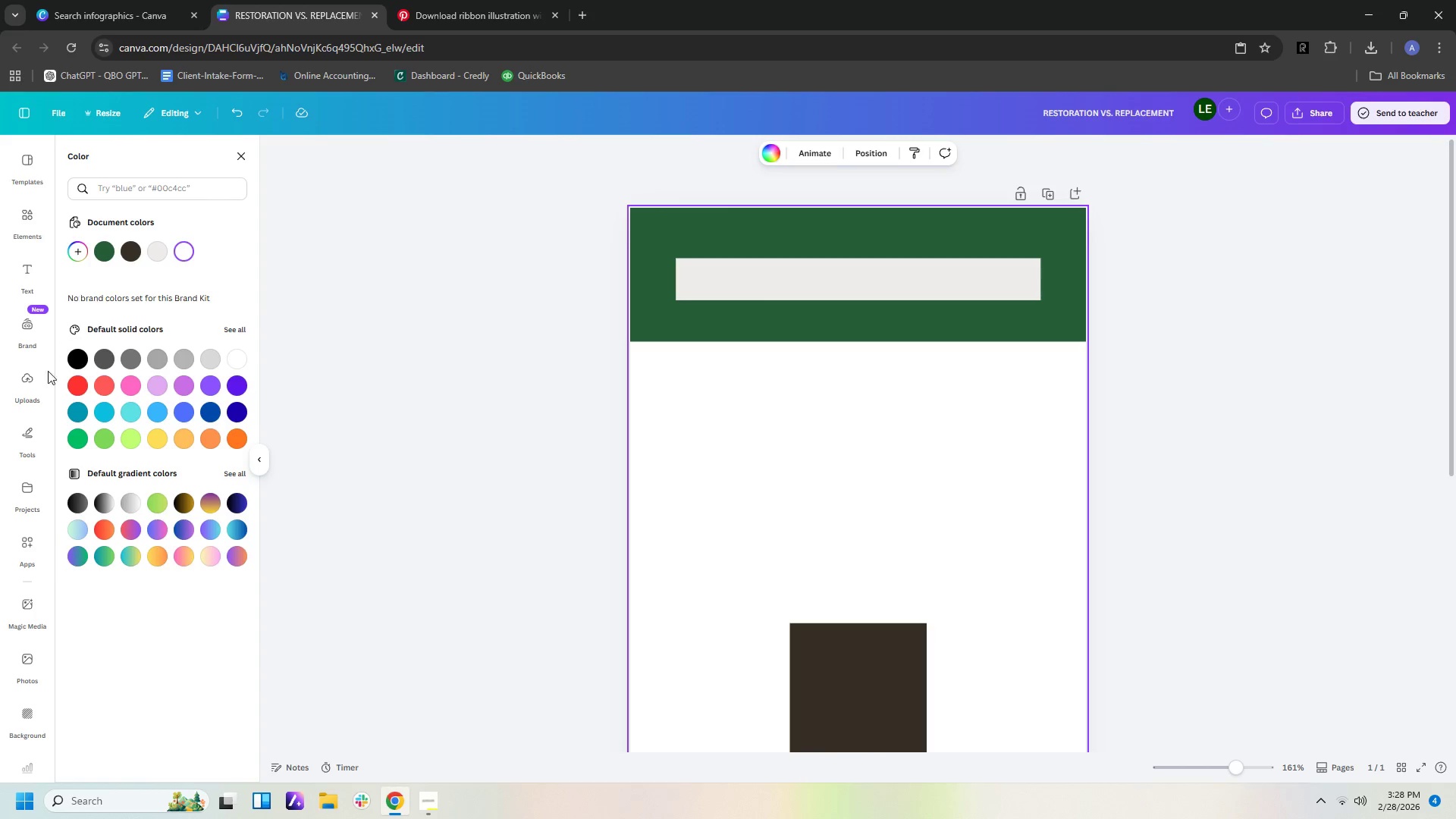 
left_click([33, 447])
 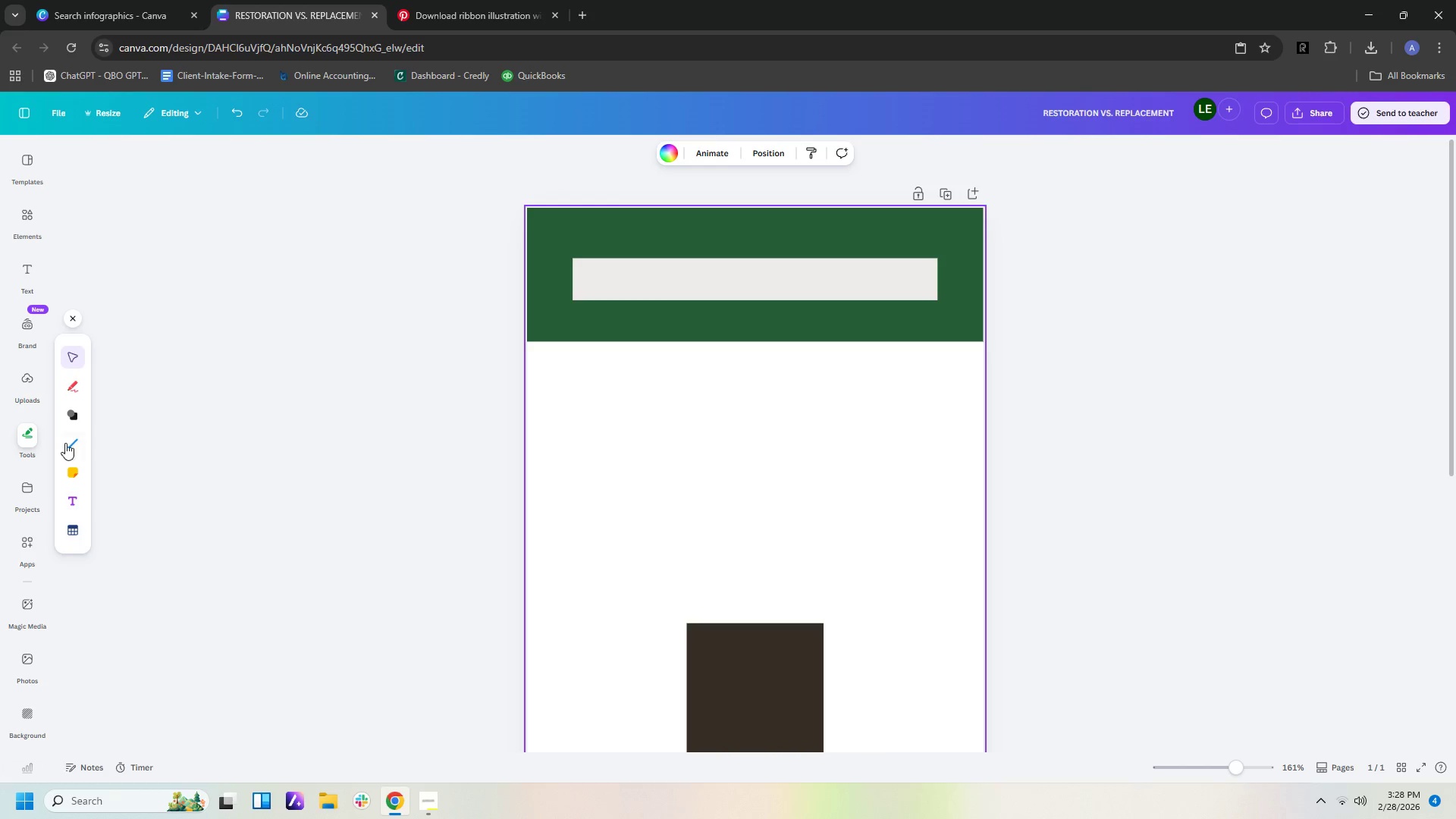 
left_click([74, 447])
 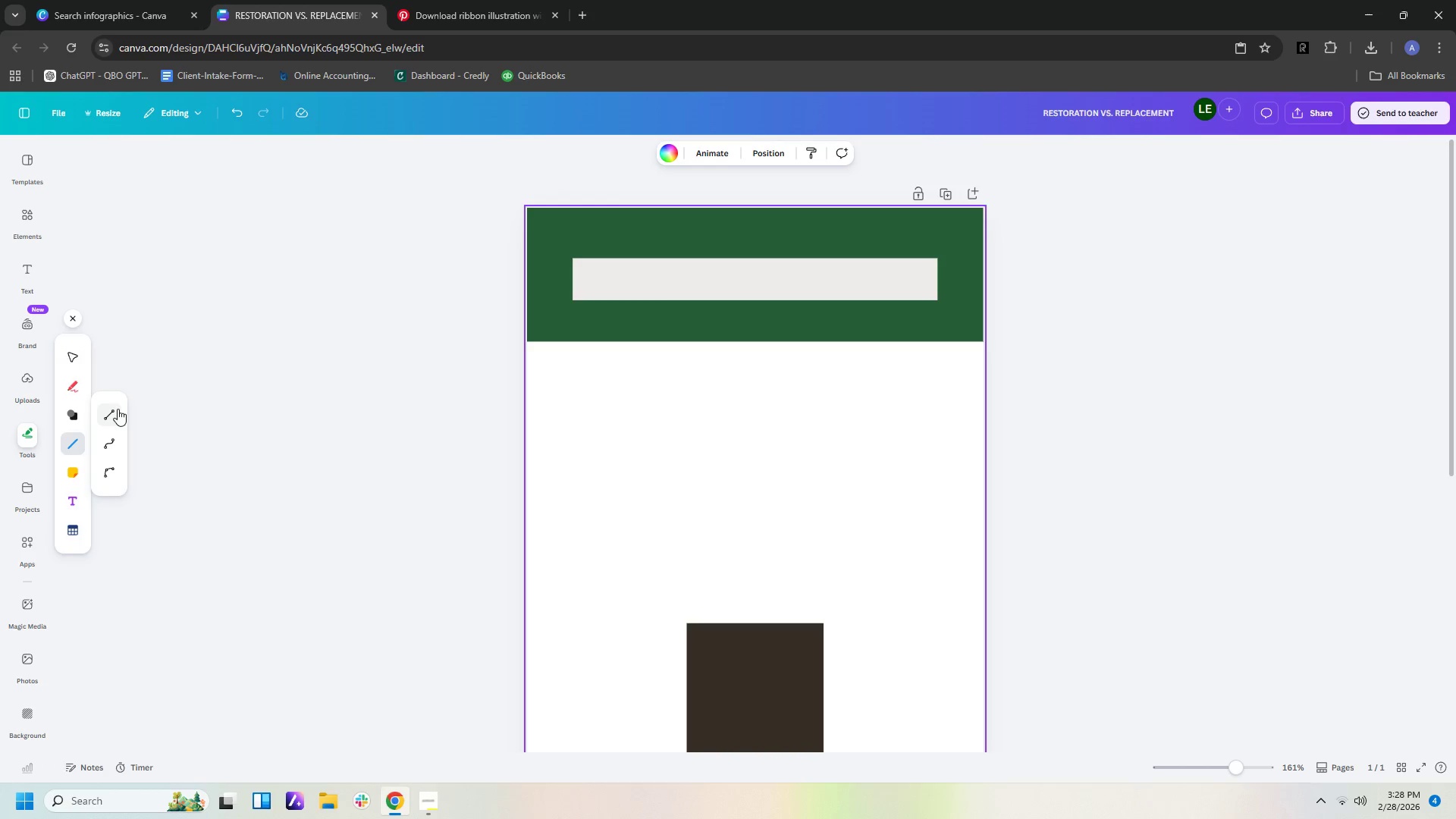 
left_click([114, 414])
 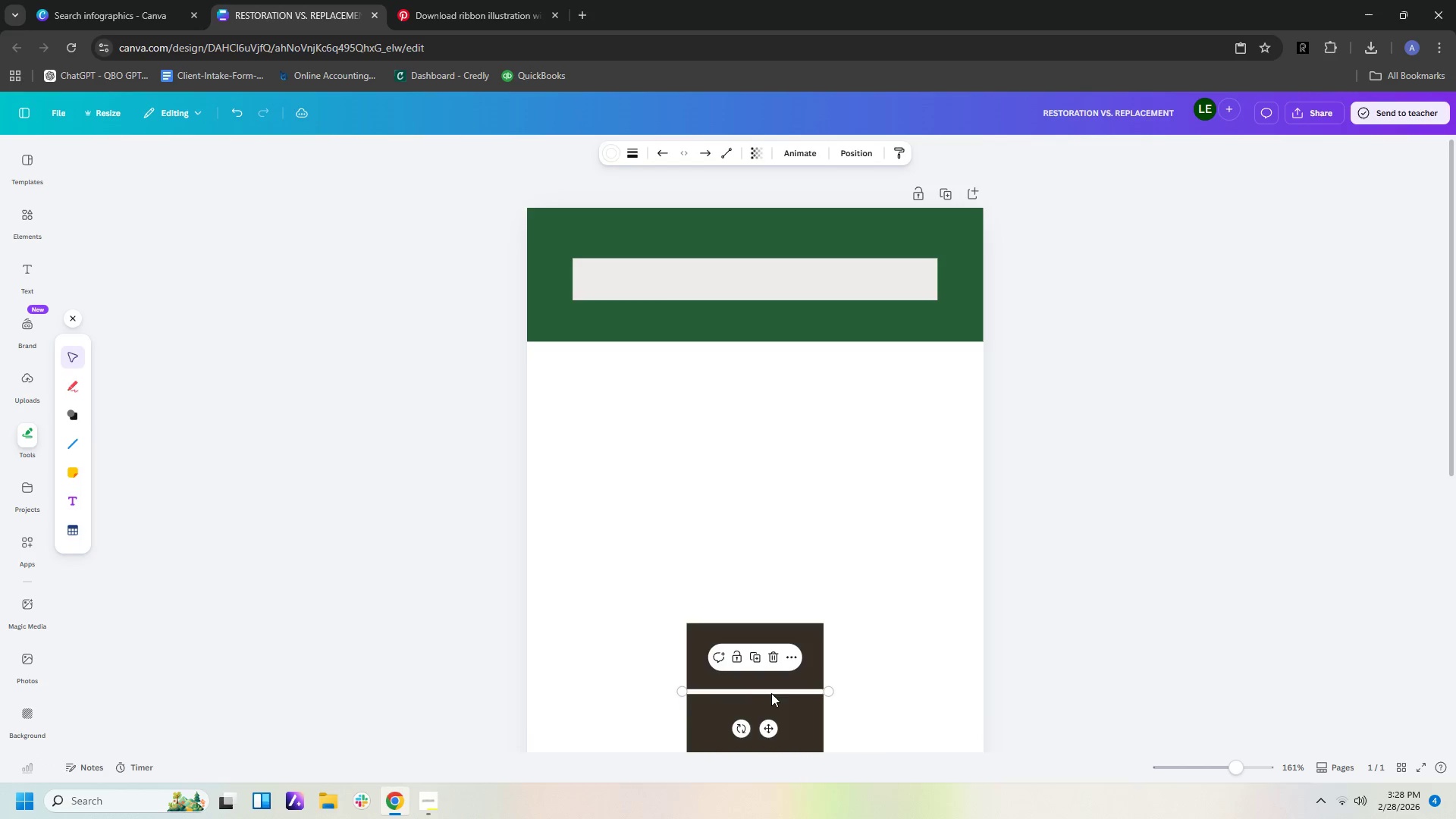 
left_click_drag(start_coordinate=[771, 690], to_coordinate=[694, 323])
 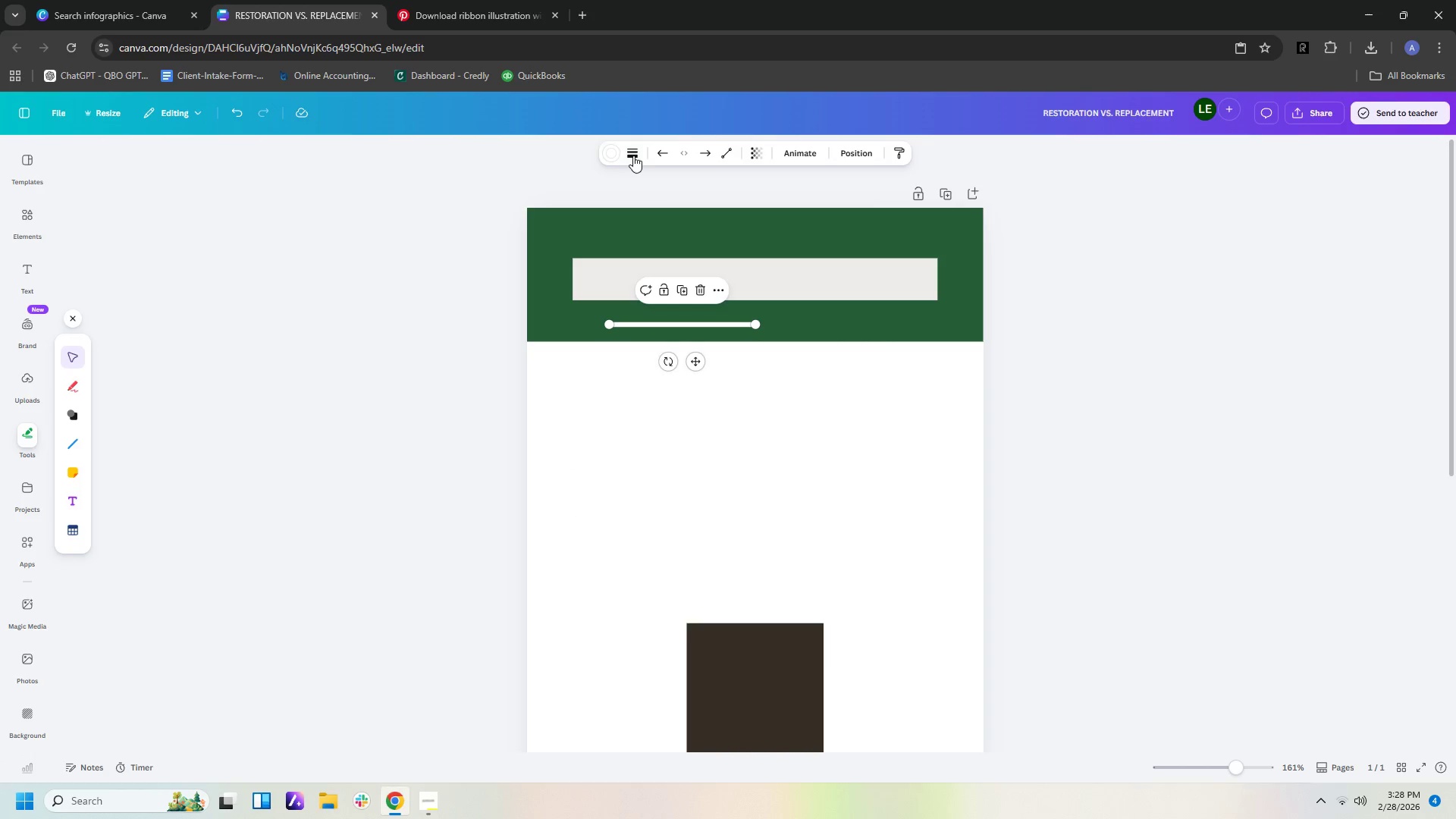 
left_click([630, 154])
 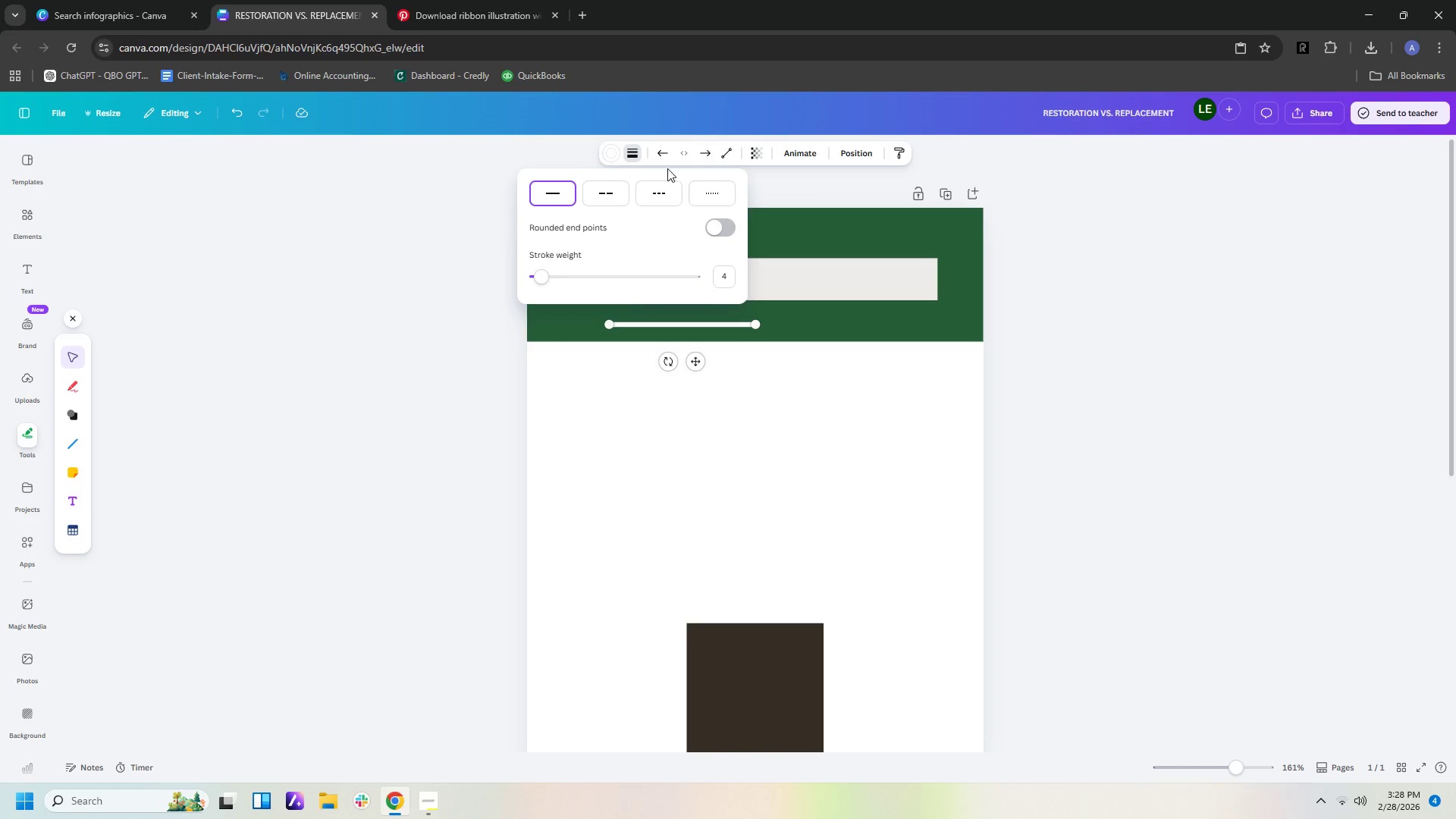 
left_click([612, 152])
 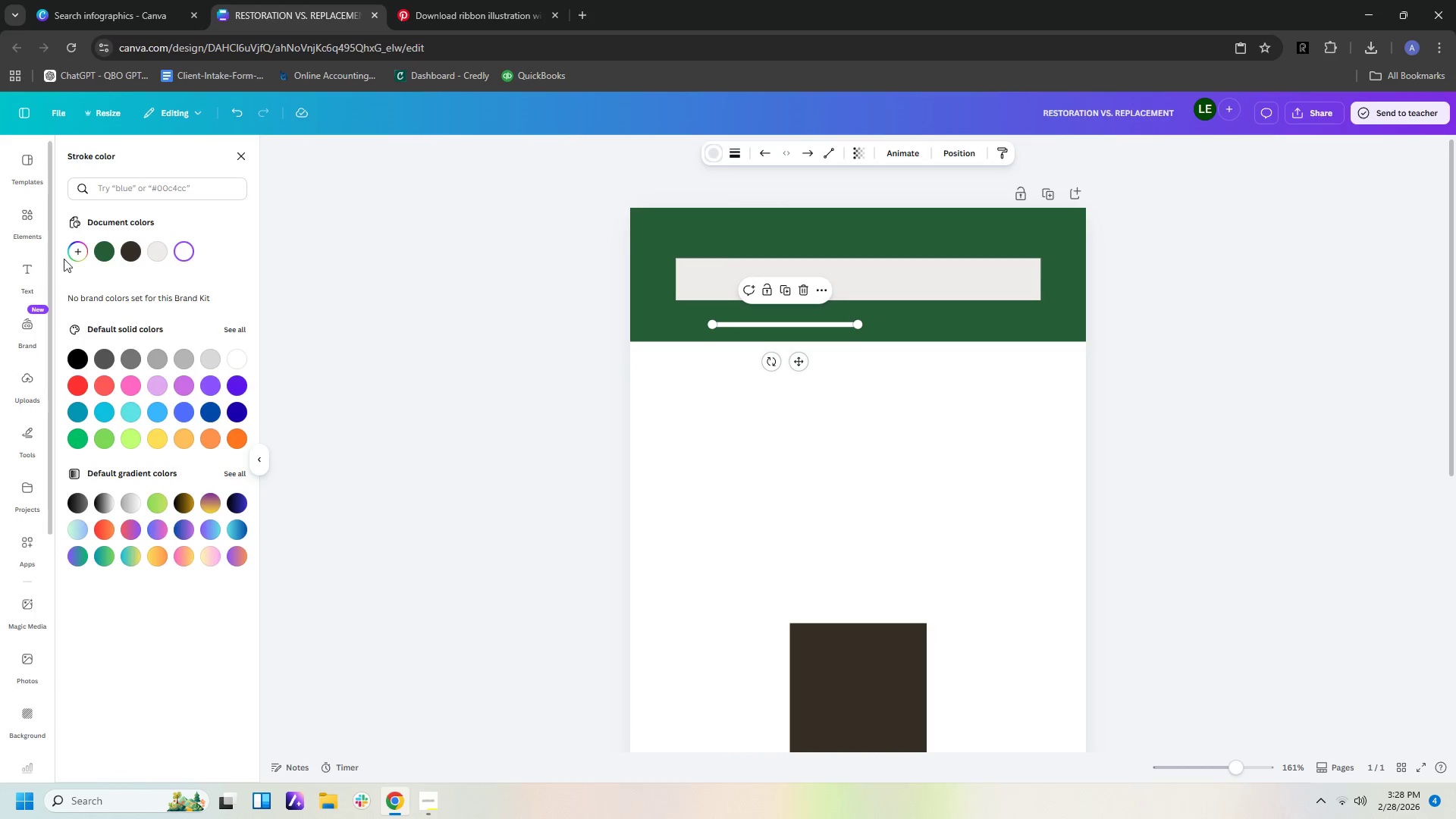 
left_click([80, 252])
 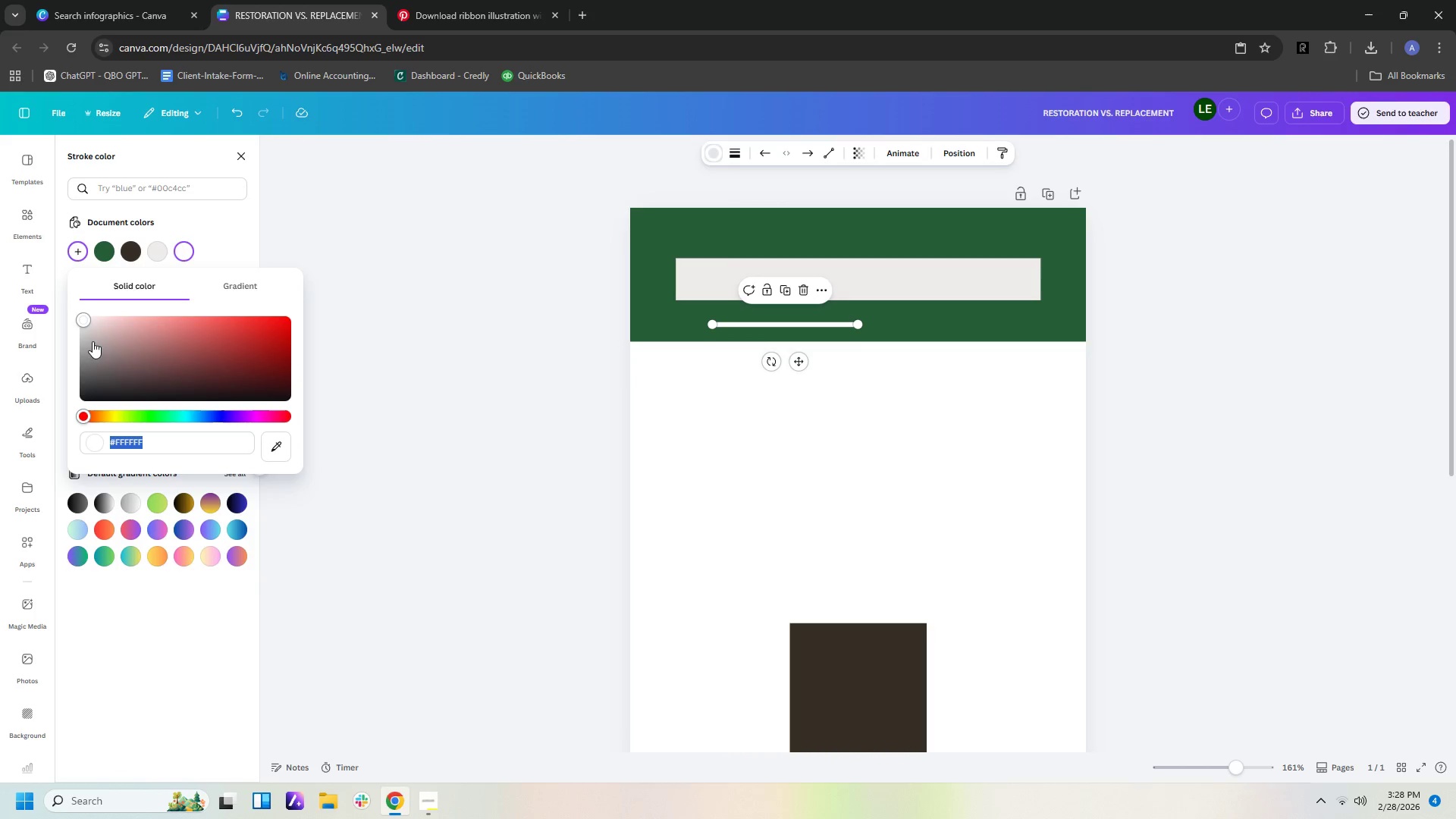 
left_click([86, 334])
 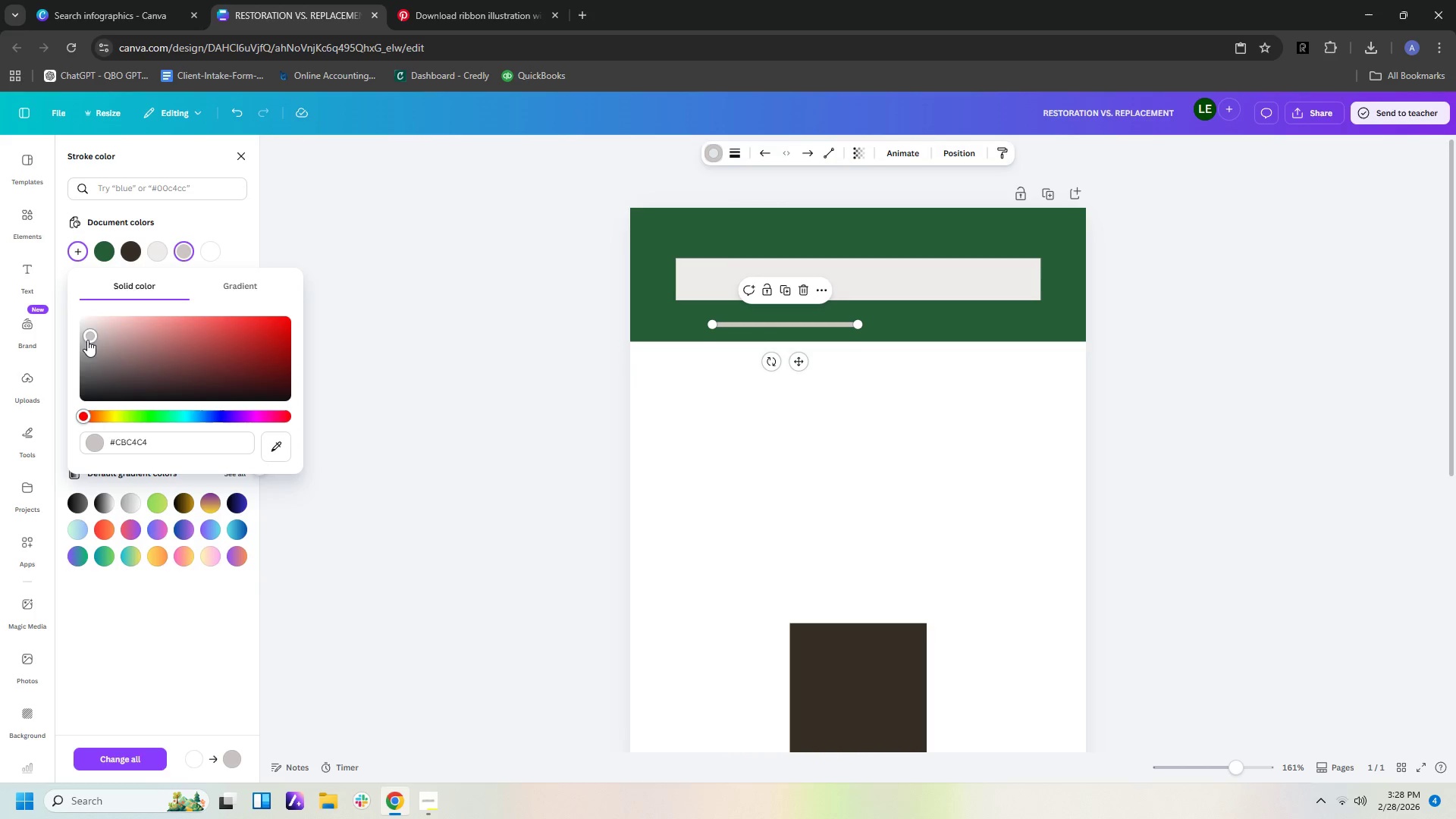 
left_click([90, 343])
 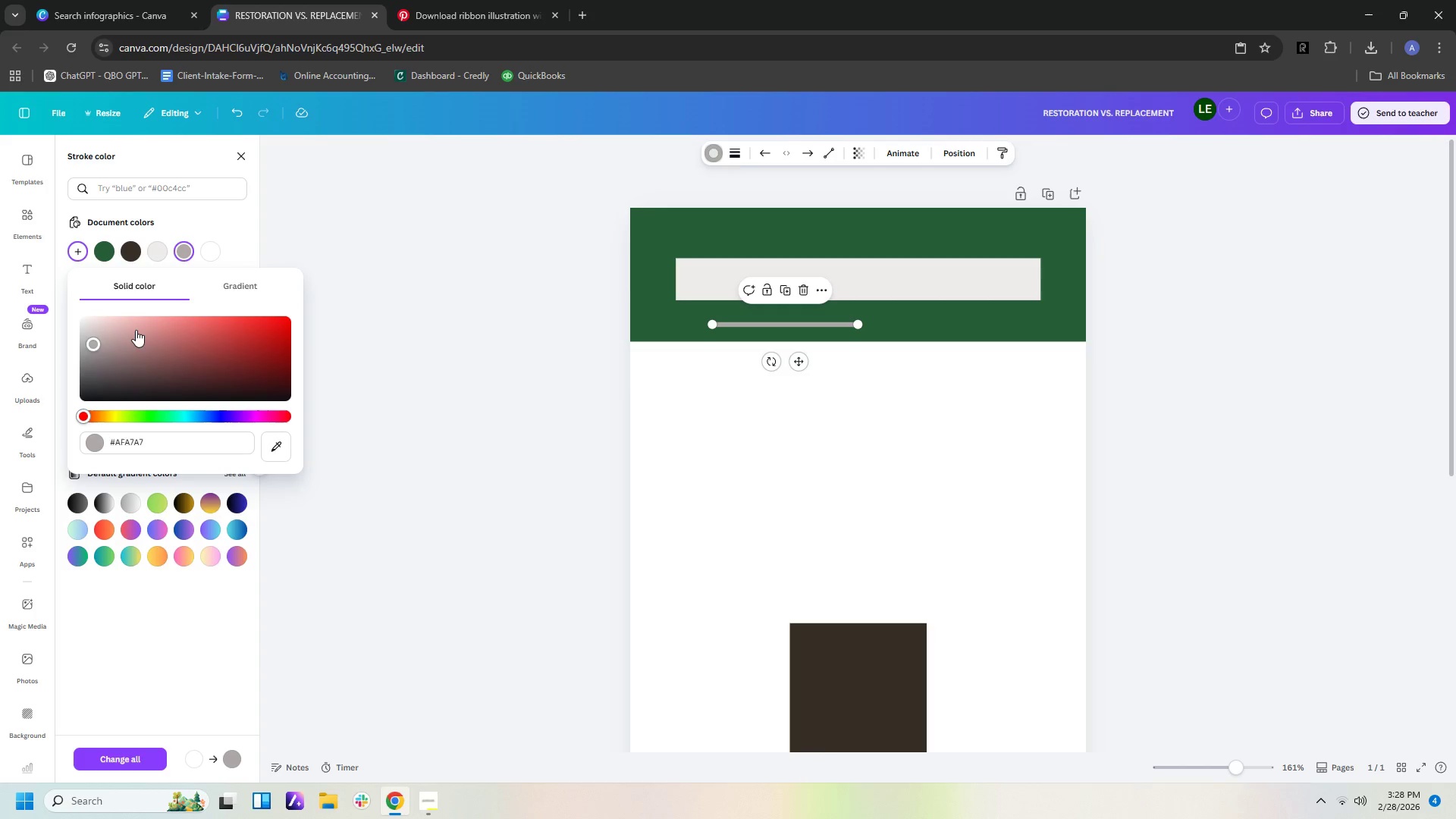 
double_click([190, 350])
 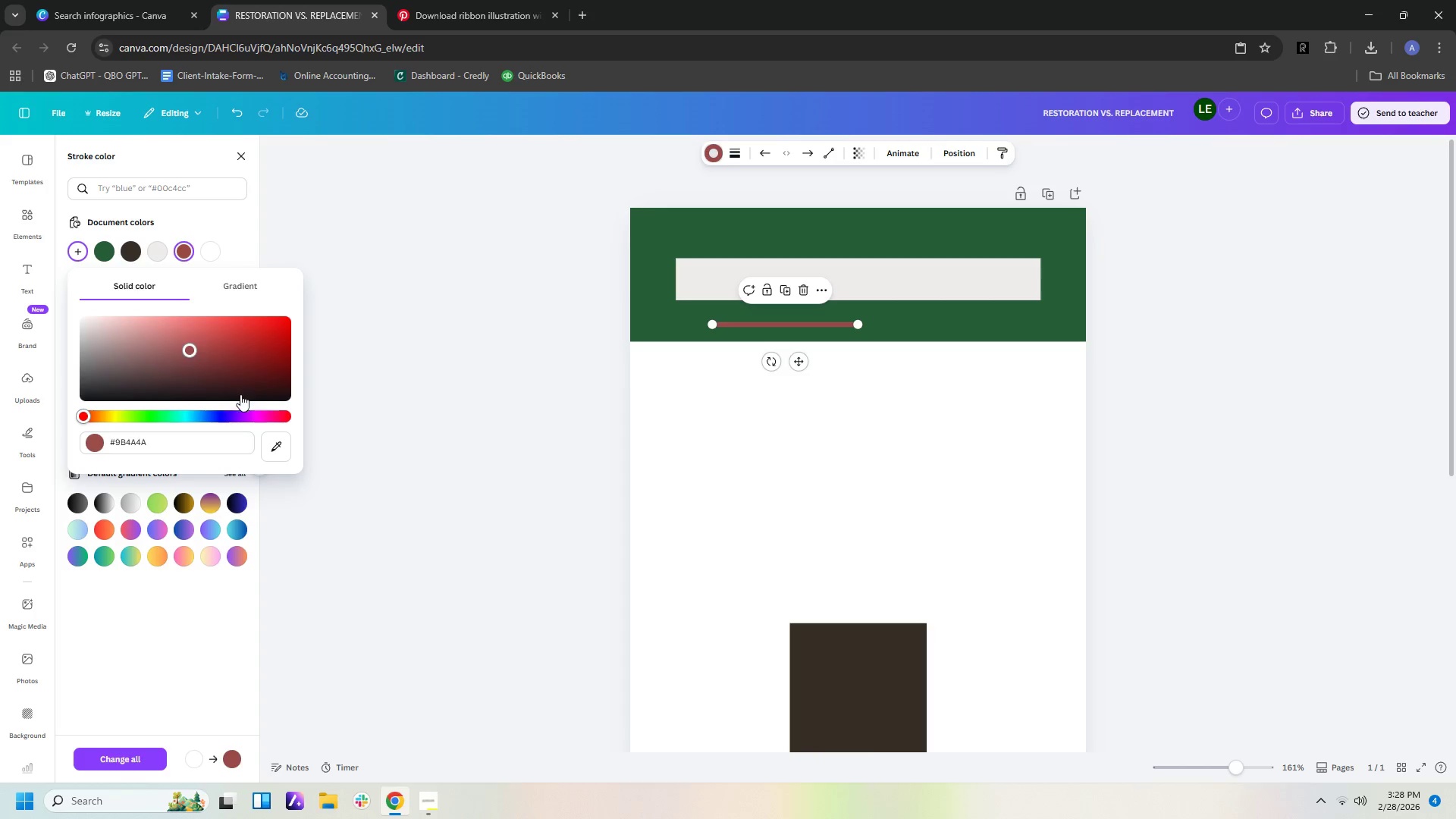 
left_click([240, 394])
 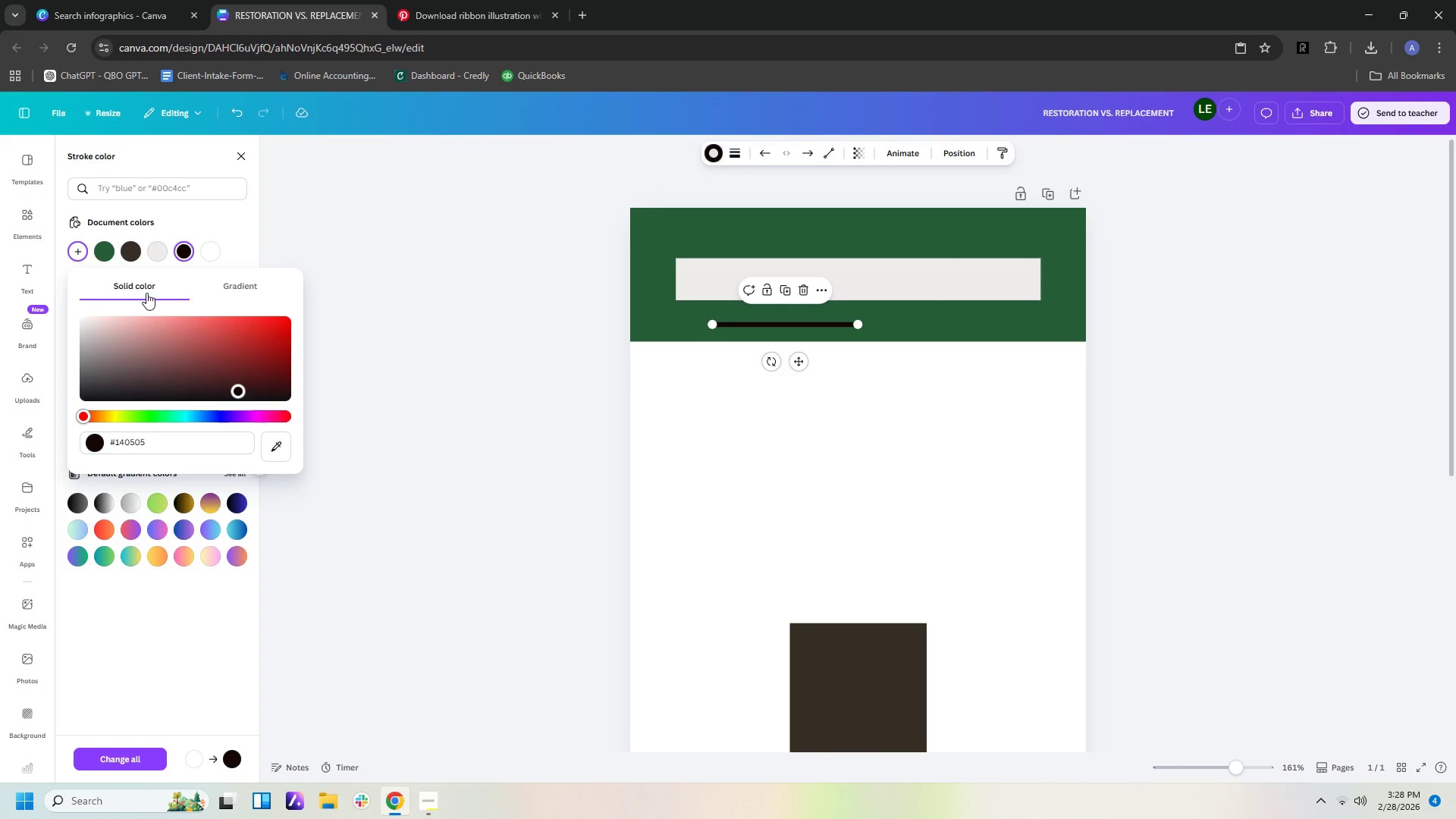 
left_click([132, 250])
 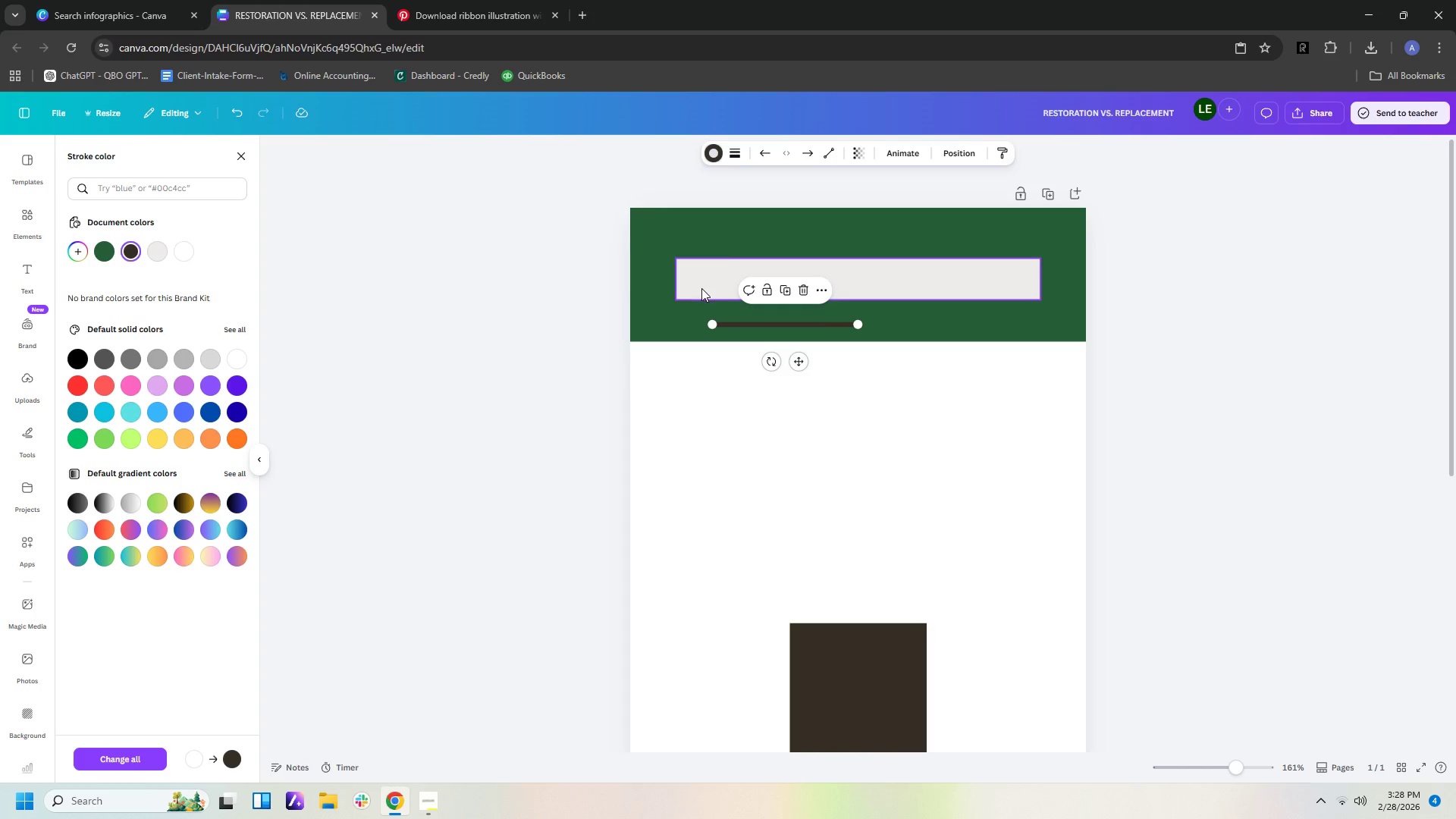 
left_click([736, 157])
 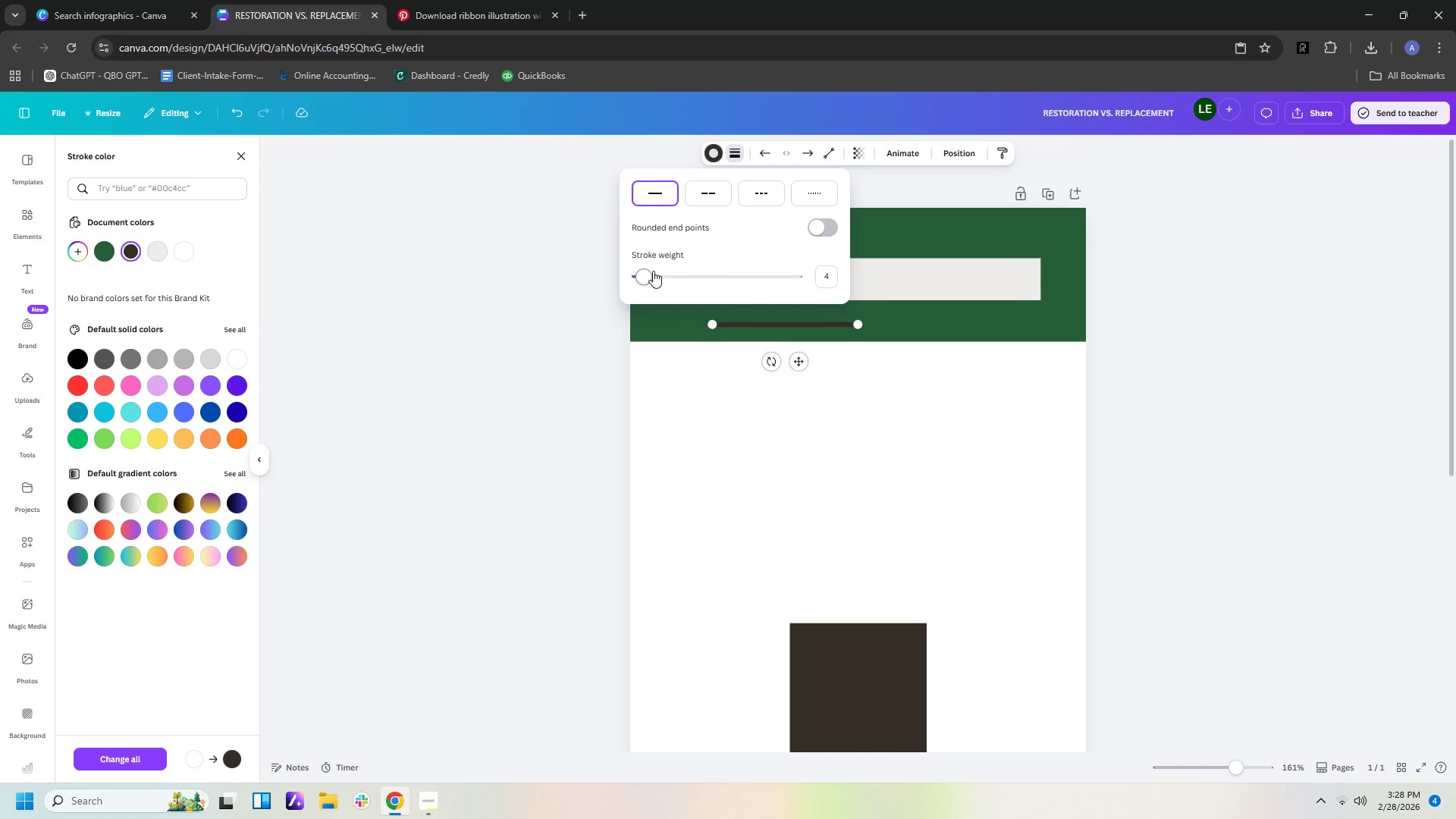 
left_click_drag(start_coordinate=[644, 277], to_coordinate=[639, 278])
 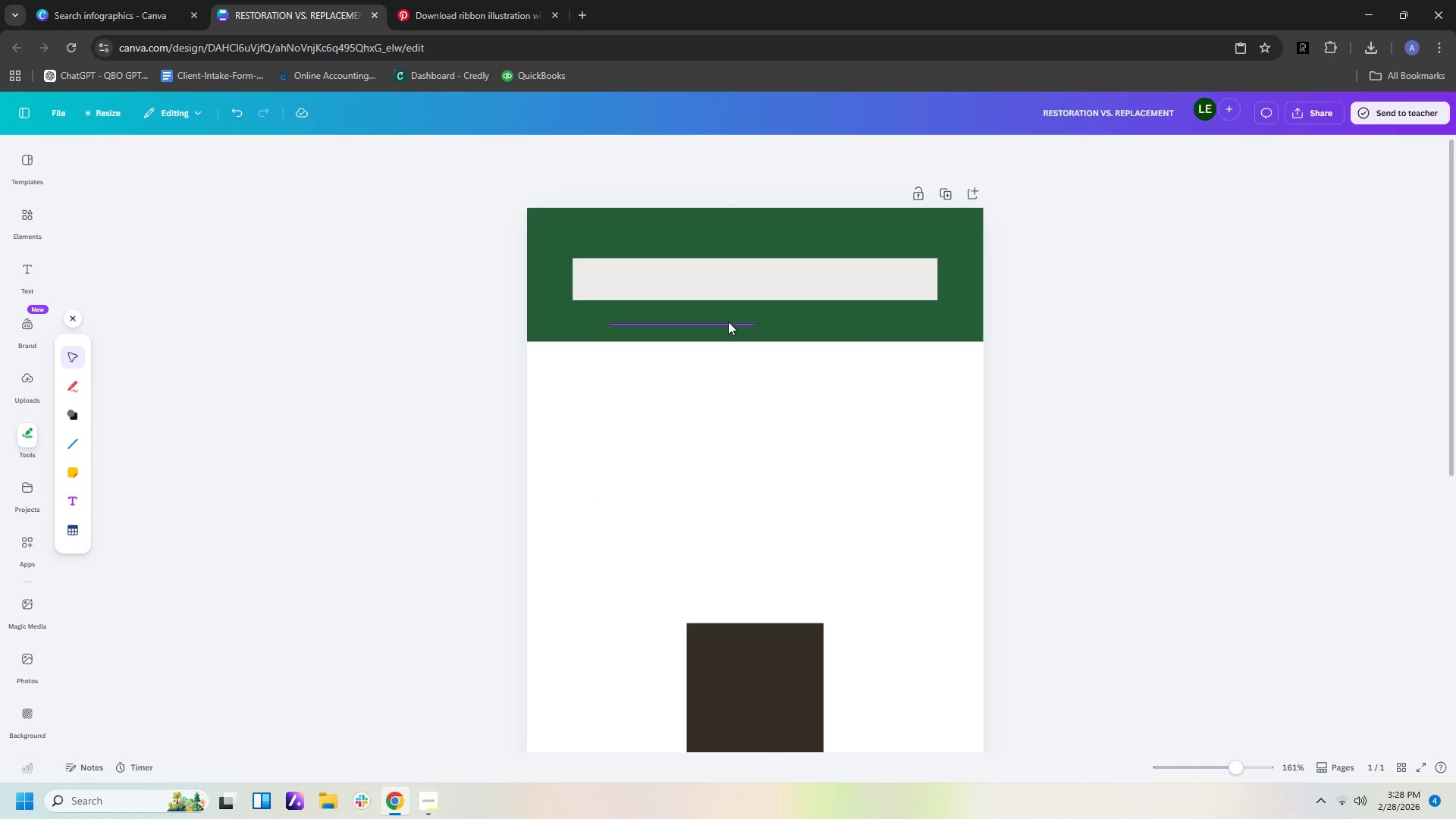 
left_click_drag(start_coordinate=[728, 325], to_coordinate=[692, 266])
 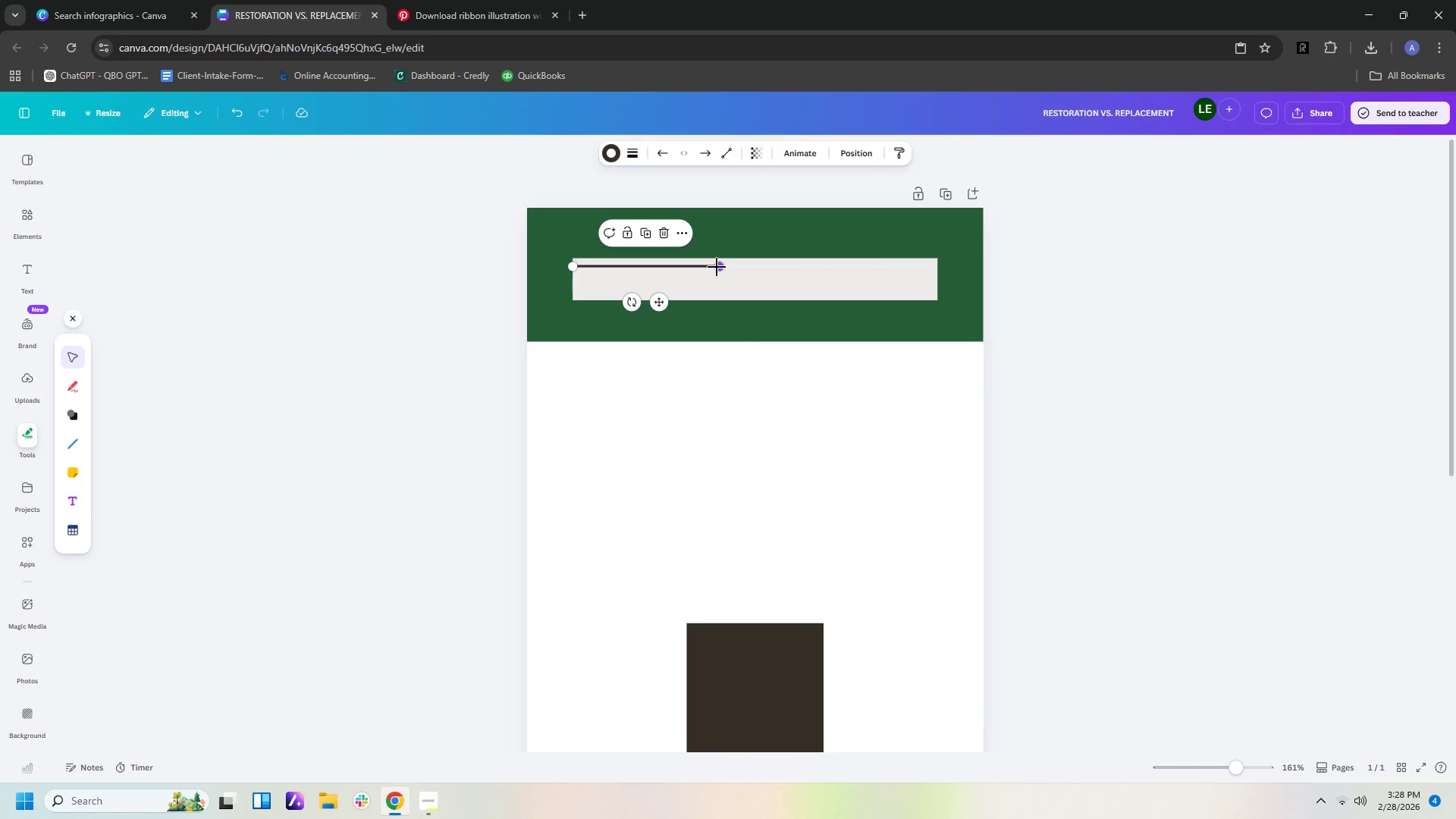 
left_click_drag(start_coordinate=[717, 267], to_coordinate=[942, 266])
 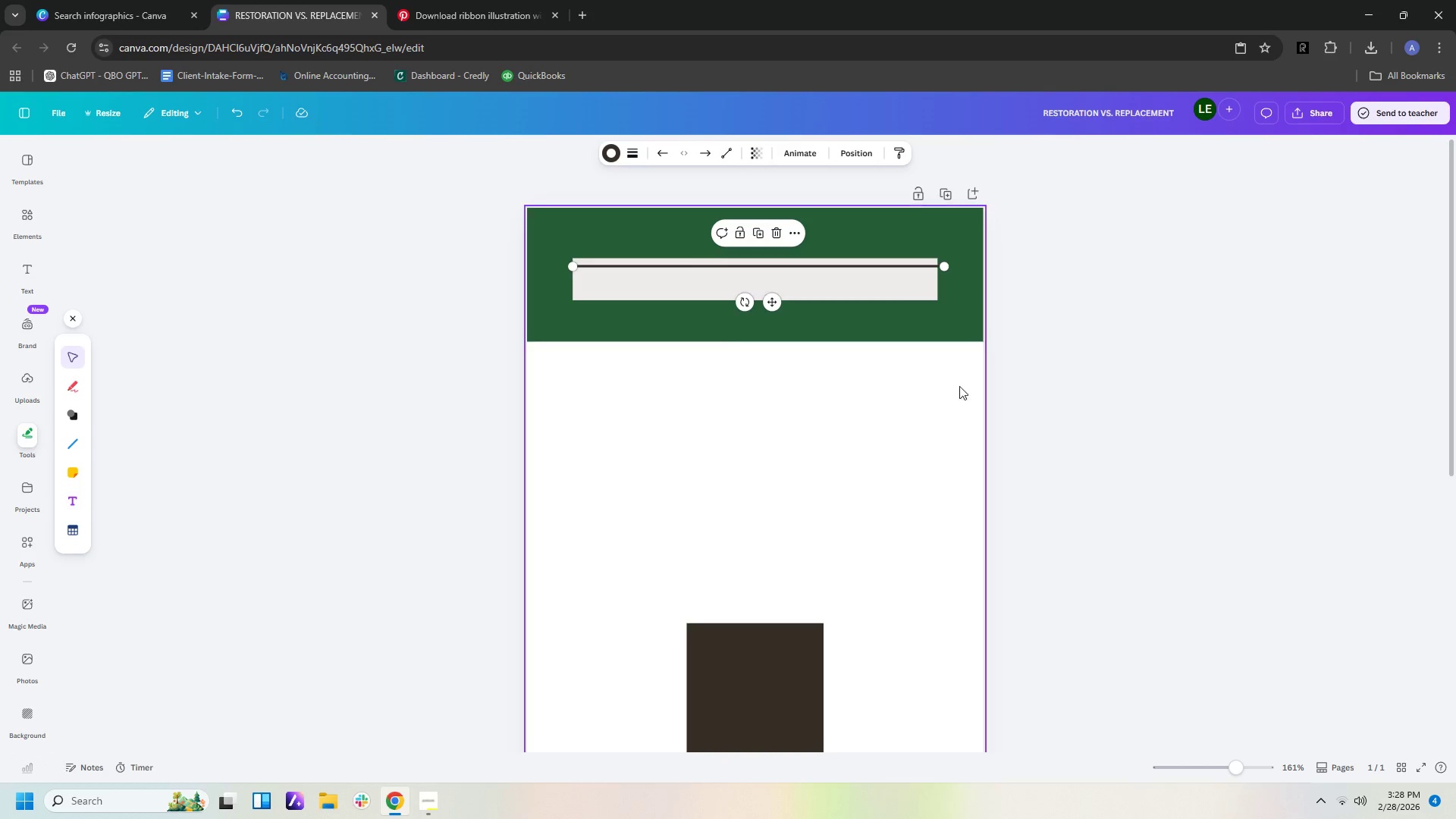 
left_click([942, 405])
 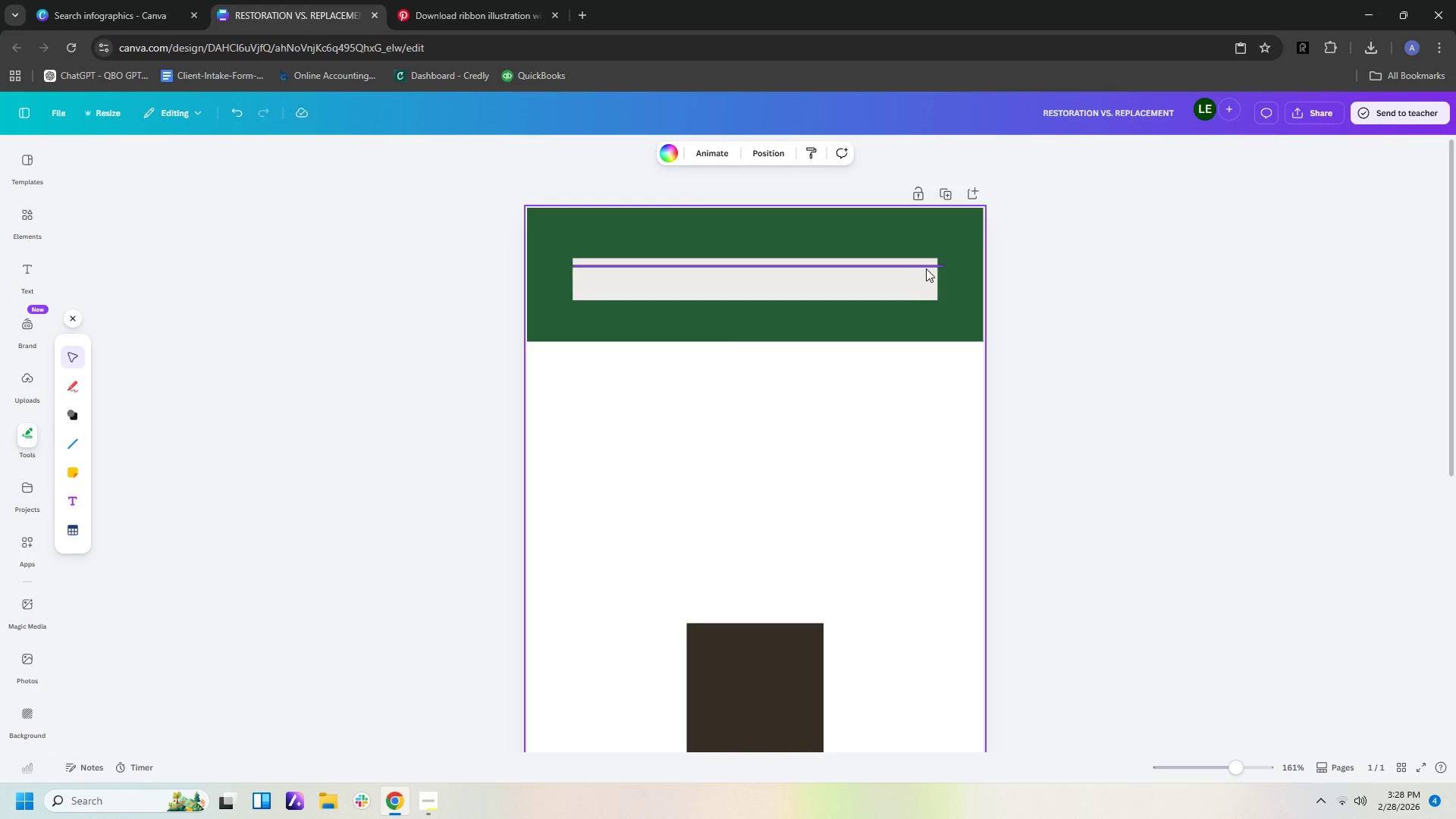 
left_click([926, 268])
 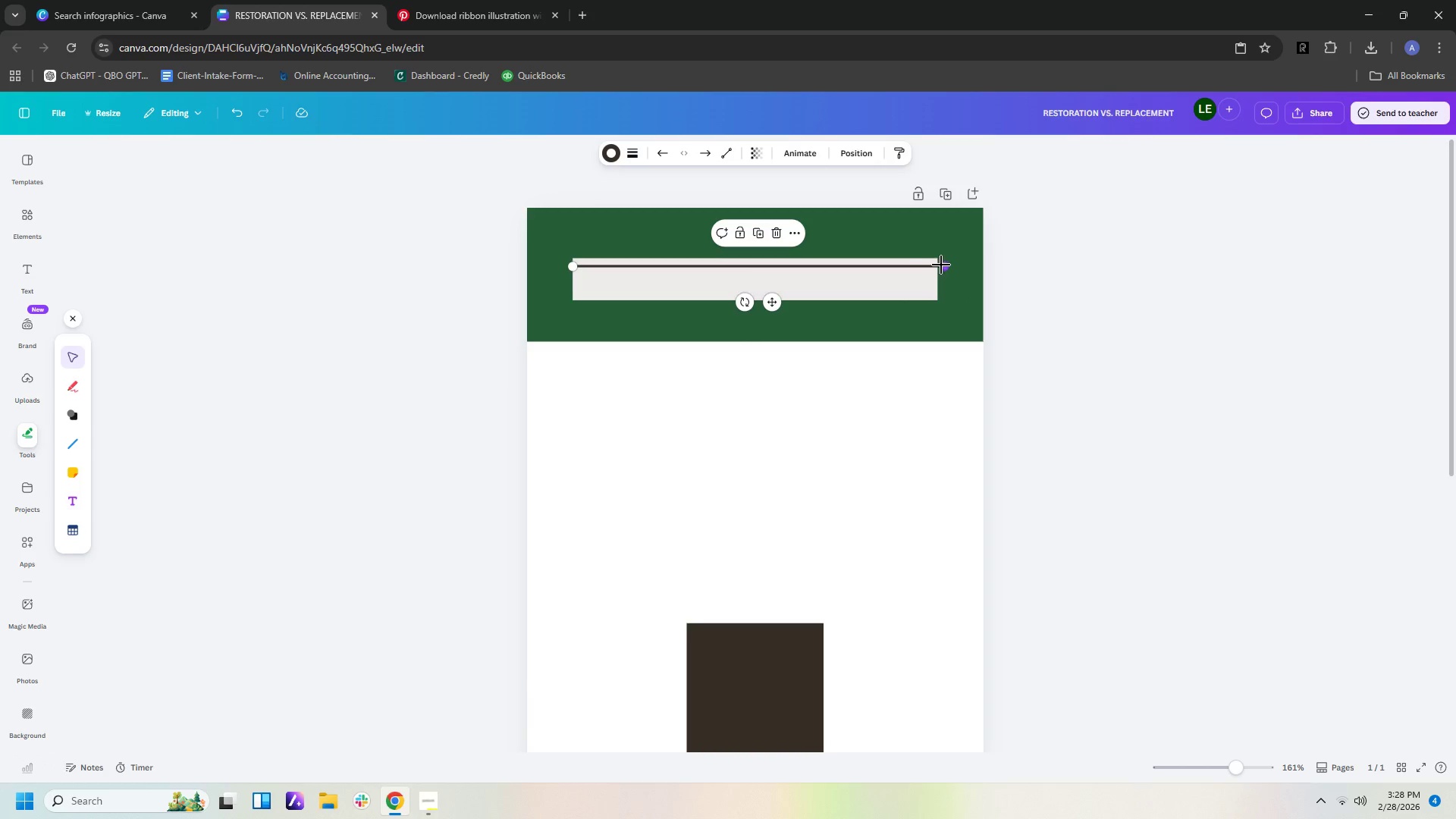 
left_click_drag(start_coordinate=[943, 265], to_coordinate=[939, 265])
 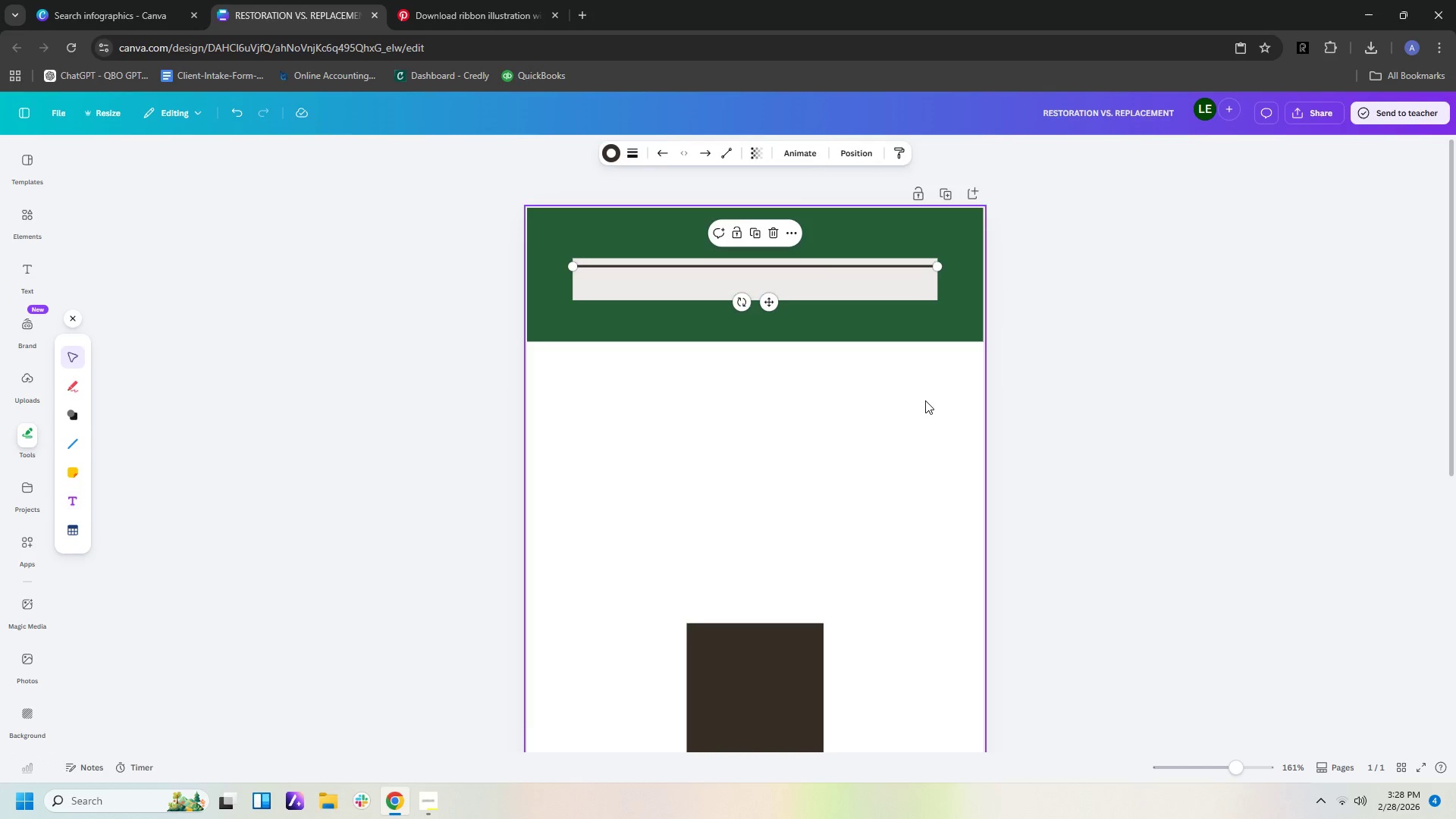 
left_click([925, 400])
 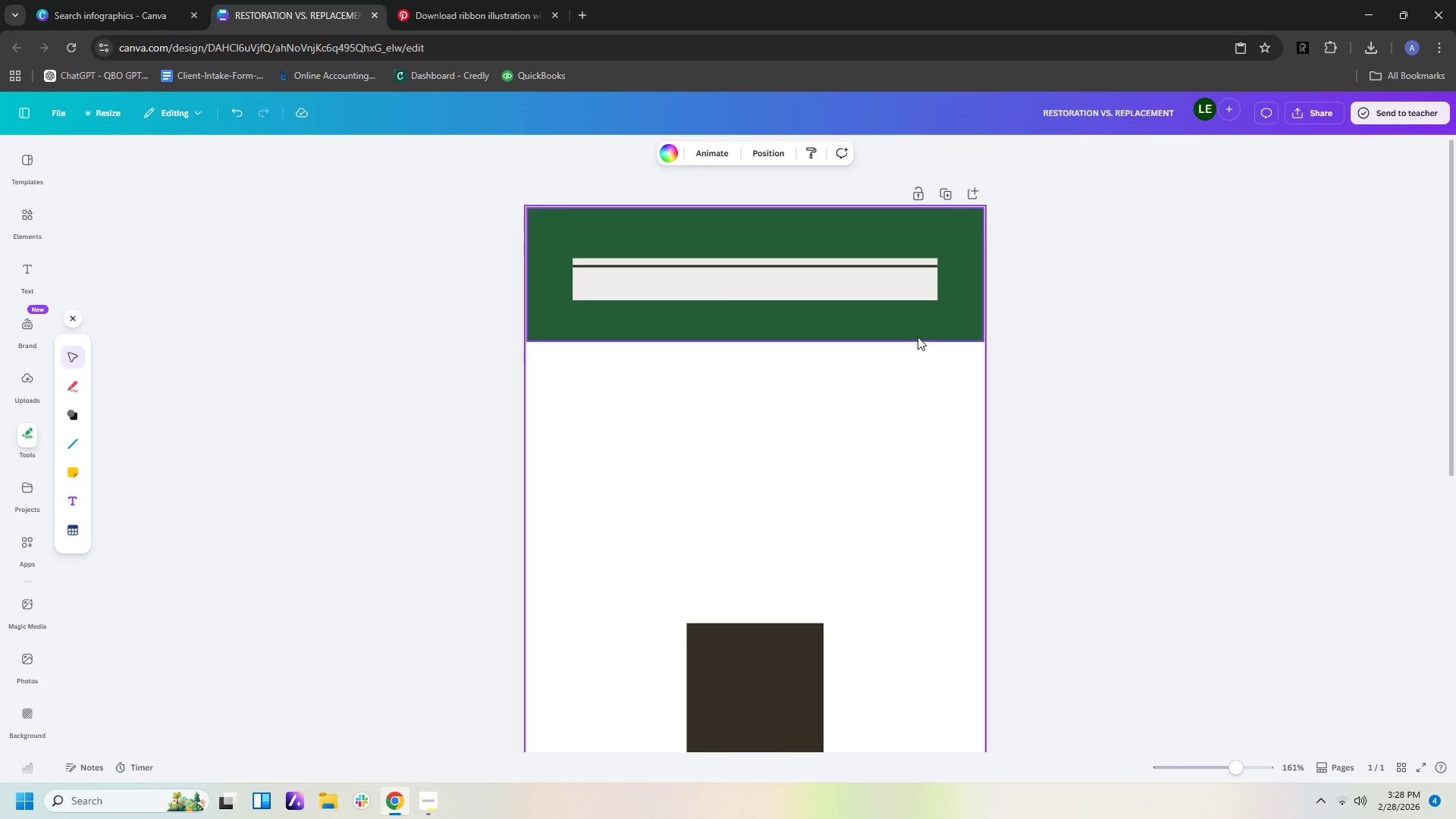 
left_click_drag(start_coordinate=[917, 333], to_coordinate=[933, 523])
 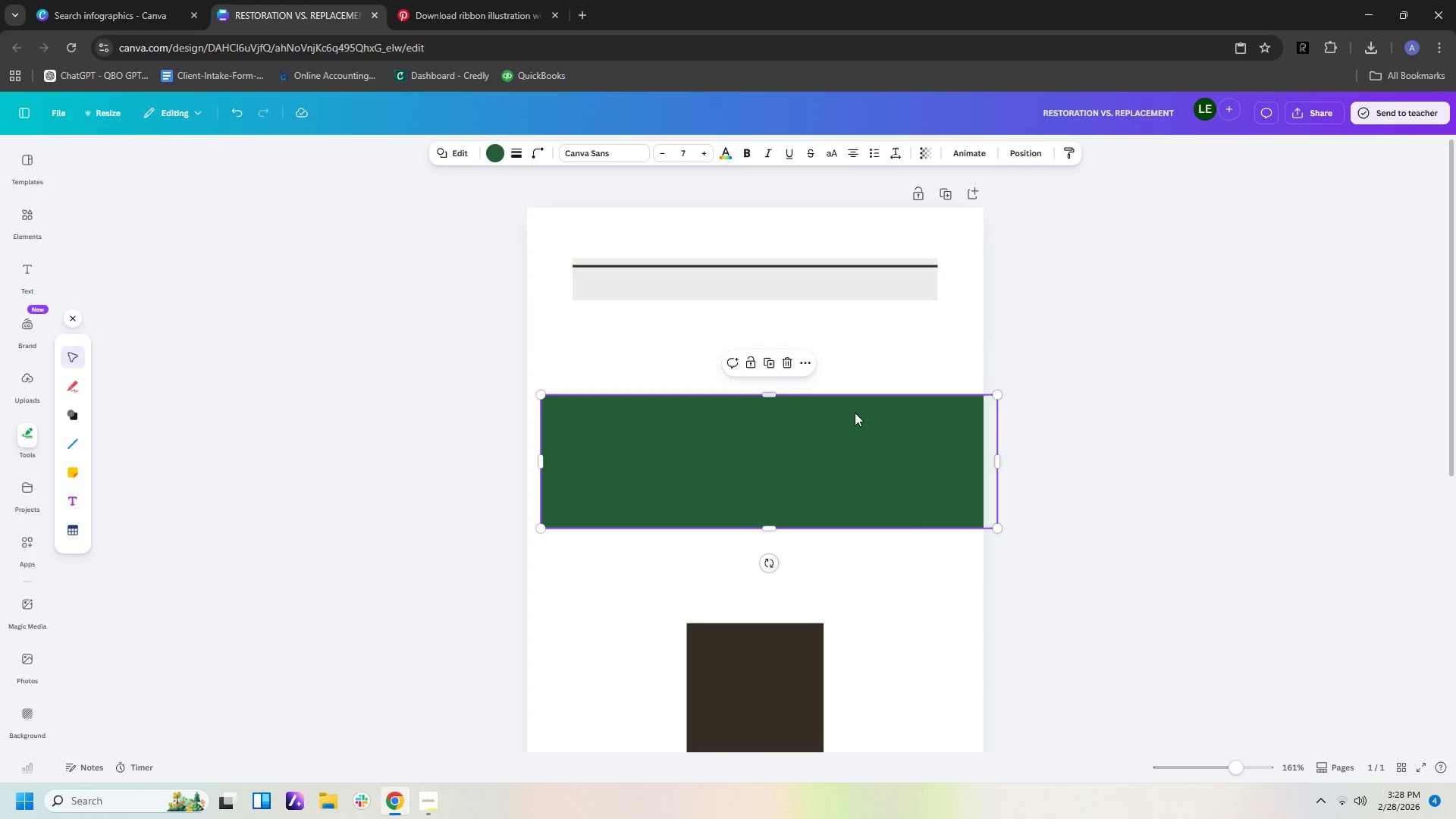 
left_click_drag(start_coordinate=[858, 431], to_coordinate=[854, 257])
 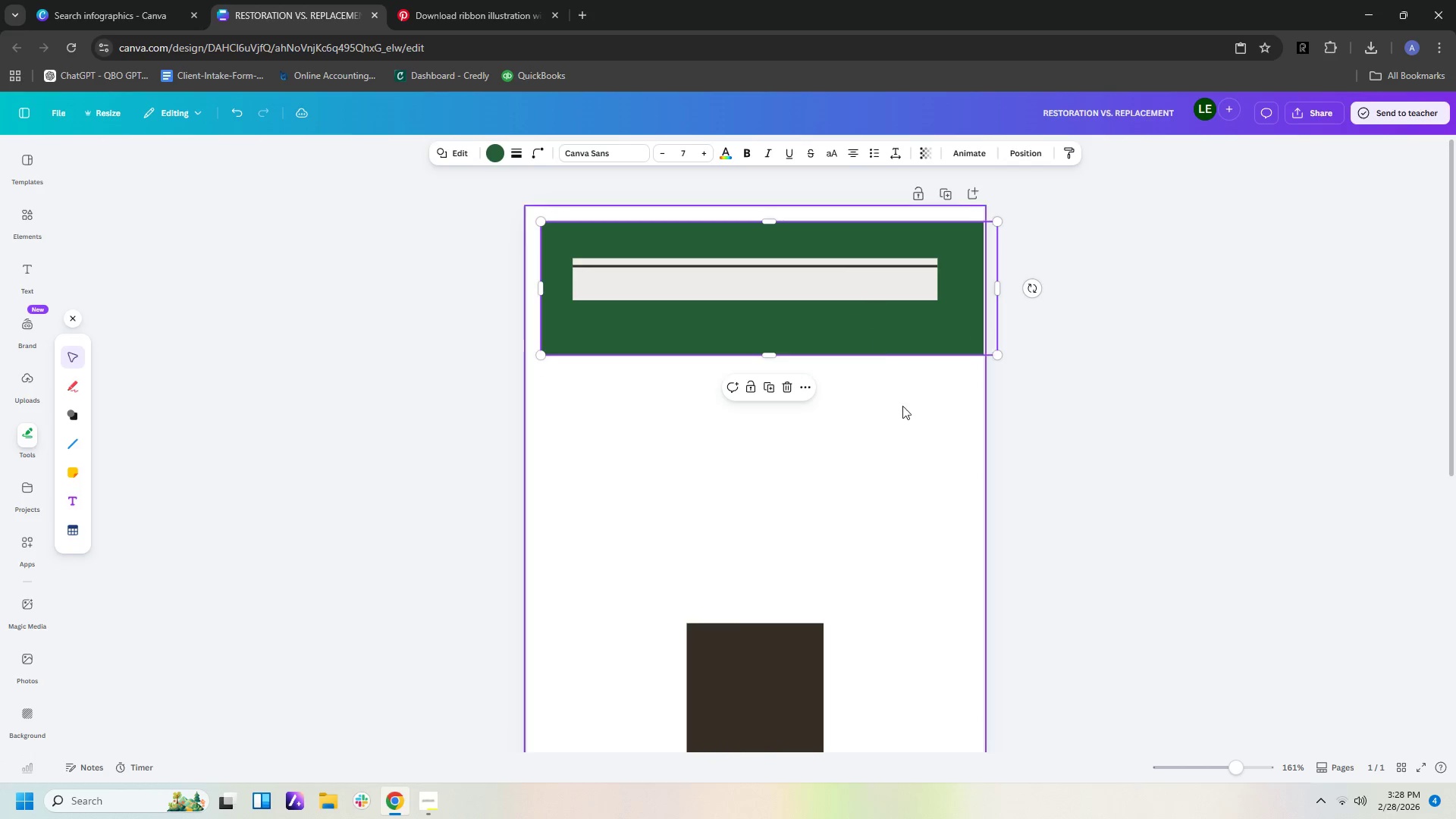 
left_click([914, 441])
 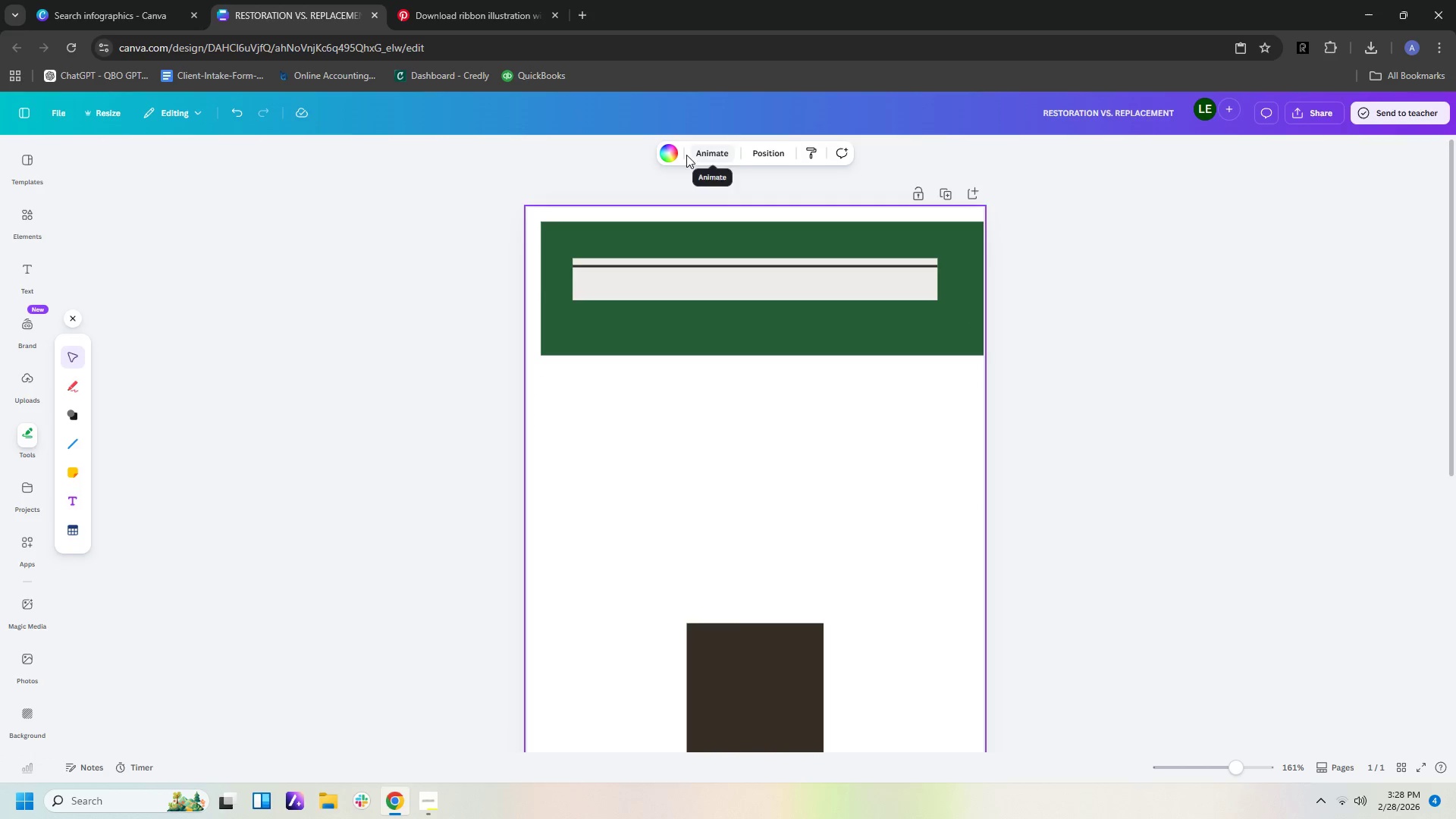 
left_click([672, 152])
 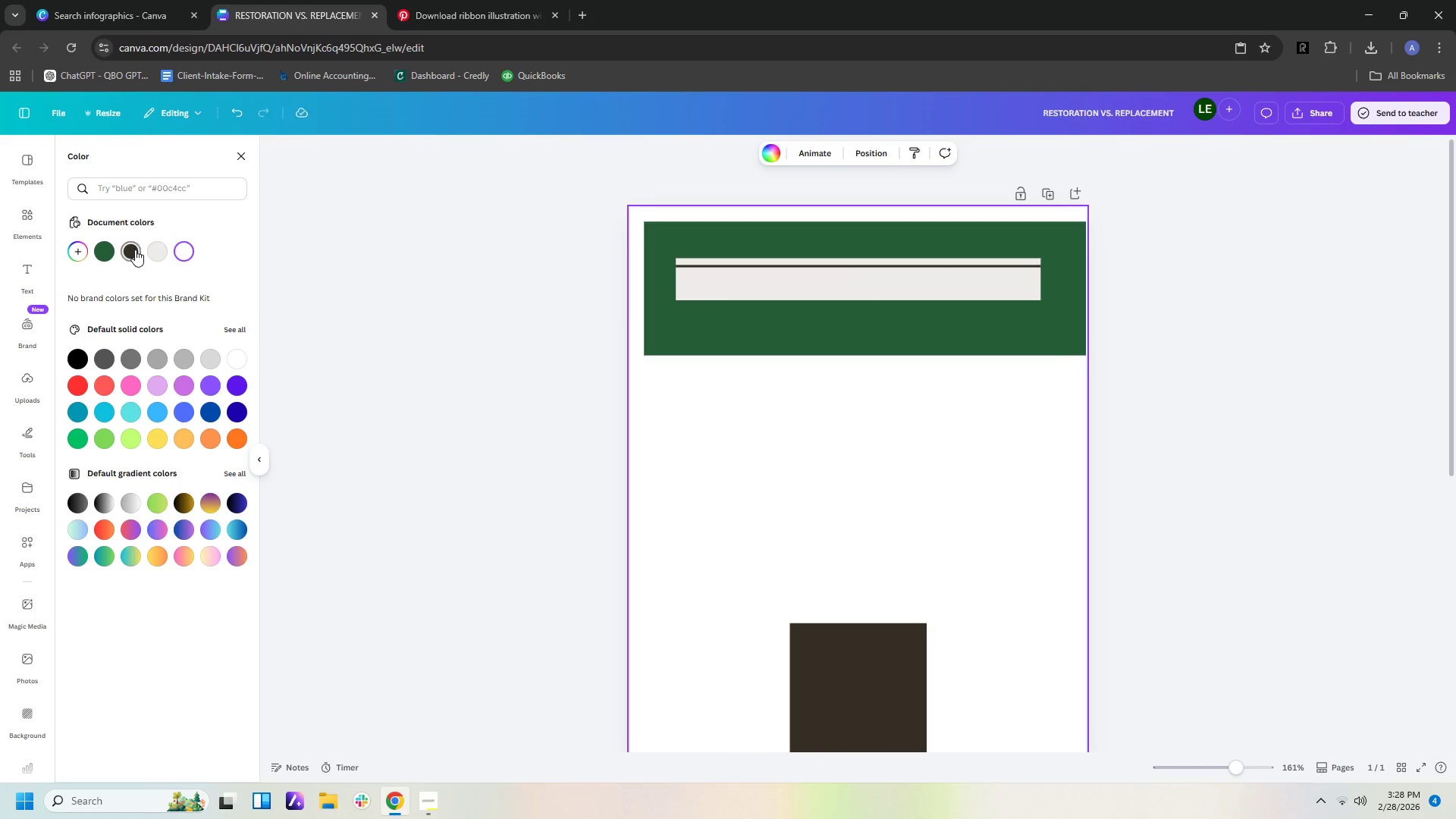 
left_click([105, 249])
 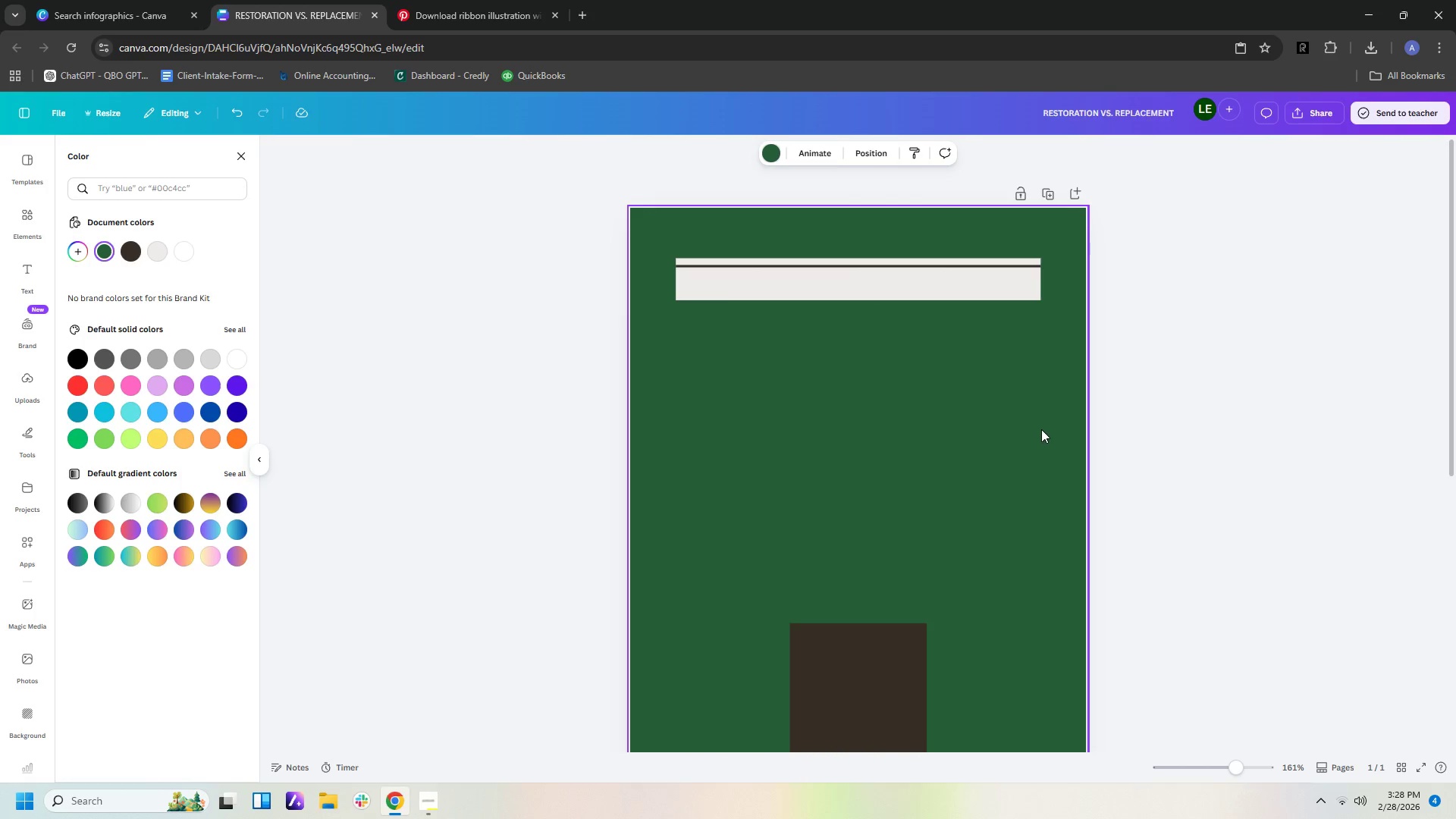 
left_click([1041, 429])
 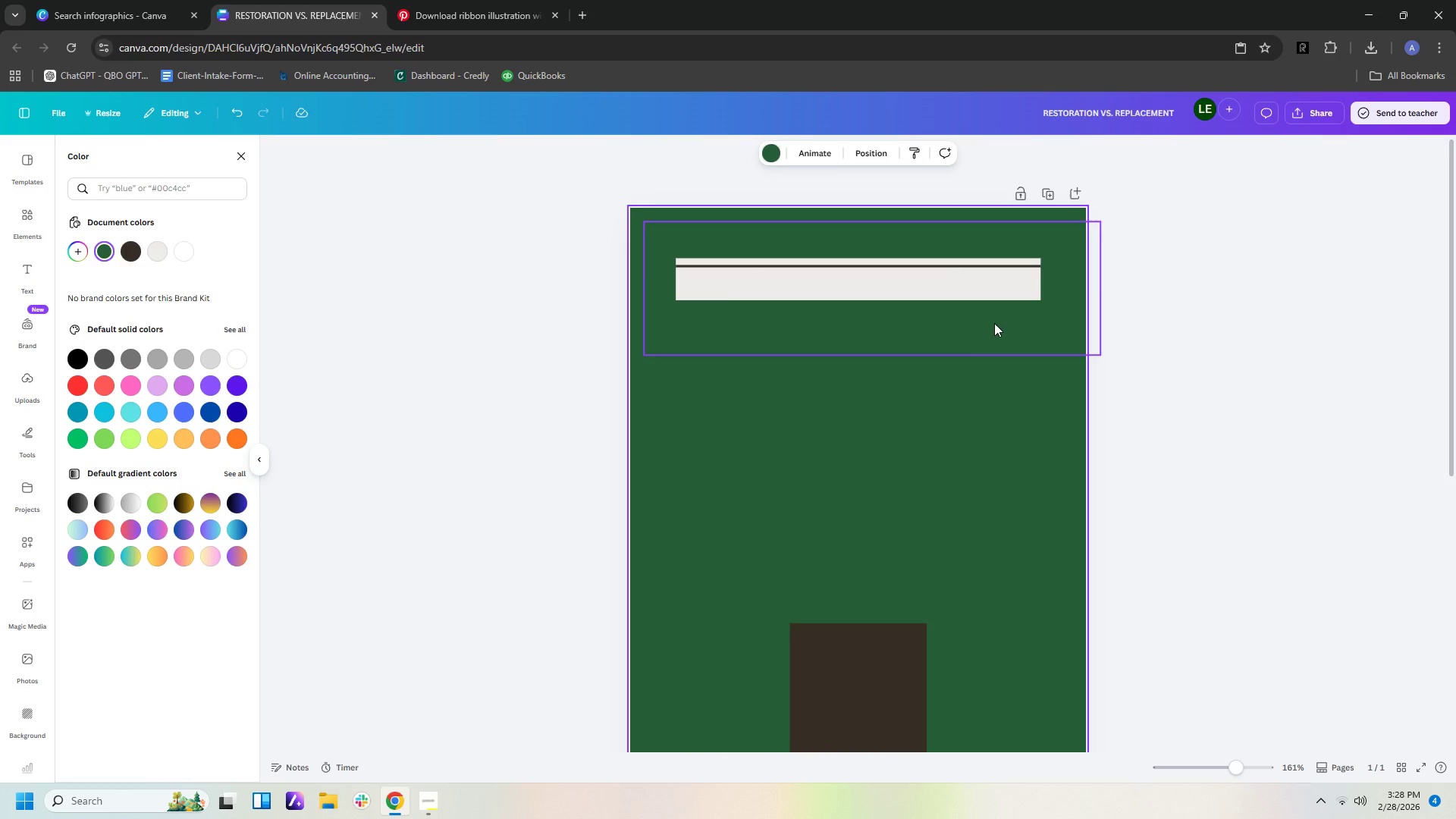 
left_click([994, 323])
 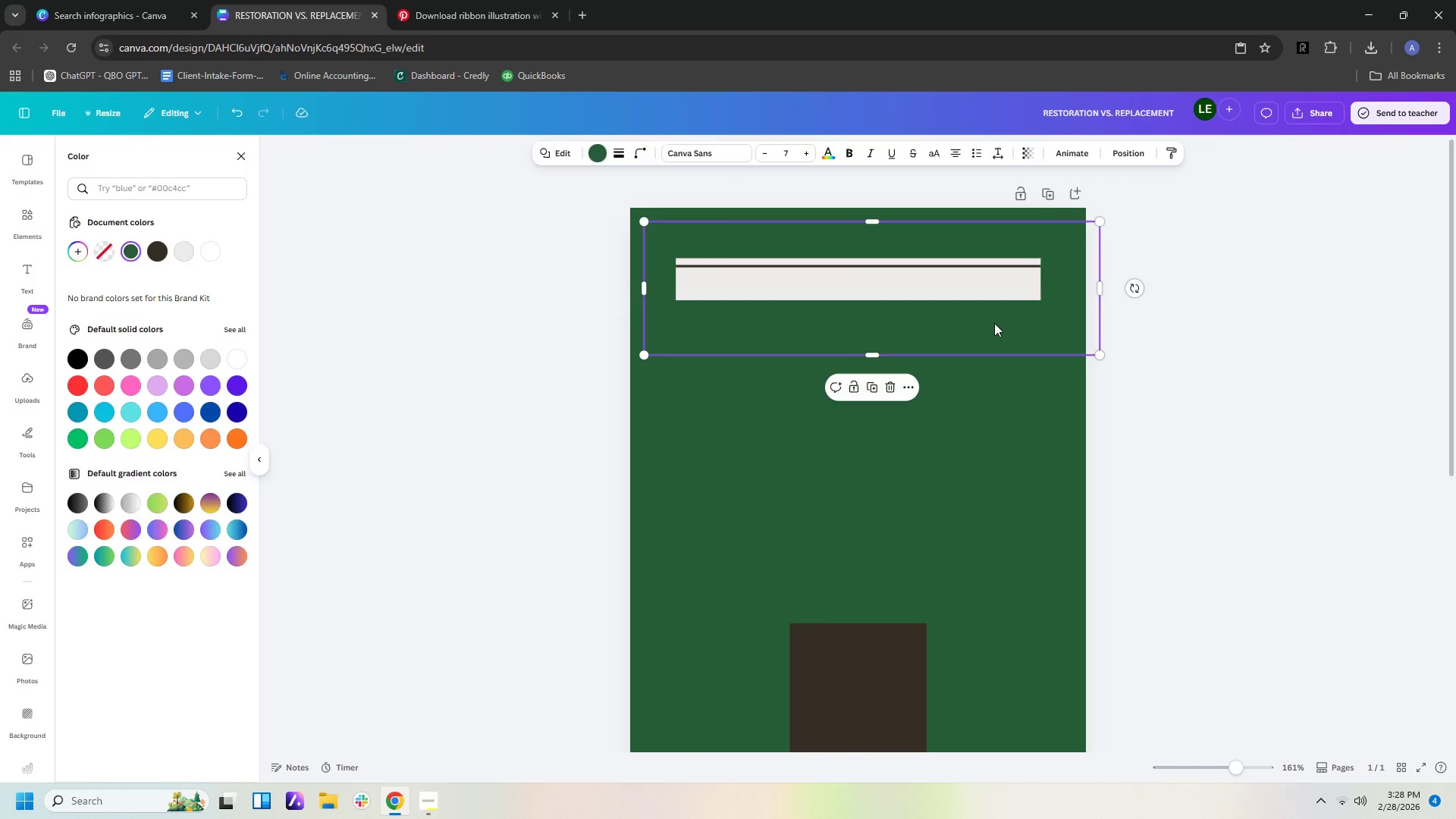 
key(Delete)
 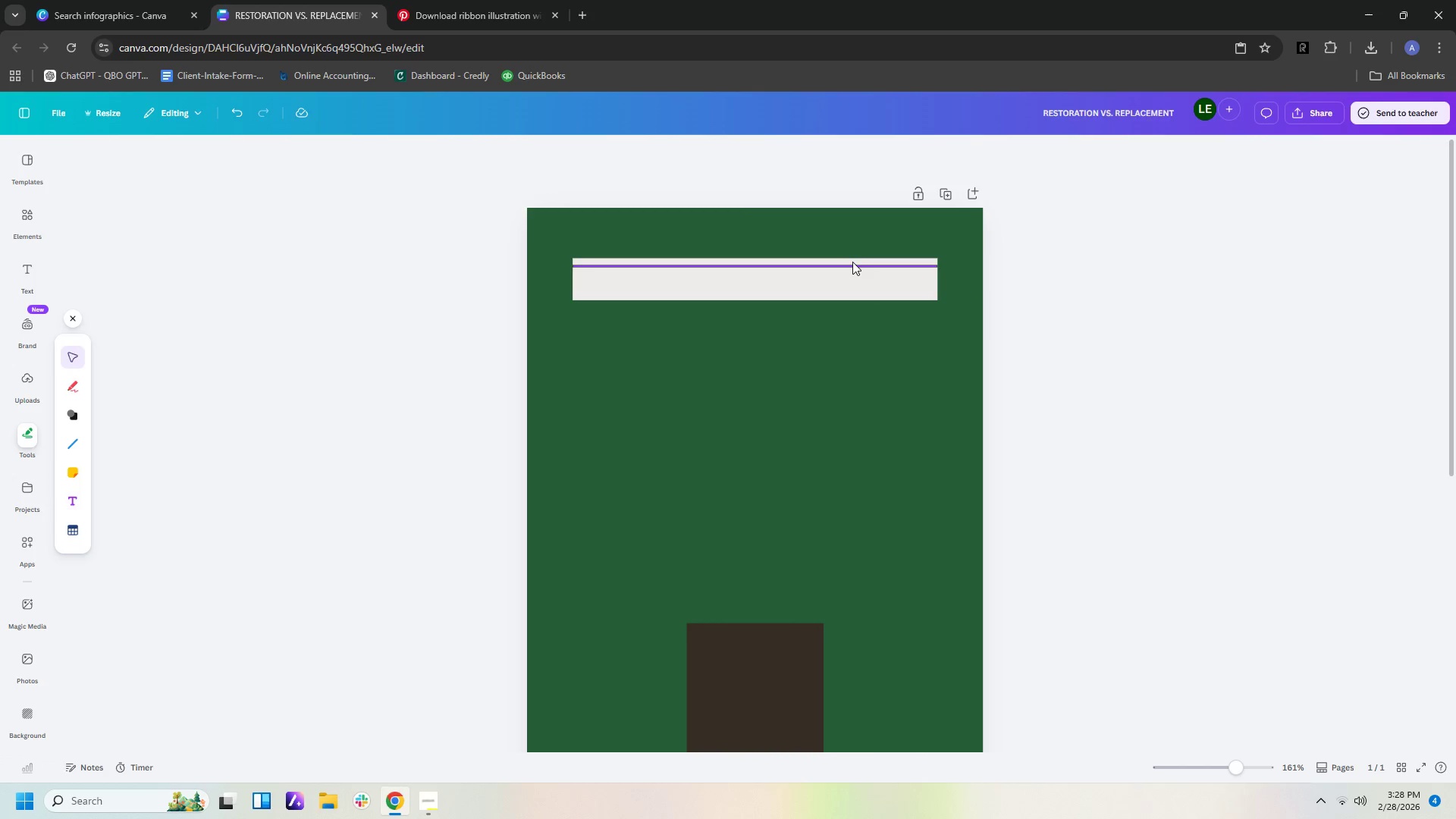 
left_click([853, 263])
 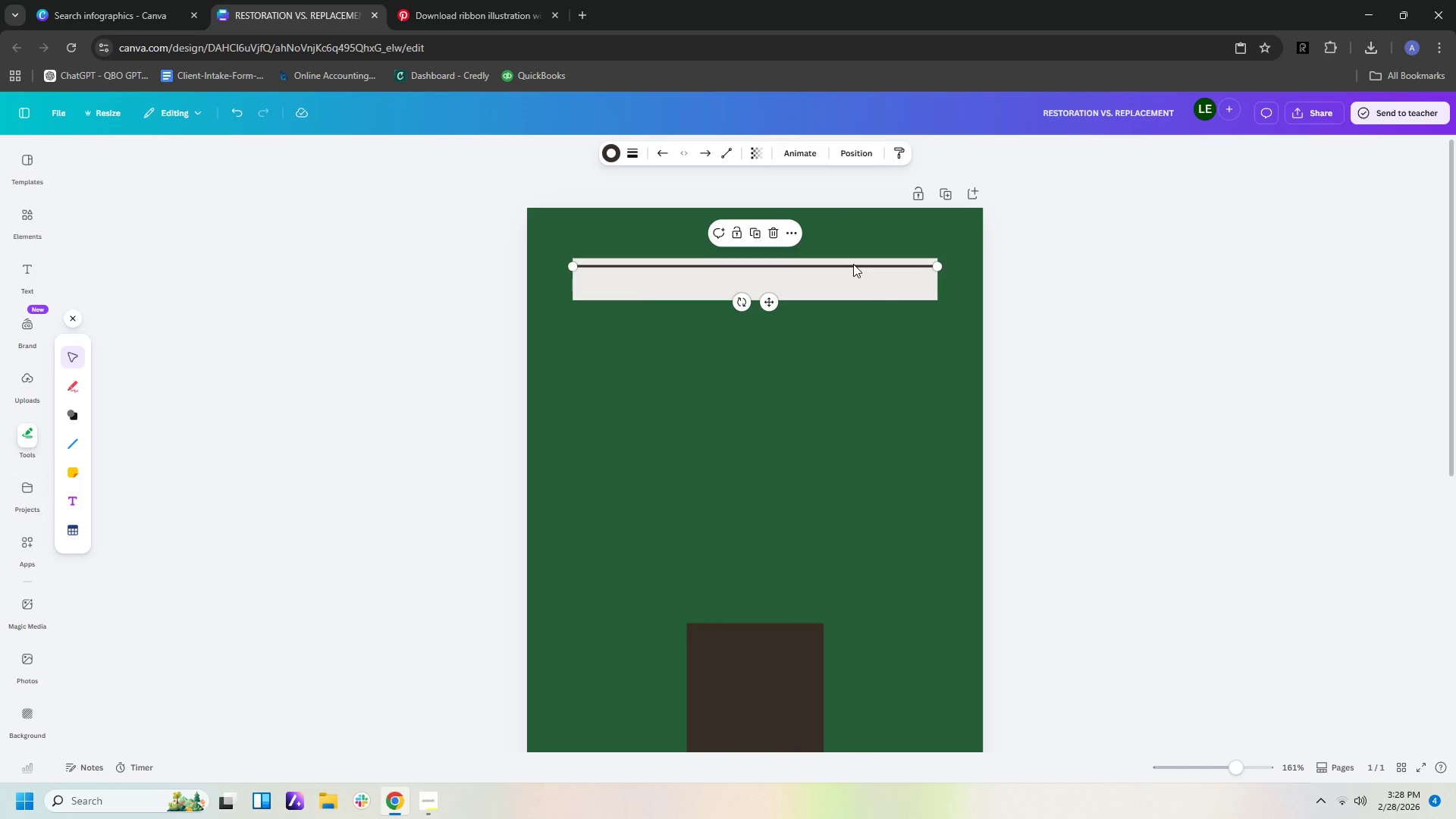 
key(Control+C)
 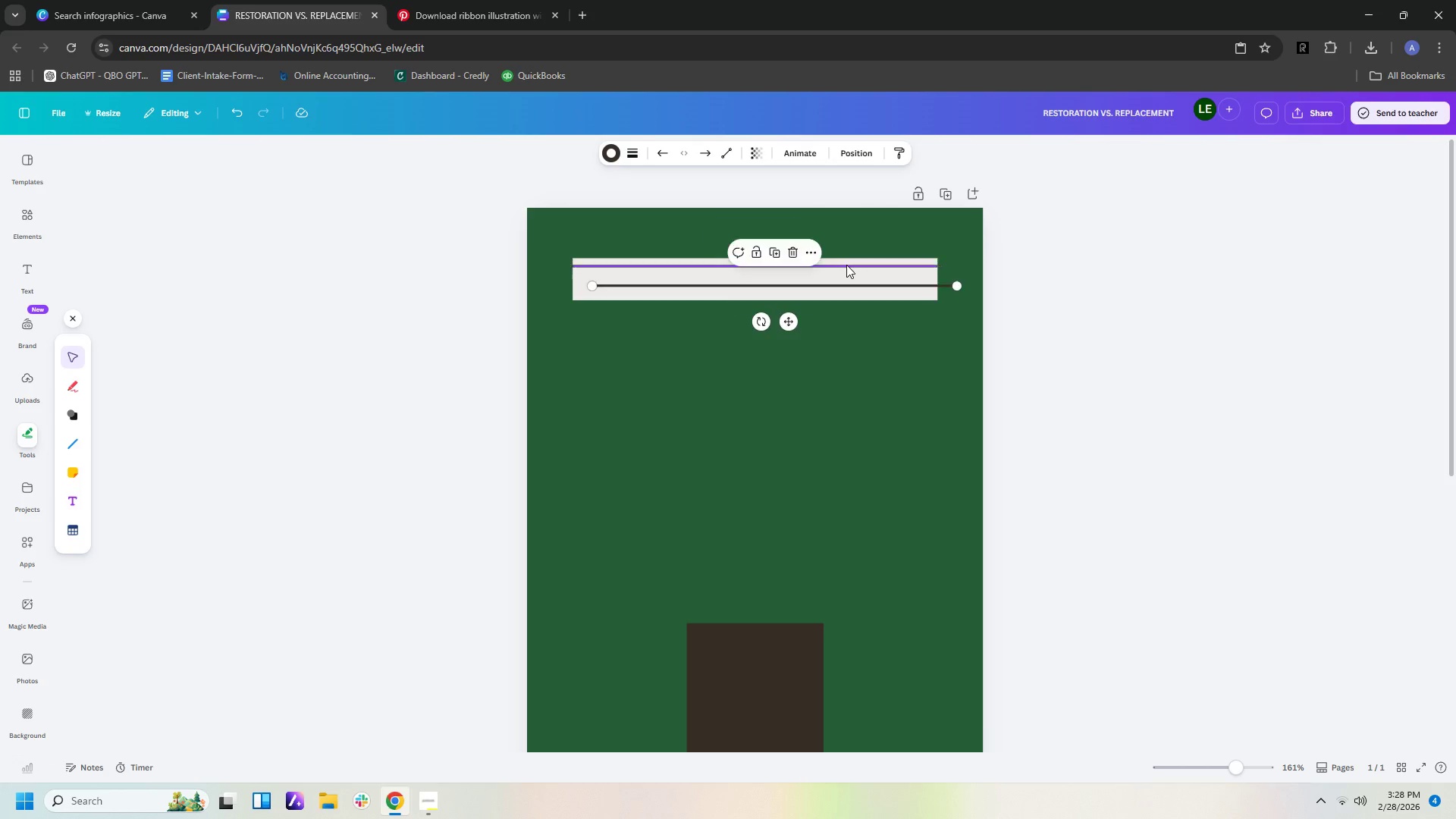 
key(Control+V)
 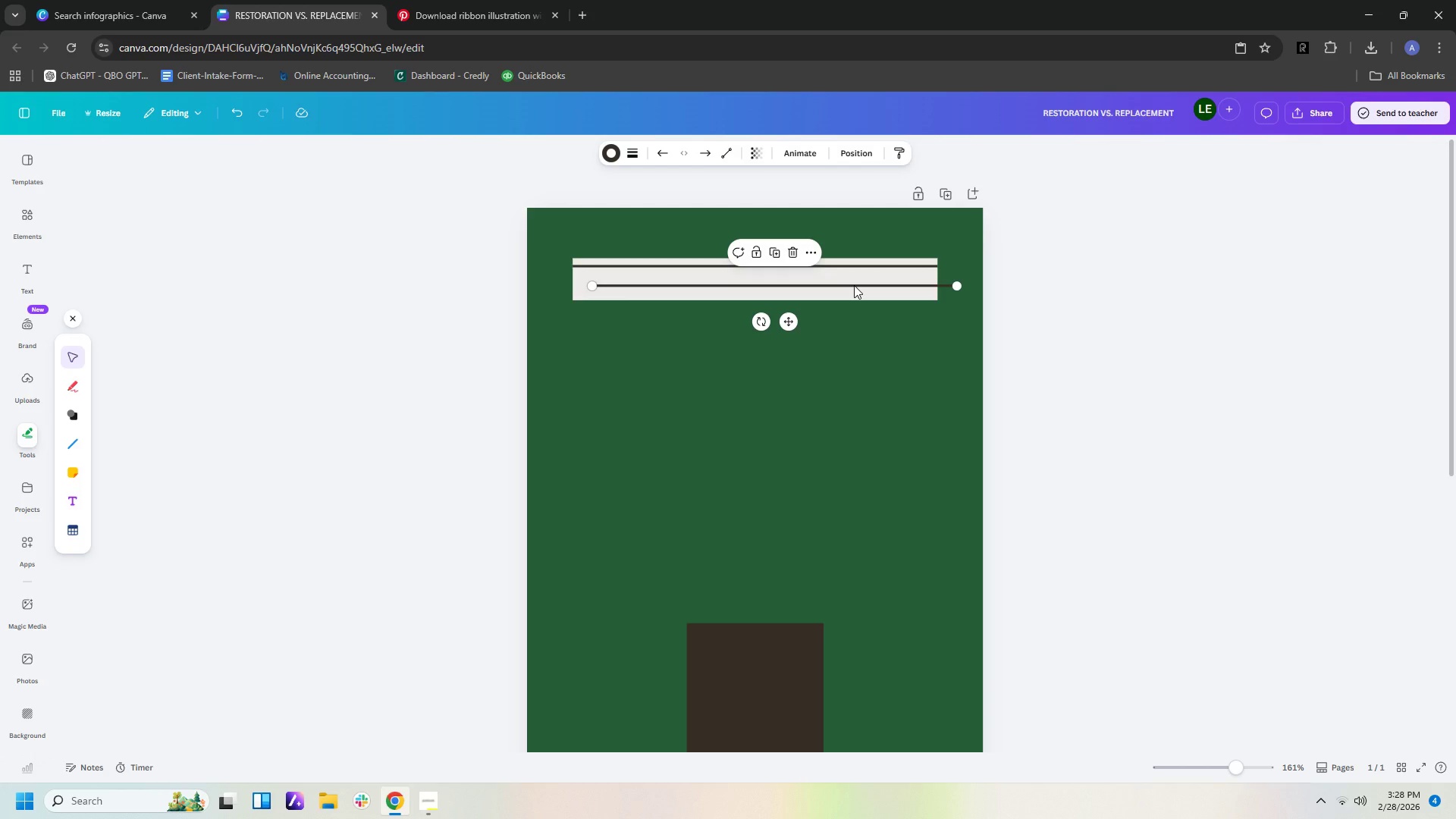 
left_click_drag(start_coordinate=[854, 285], to_coordinate=[837, 292])
 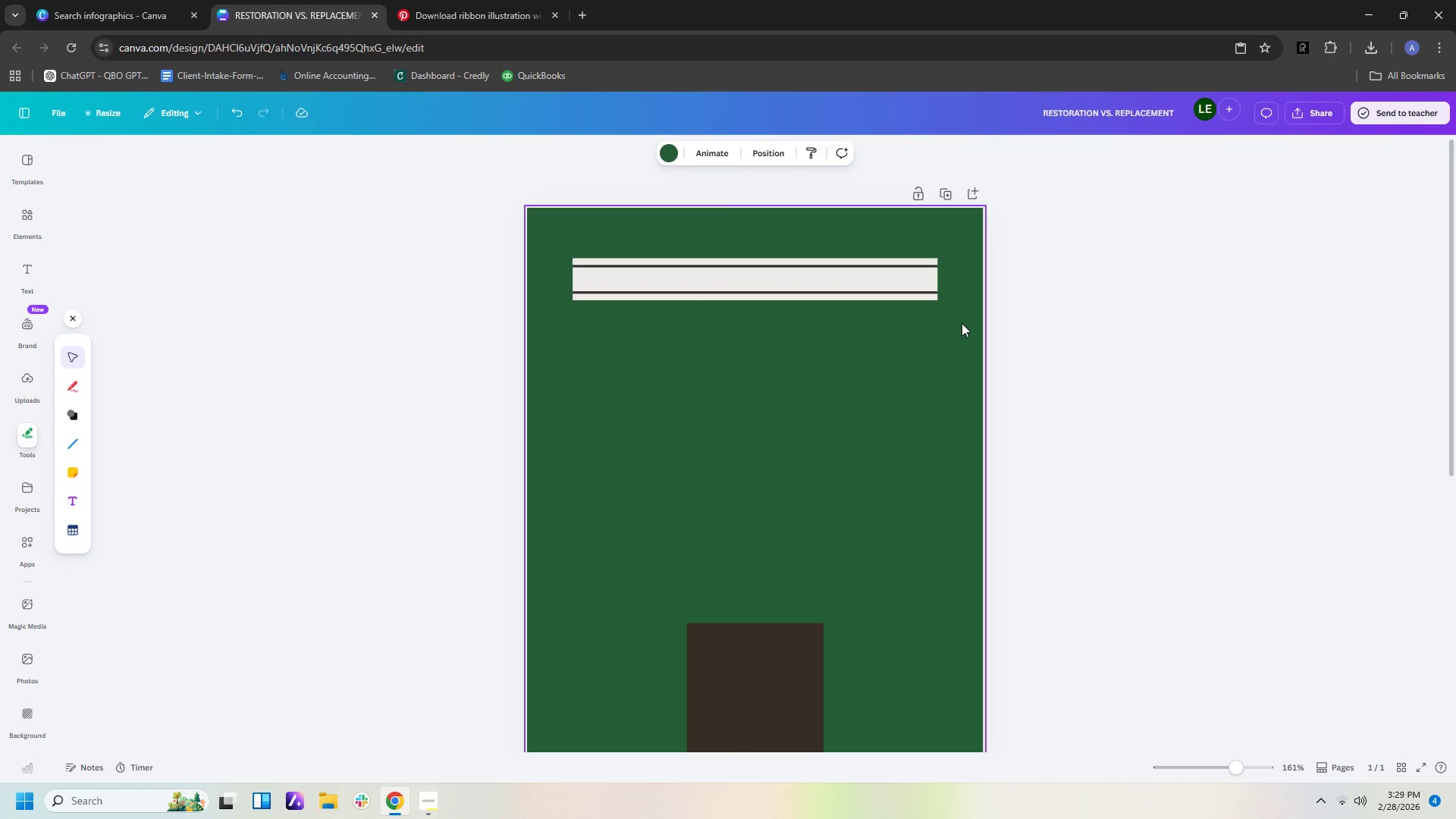 
double_click([945, 360])
 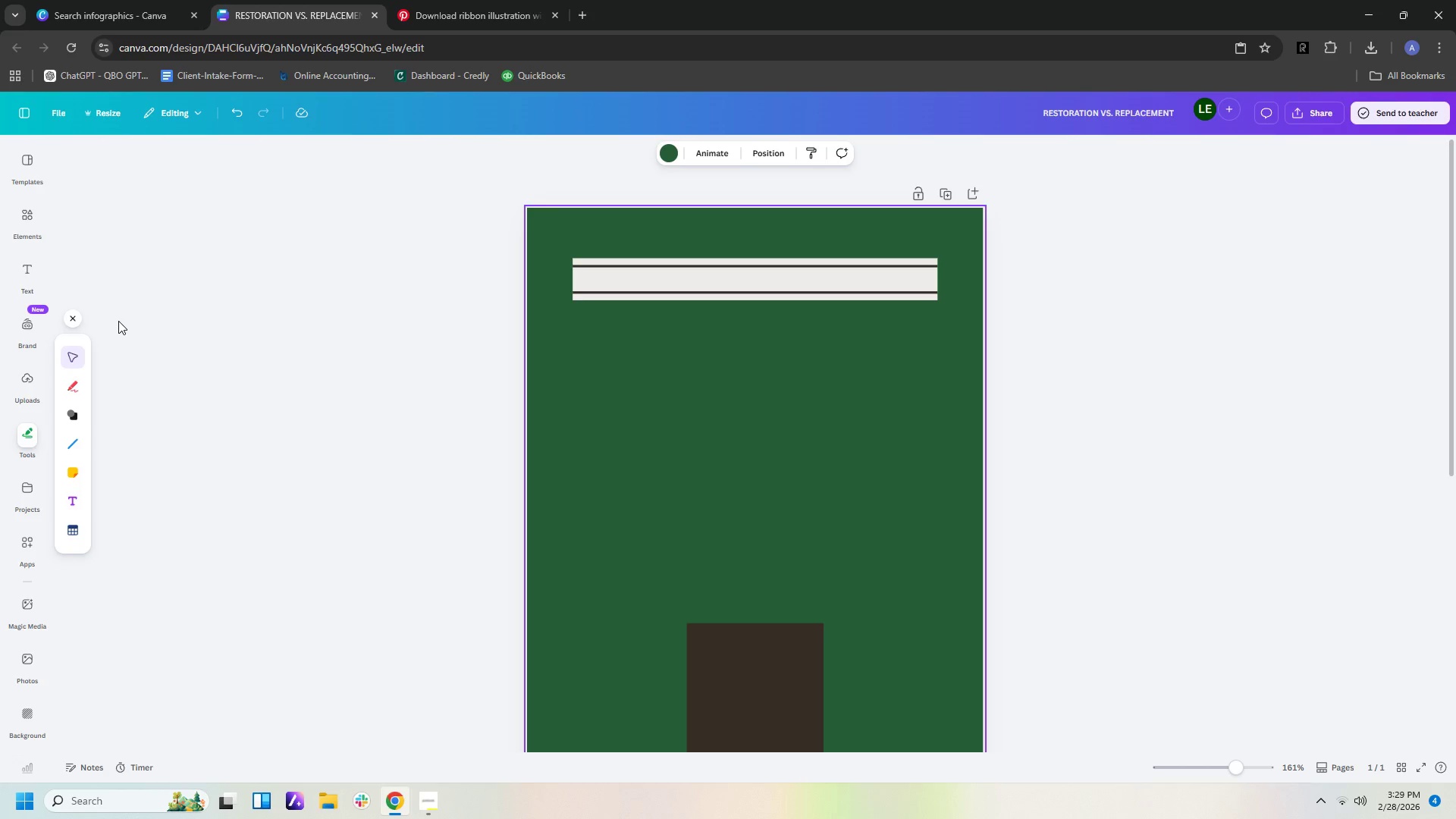 
wait(8.72)
 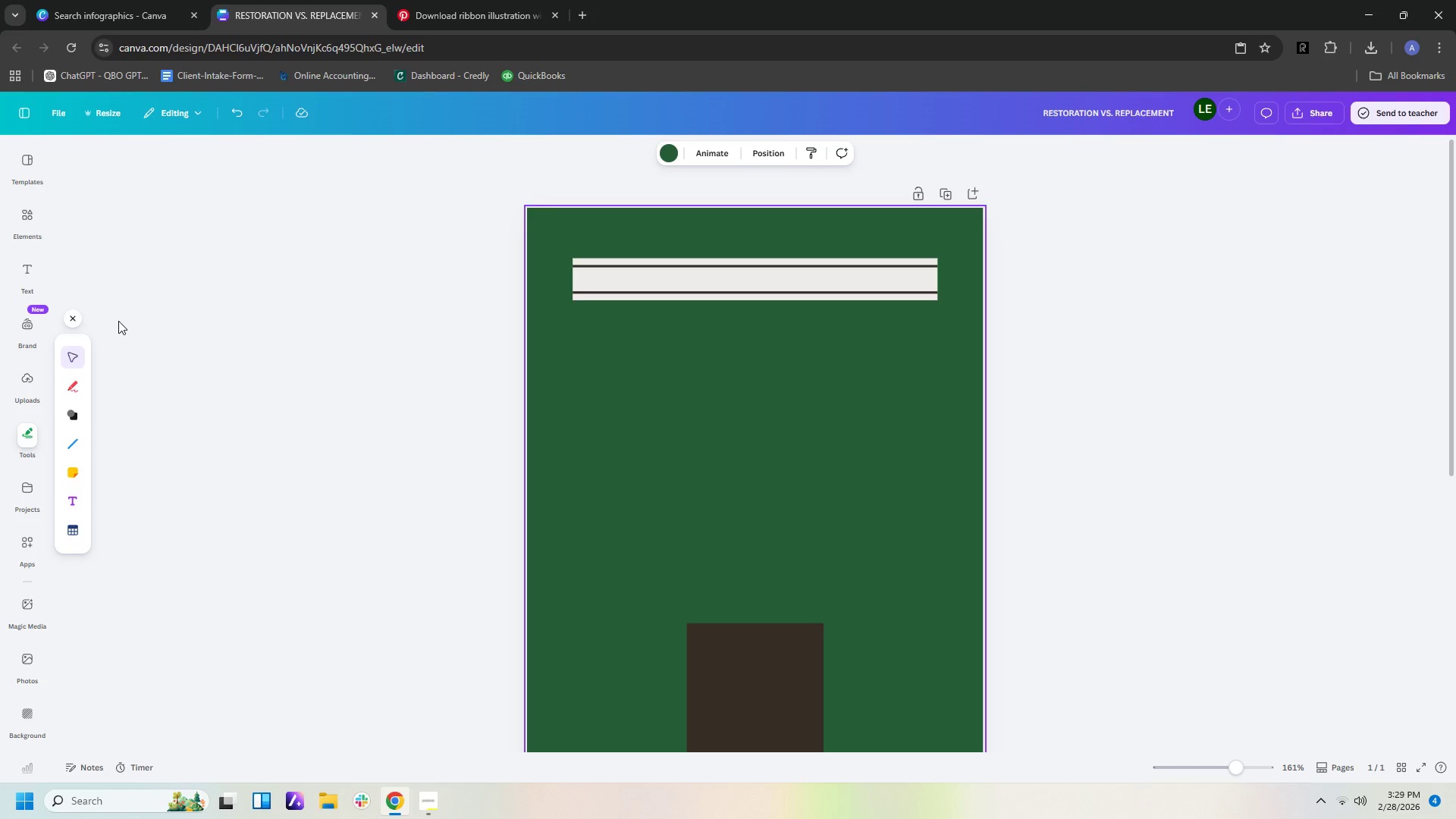 
left_click([36, 438])
 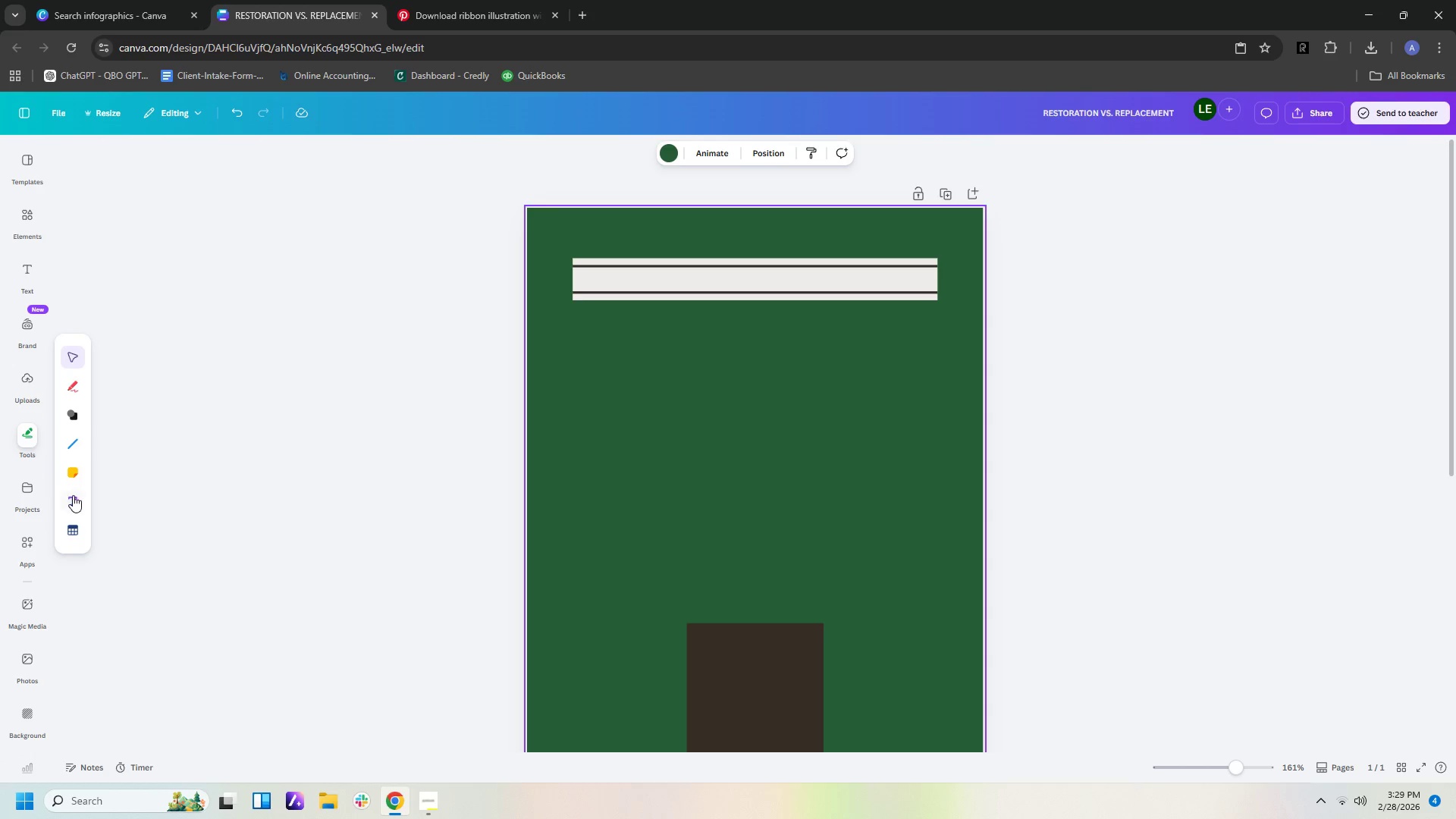 
left_click([79, 422])
 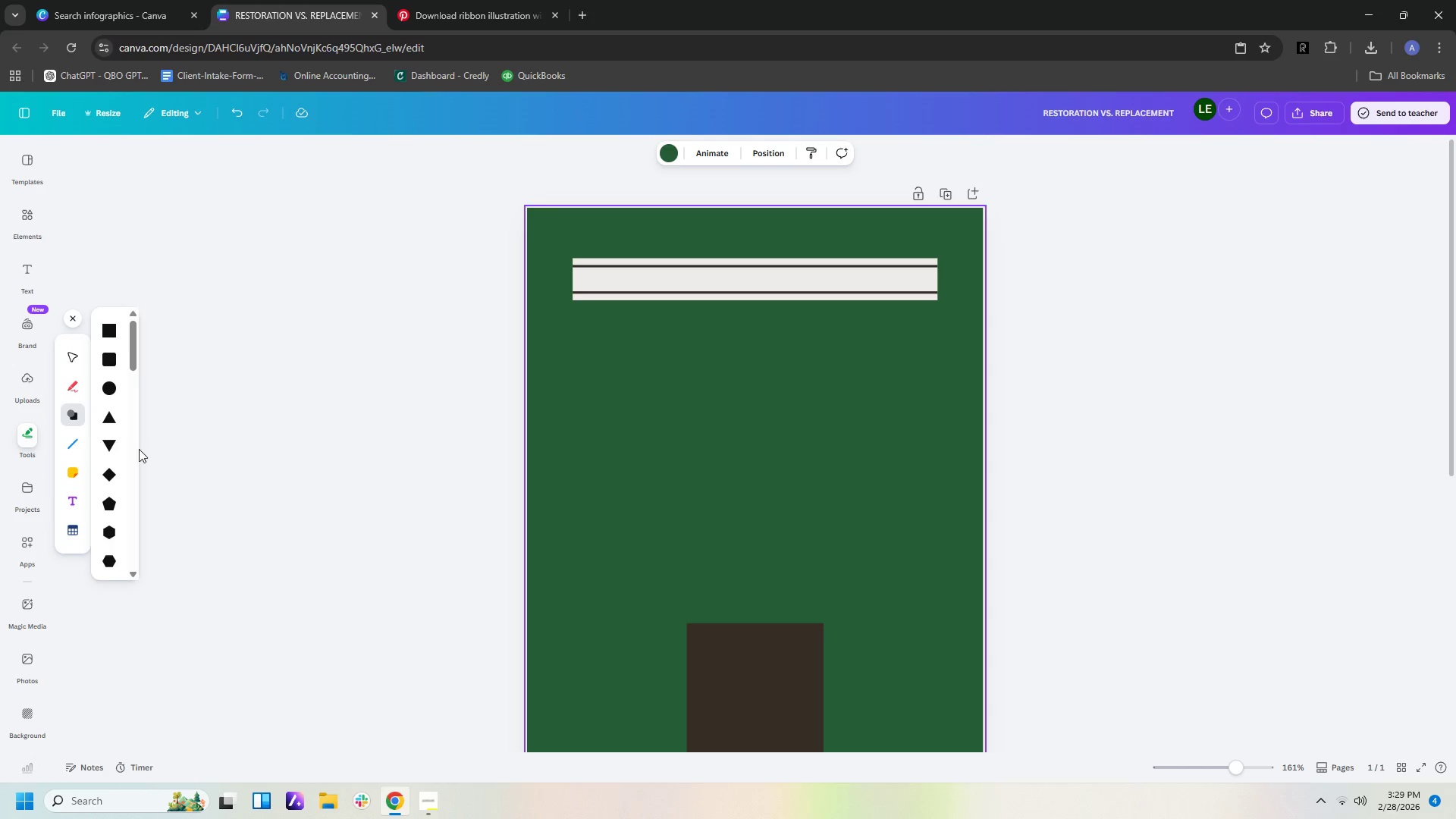 
scroll: coordinate [111, 469], scroll_direction: down, amount: 7.0
 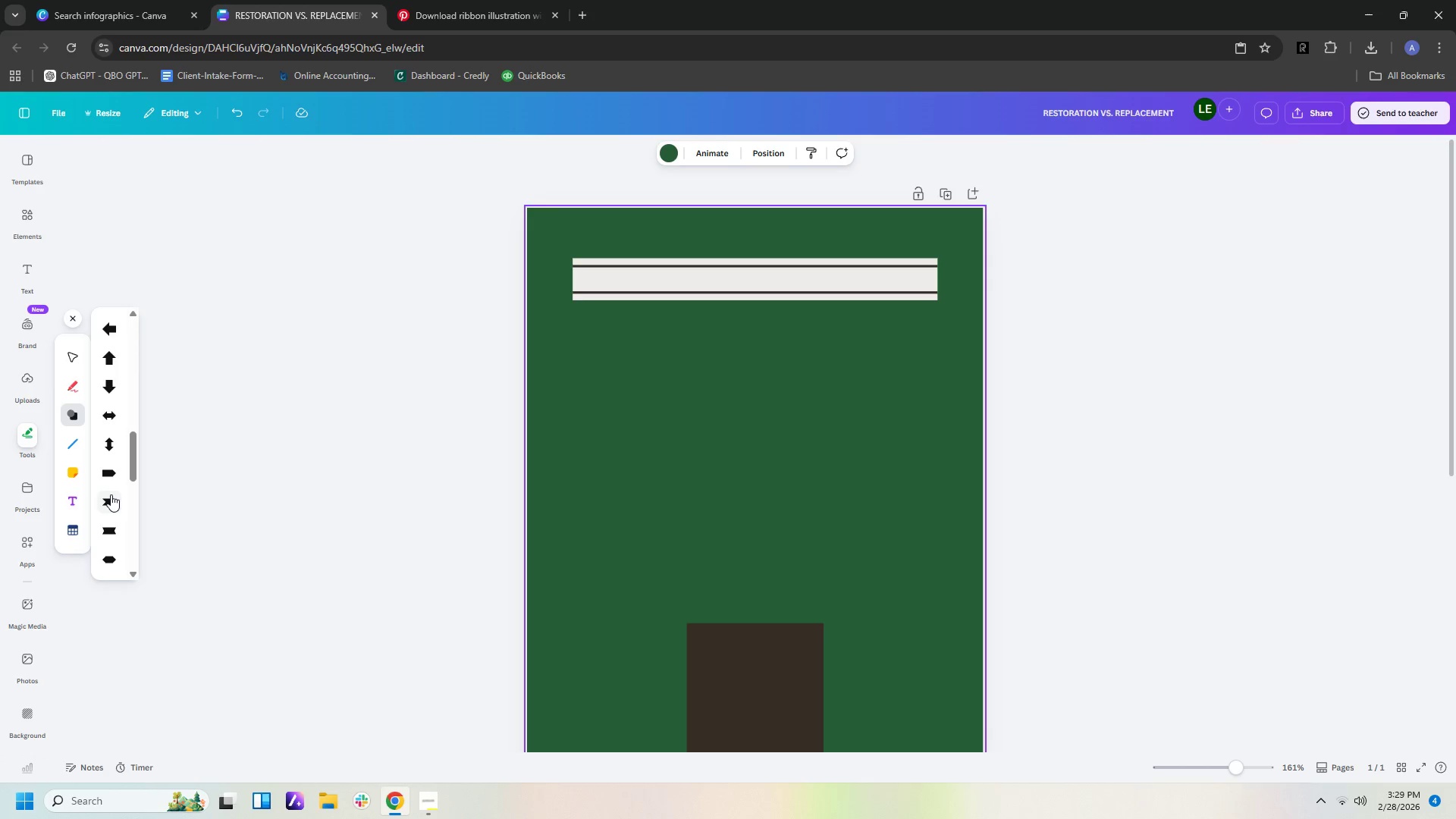 
wait(13.0)
 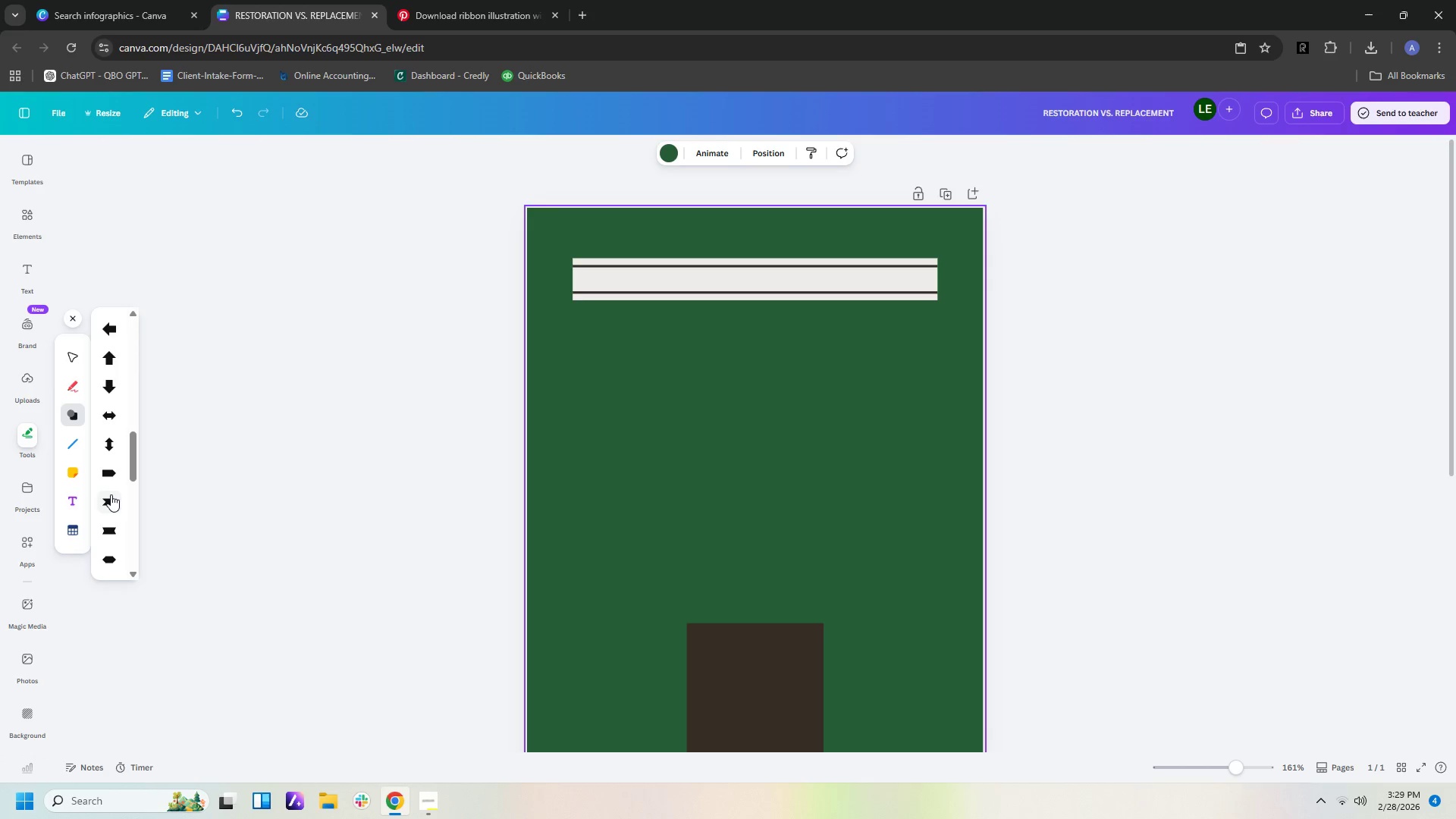 
scroll: coordinate [115, 504], scroll_direction: down, amount: 2.0
 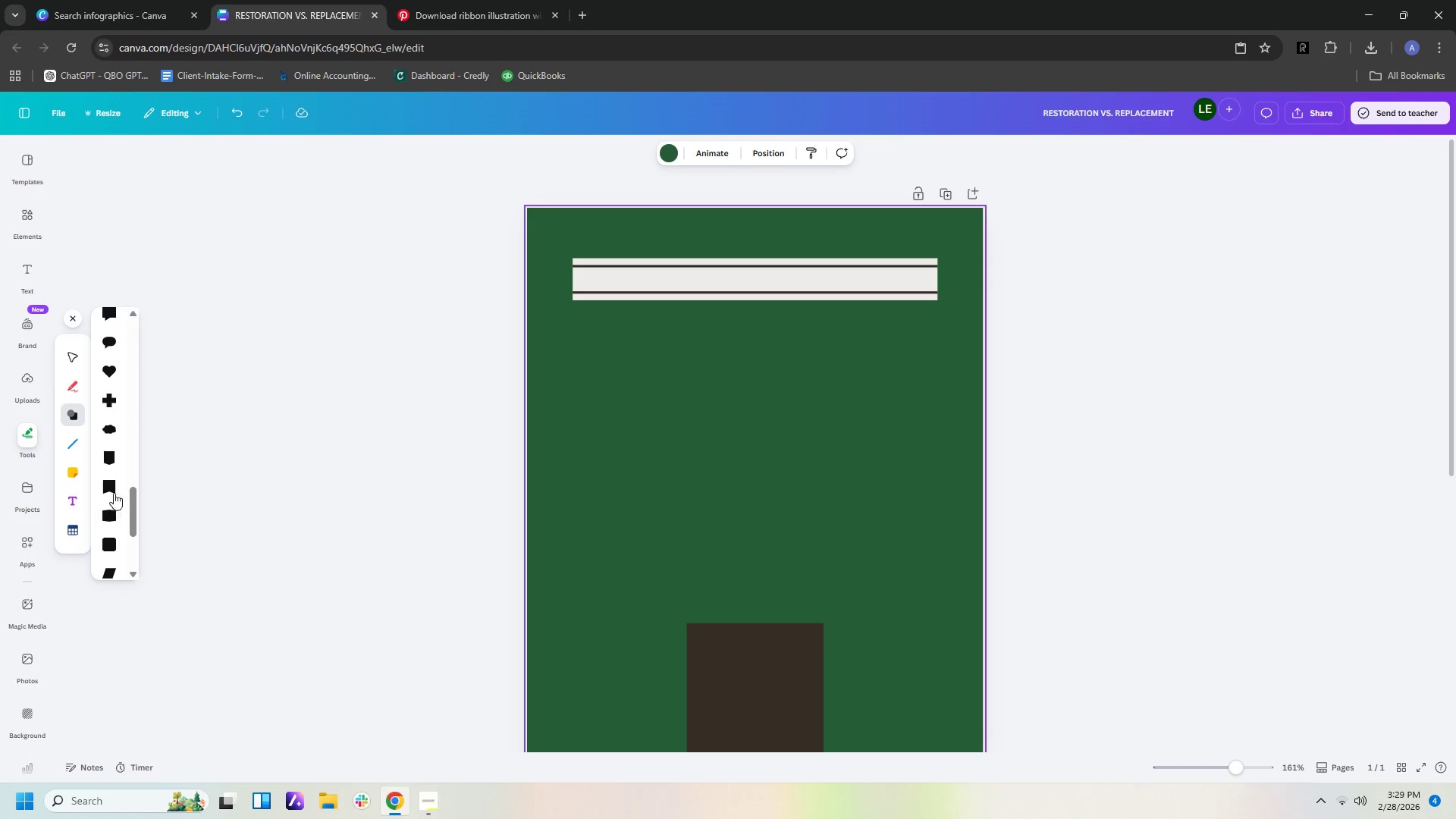 
left_click([110, 487])
 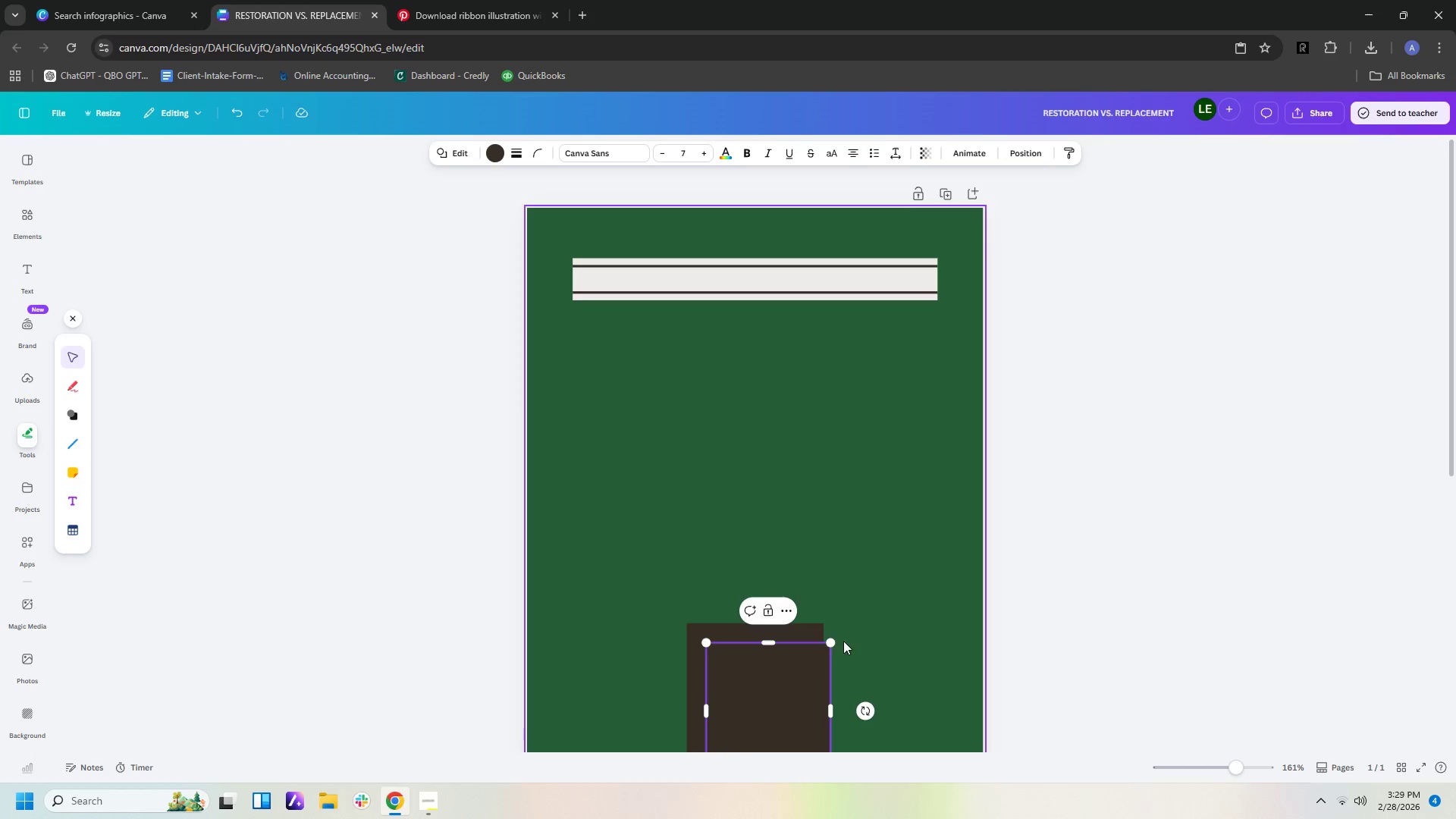 
left_click_drag(start_coordinate=[791, 675], to_coordinate=[767, 491])
 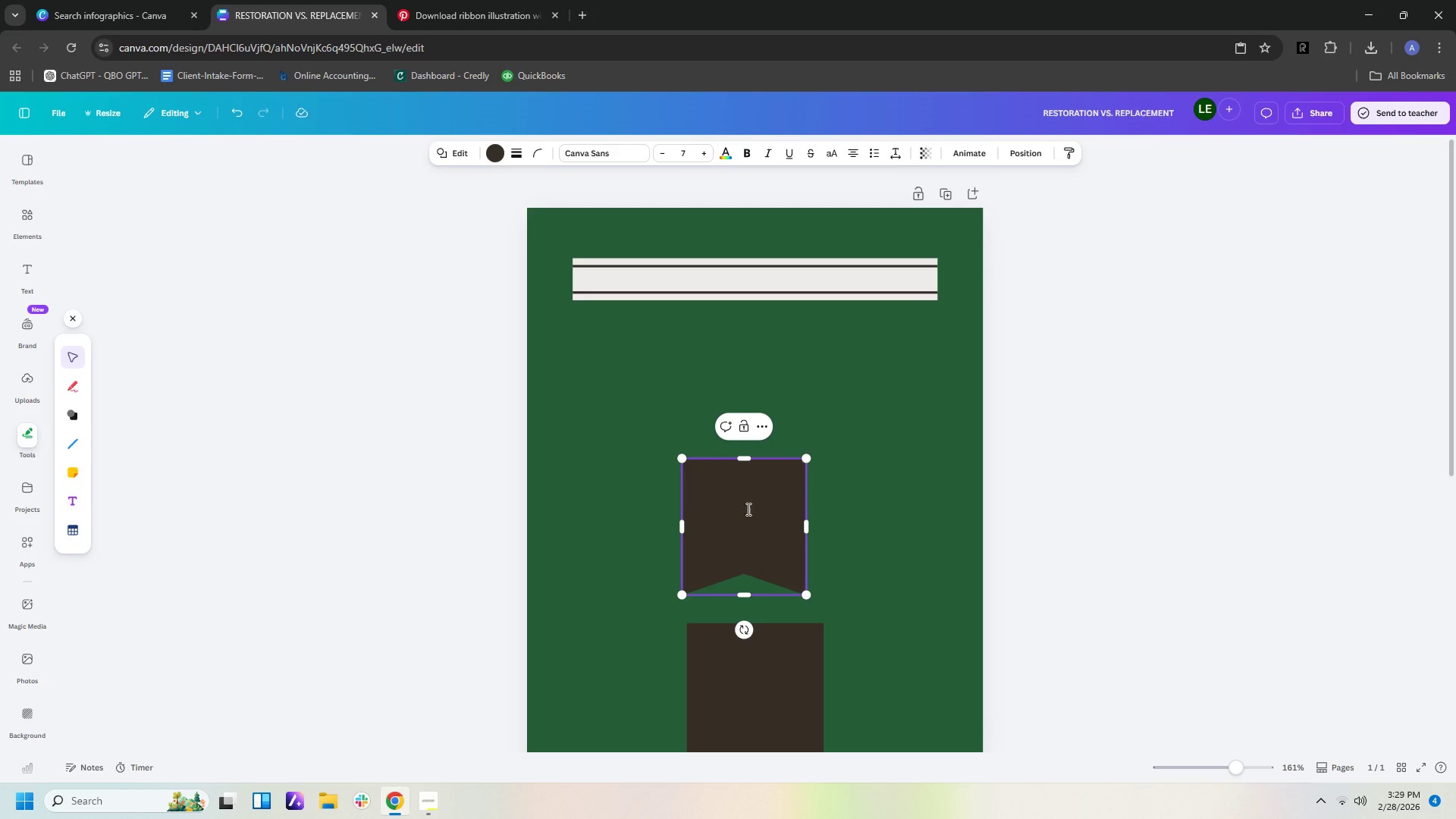 
left_click_drag(start_coordinate=[768, 505], to_coordinate=[759, 460])
 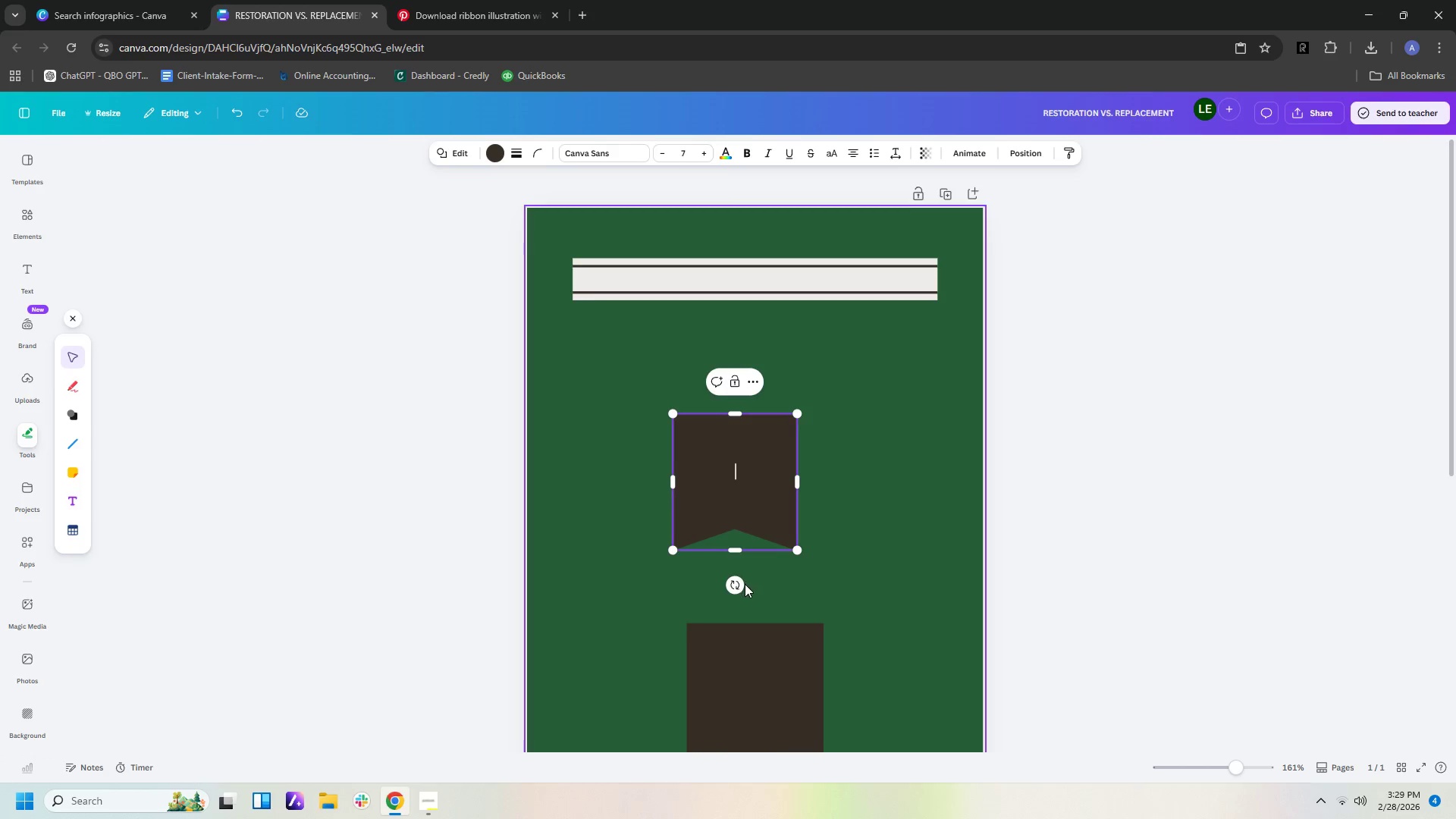 
left_click_drag(start_coordinate=[737, 588], to_coordinate=[605, 484])
 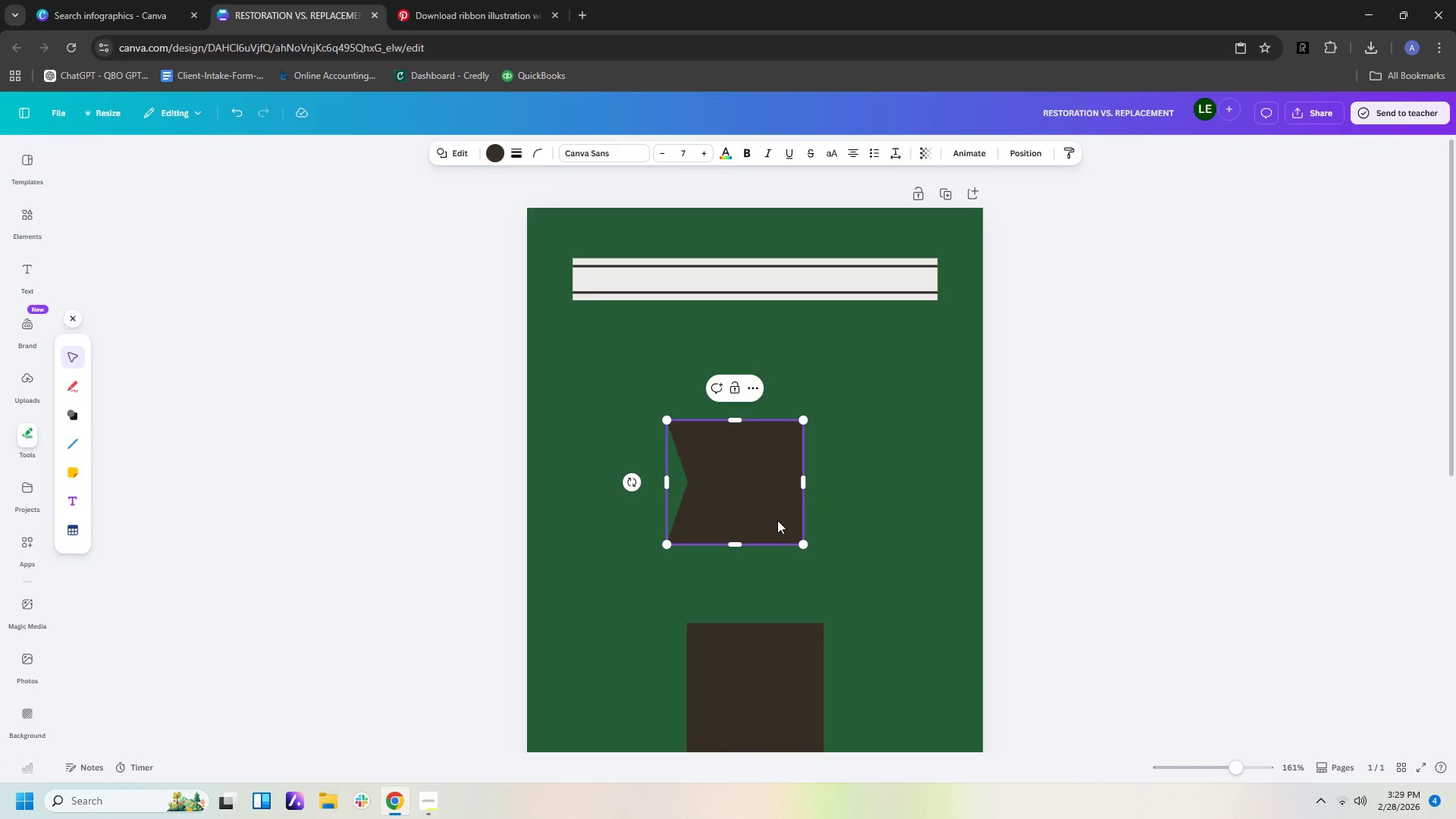 
left_click_drag(start_coordinate=[777, 520], to_coordinate=[671, 429])
 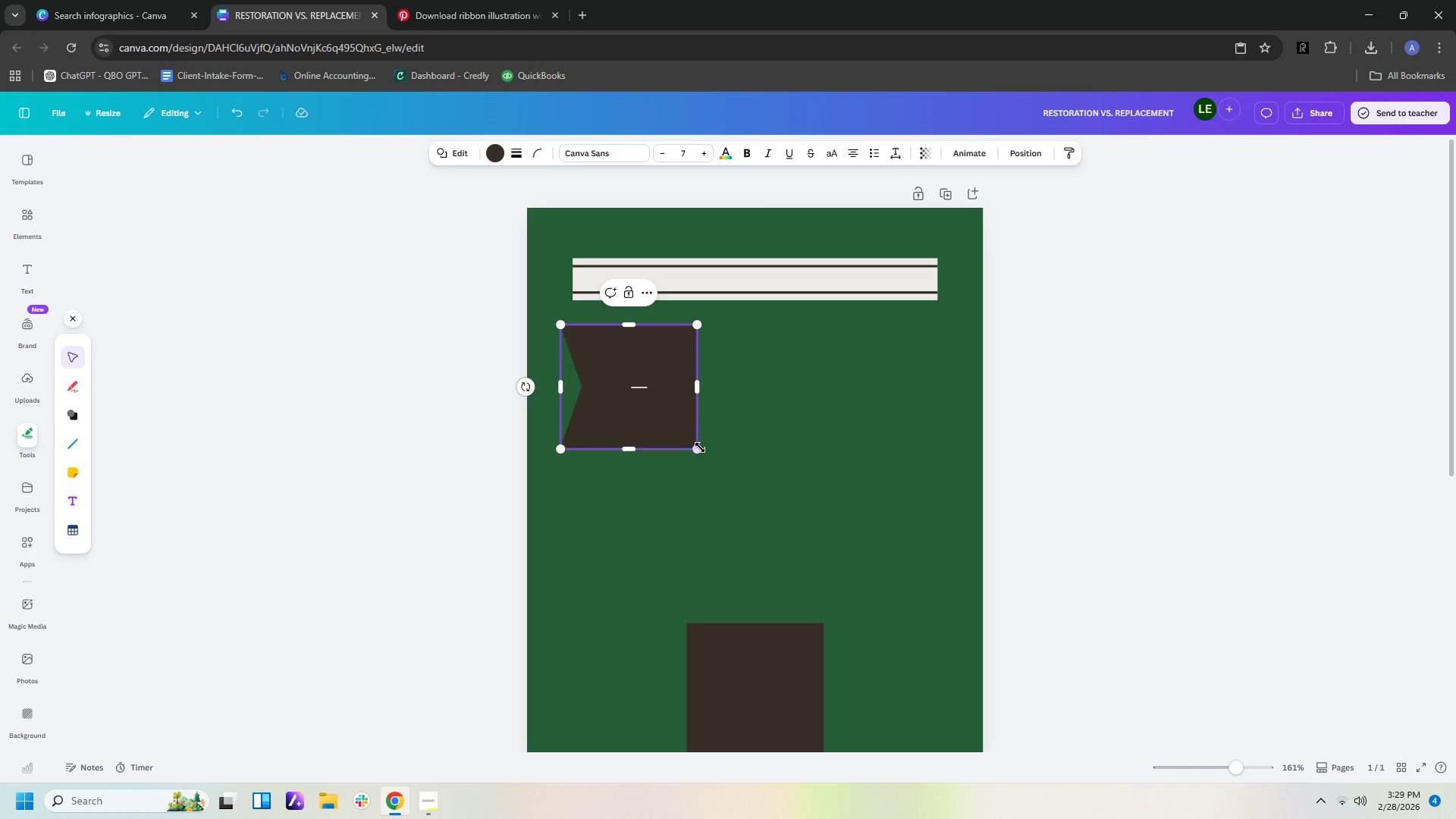 
left_click_drag(start_coordinate=[697, 446], to_coordinate=[624, 358])
 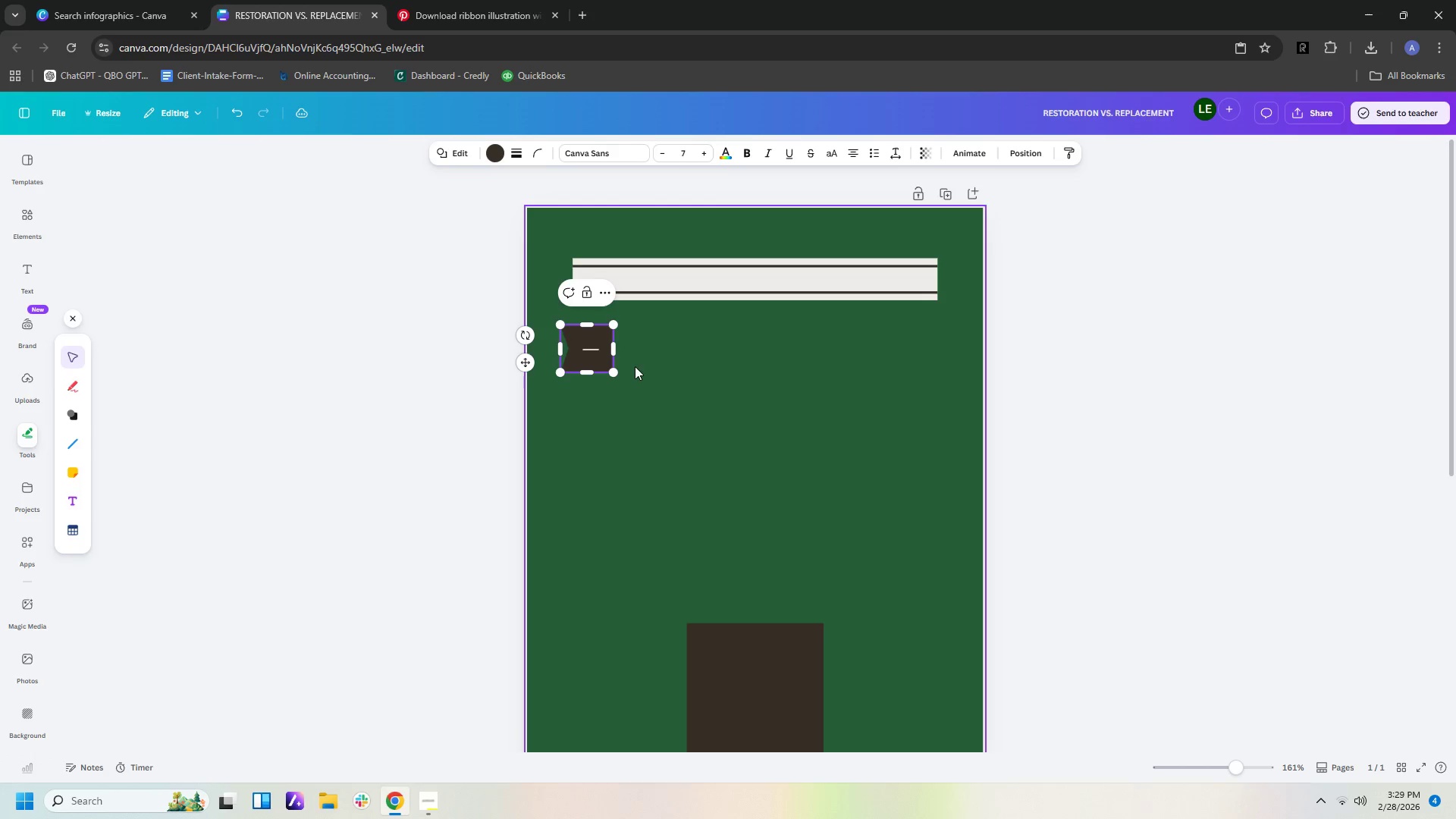 
left_click([636, 368])
 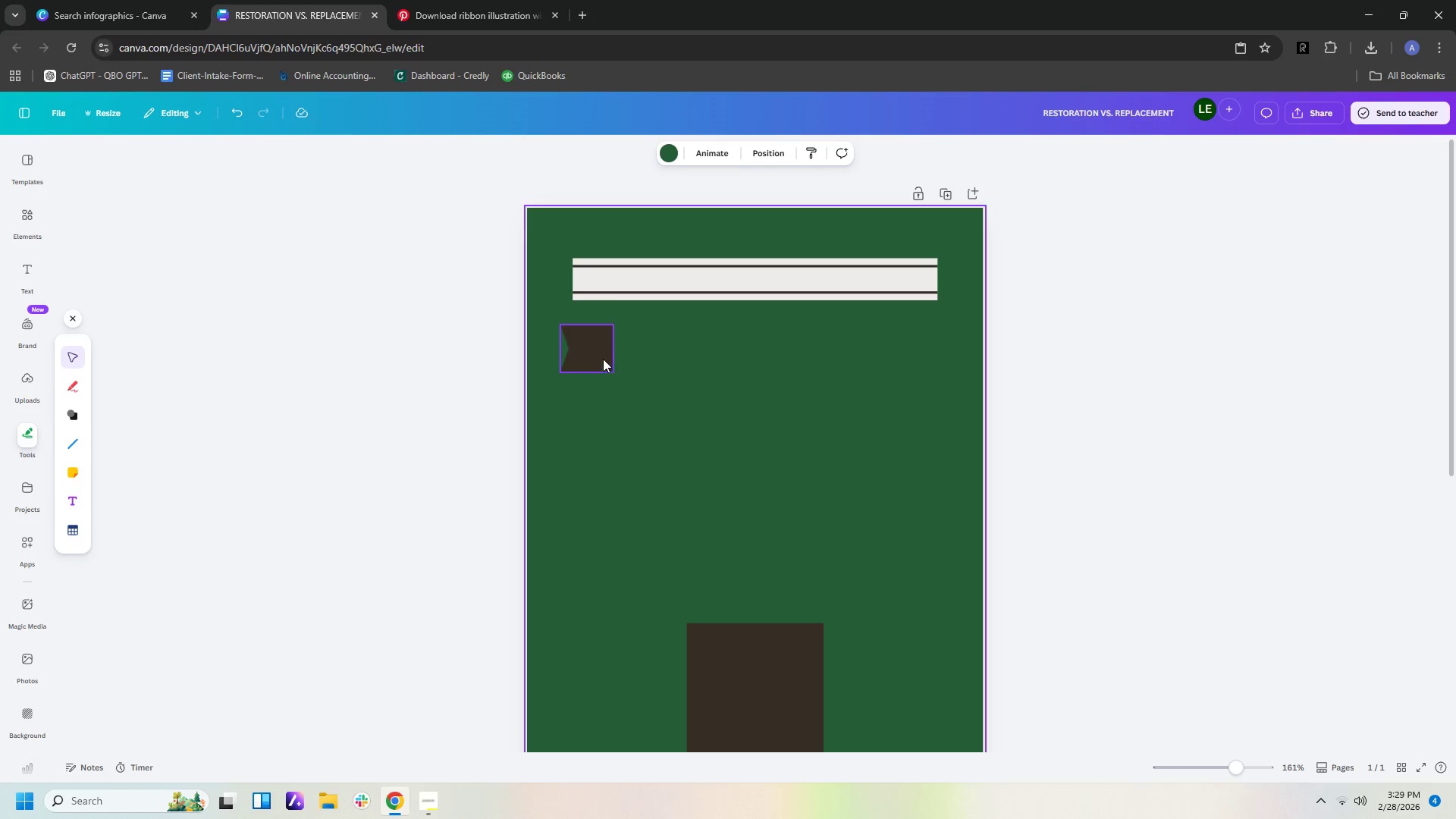 
left_click_drag(start_coordinate=[601, 356], to_coordinate=[607, 289])
 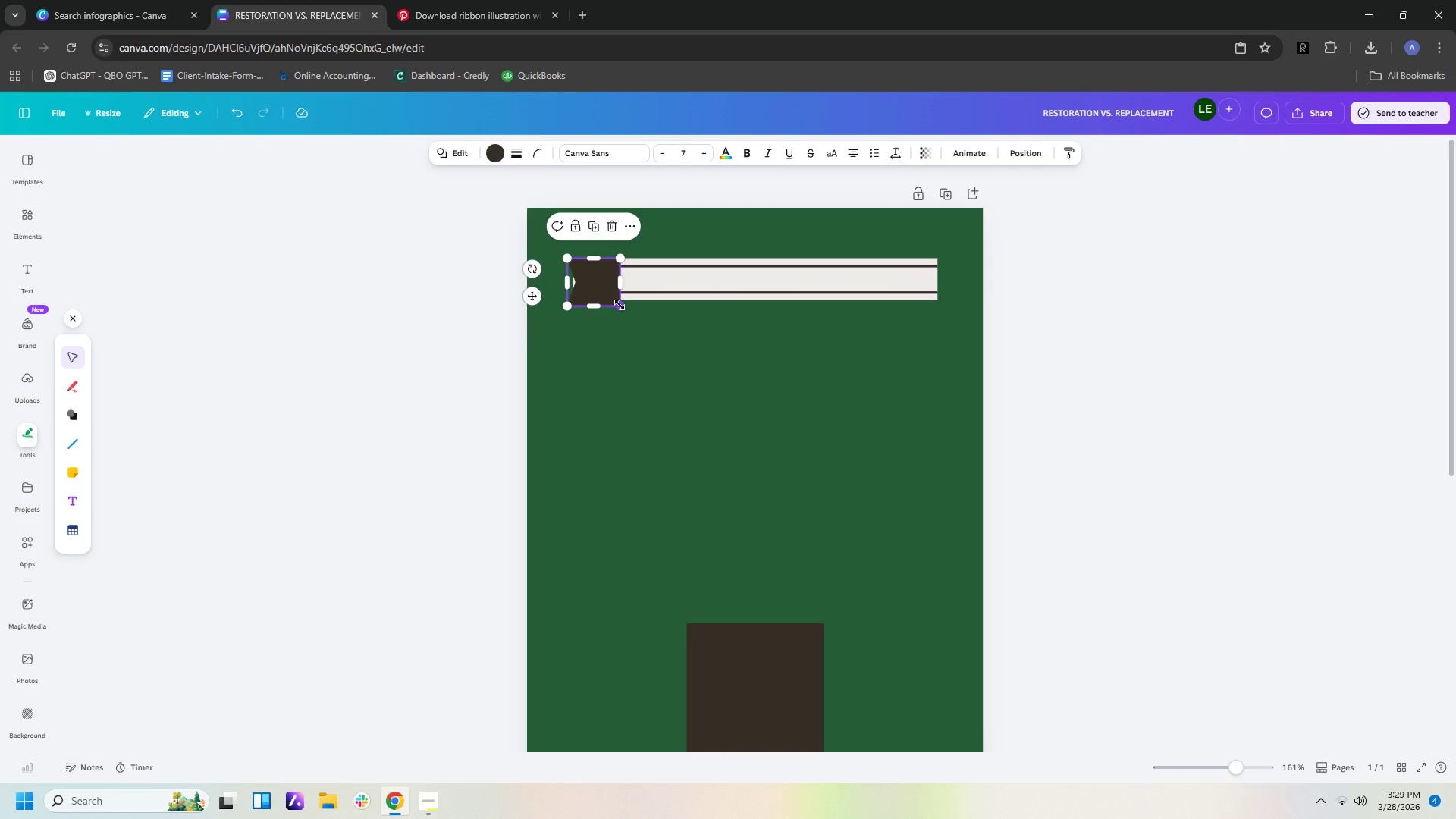 
left_click_drag(start_coordinate=[620, 305], to_coordinate=[616, 299])
 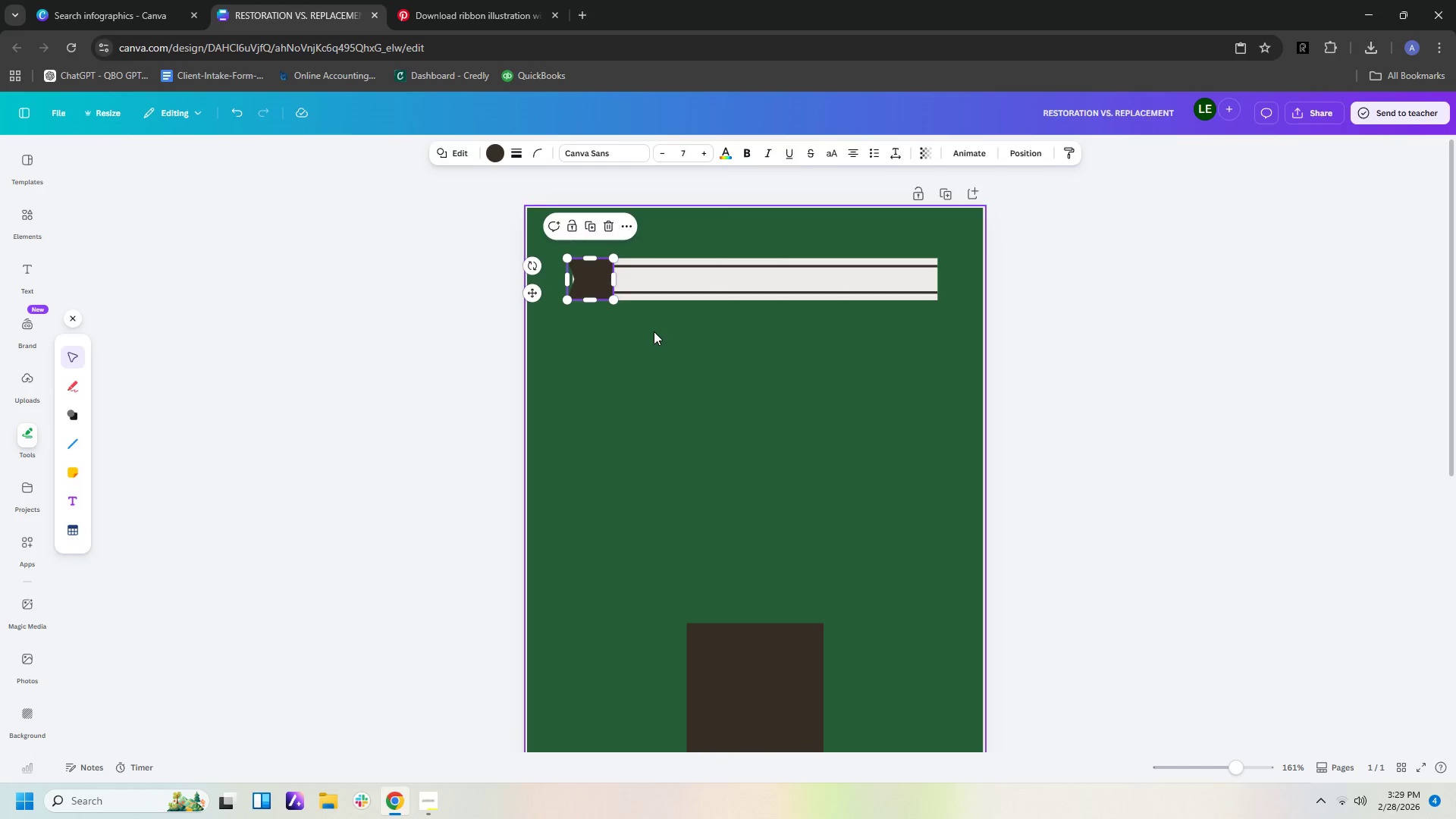 
left_click([654, 331])
 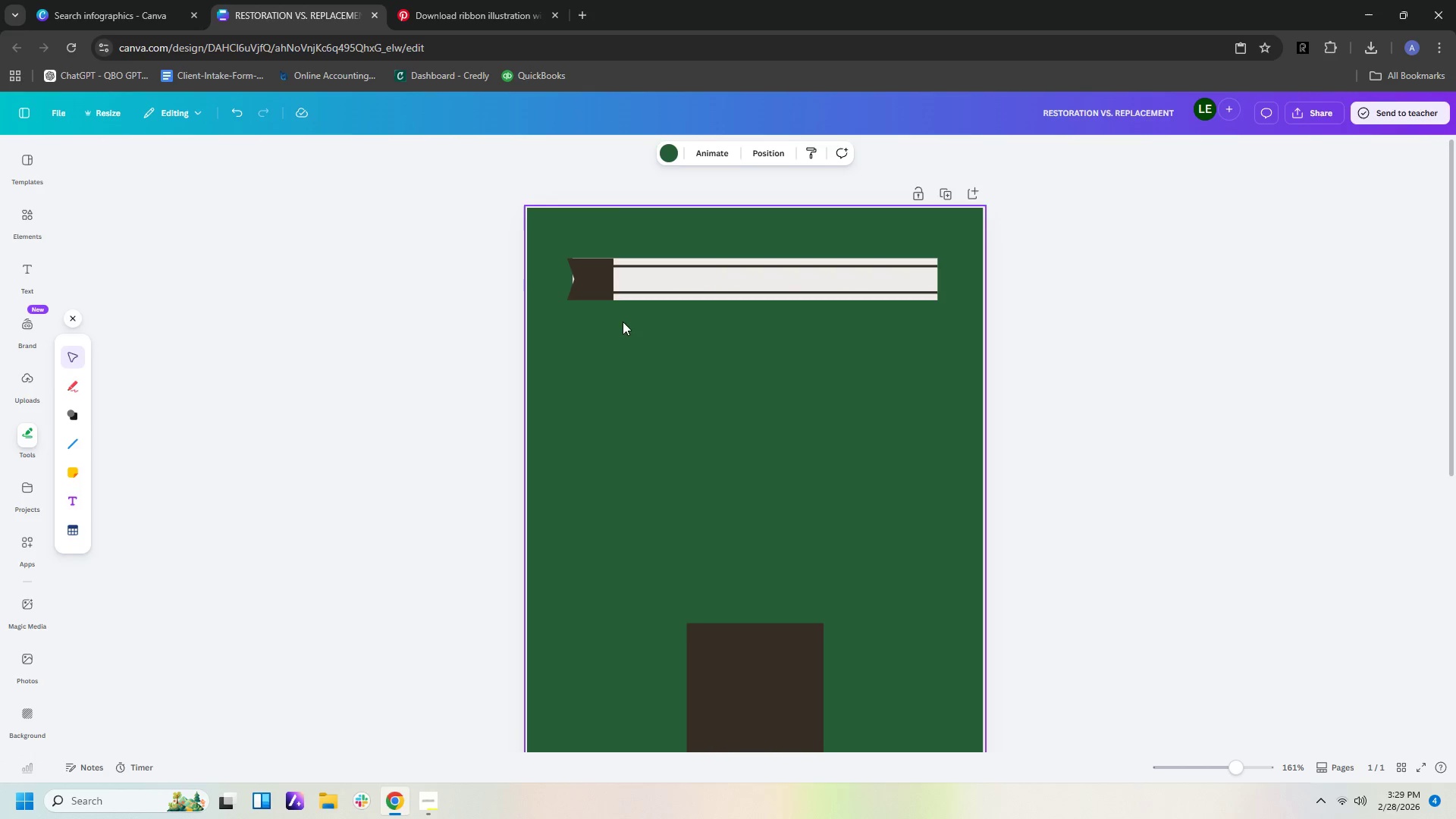 
left_click([603, 294])
 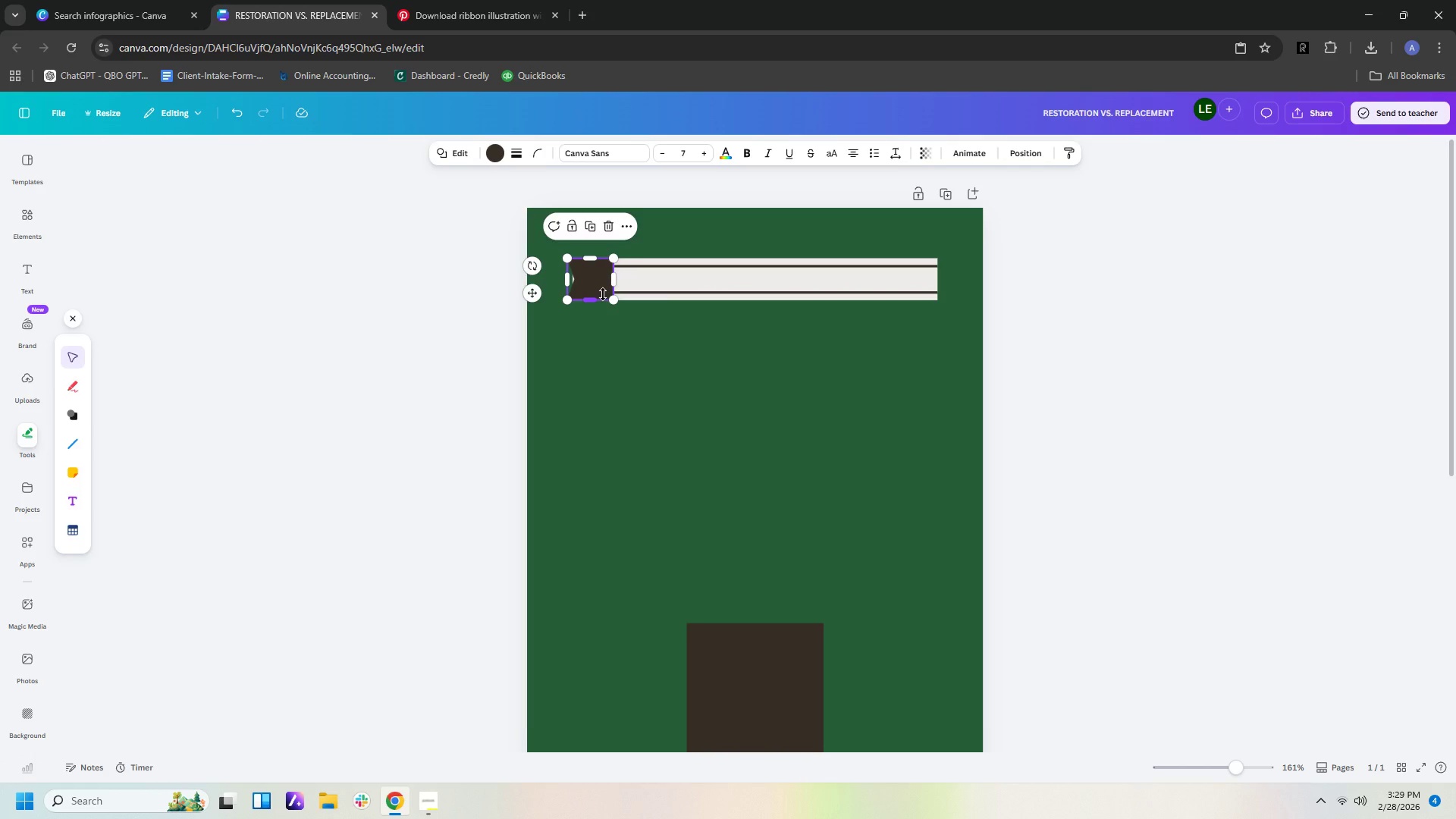 
key(ArrowUp)
 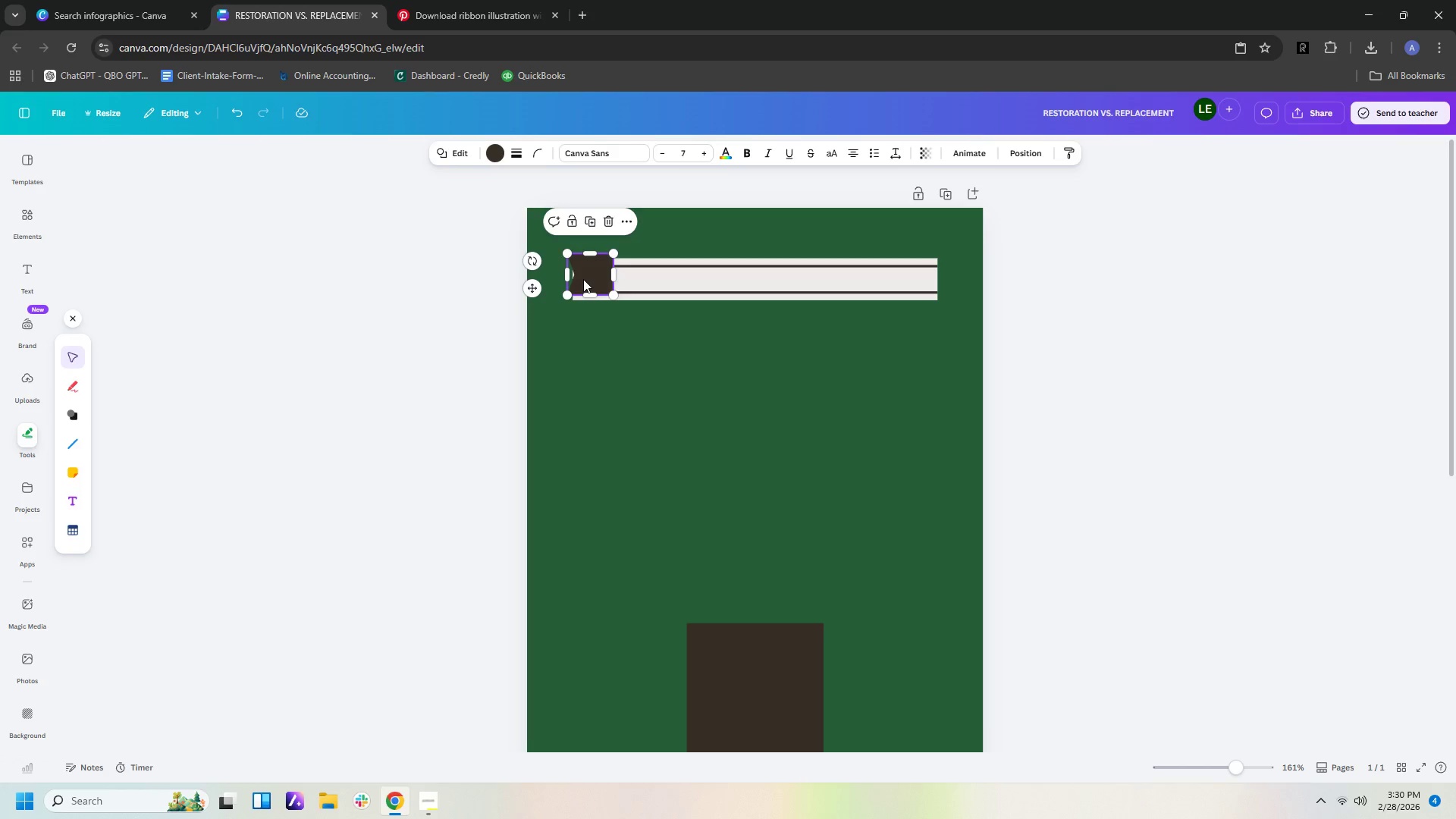 
left_click_drag(start_coordinate=[583, 290], to_coordinate=[712, 290])
 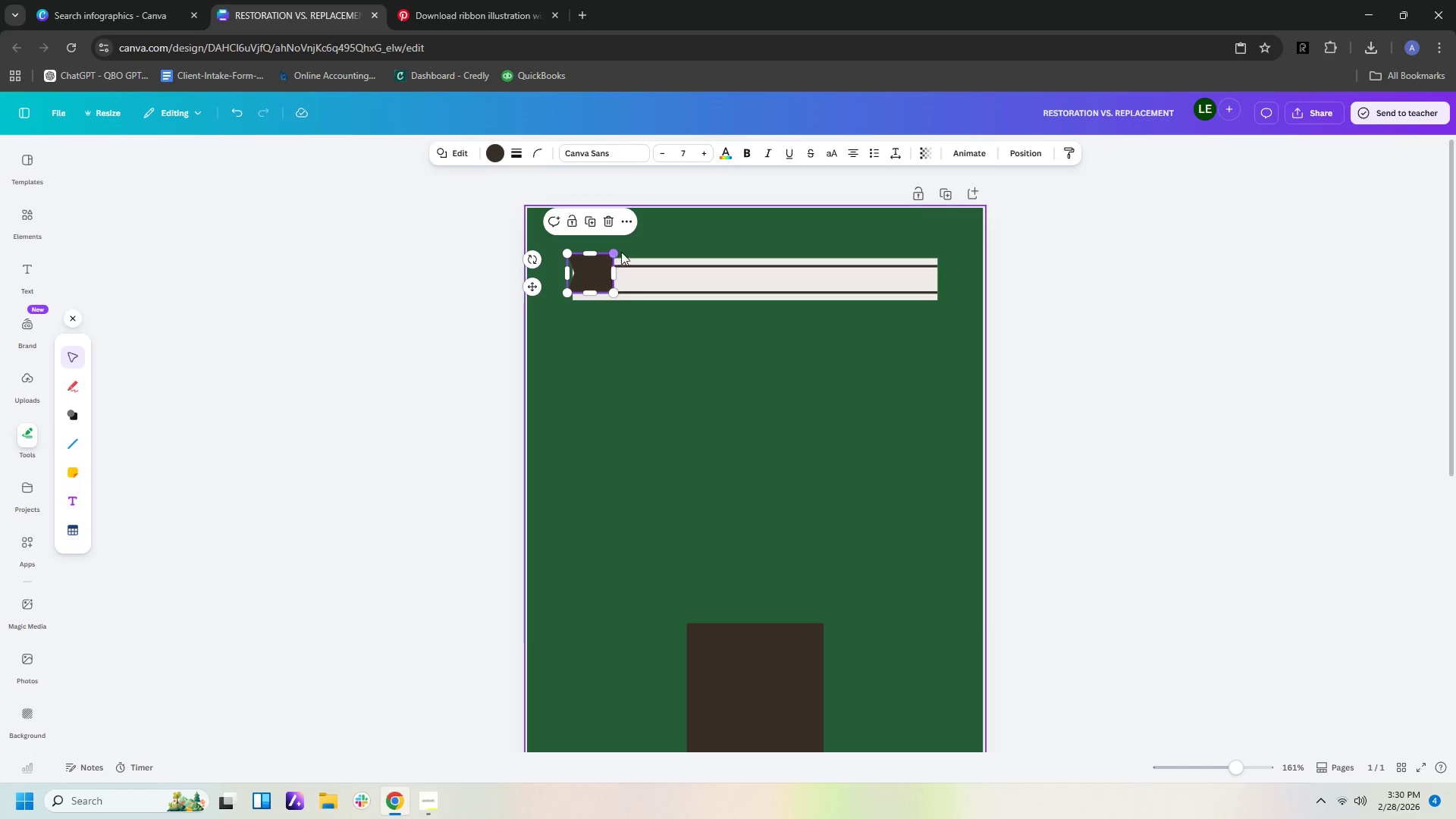 
left_click([639, 243])
 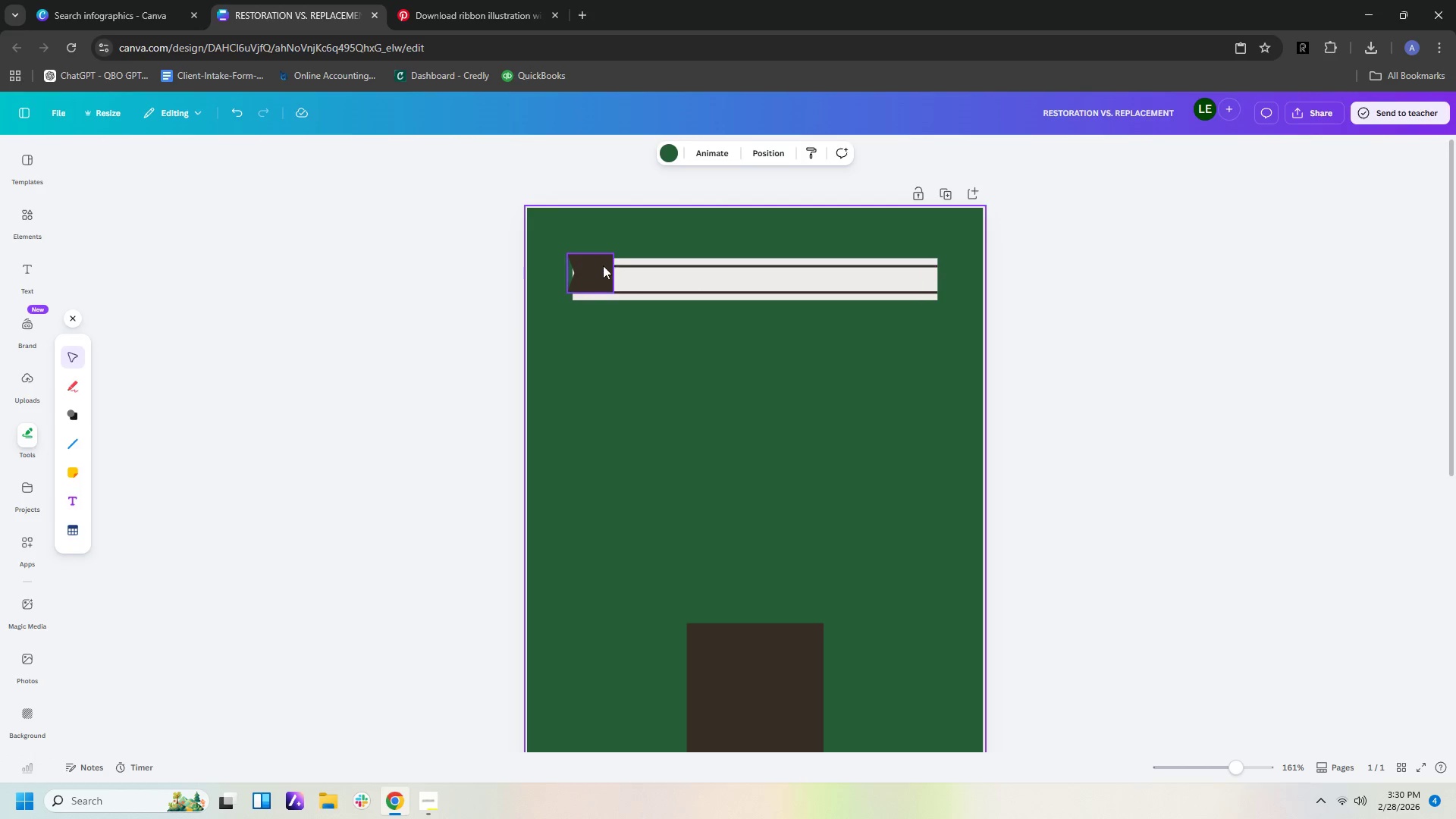 
left_click_drag(start_coordinate=[601, 266], to_coordinate=[583, 278])
 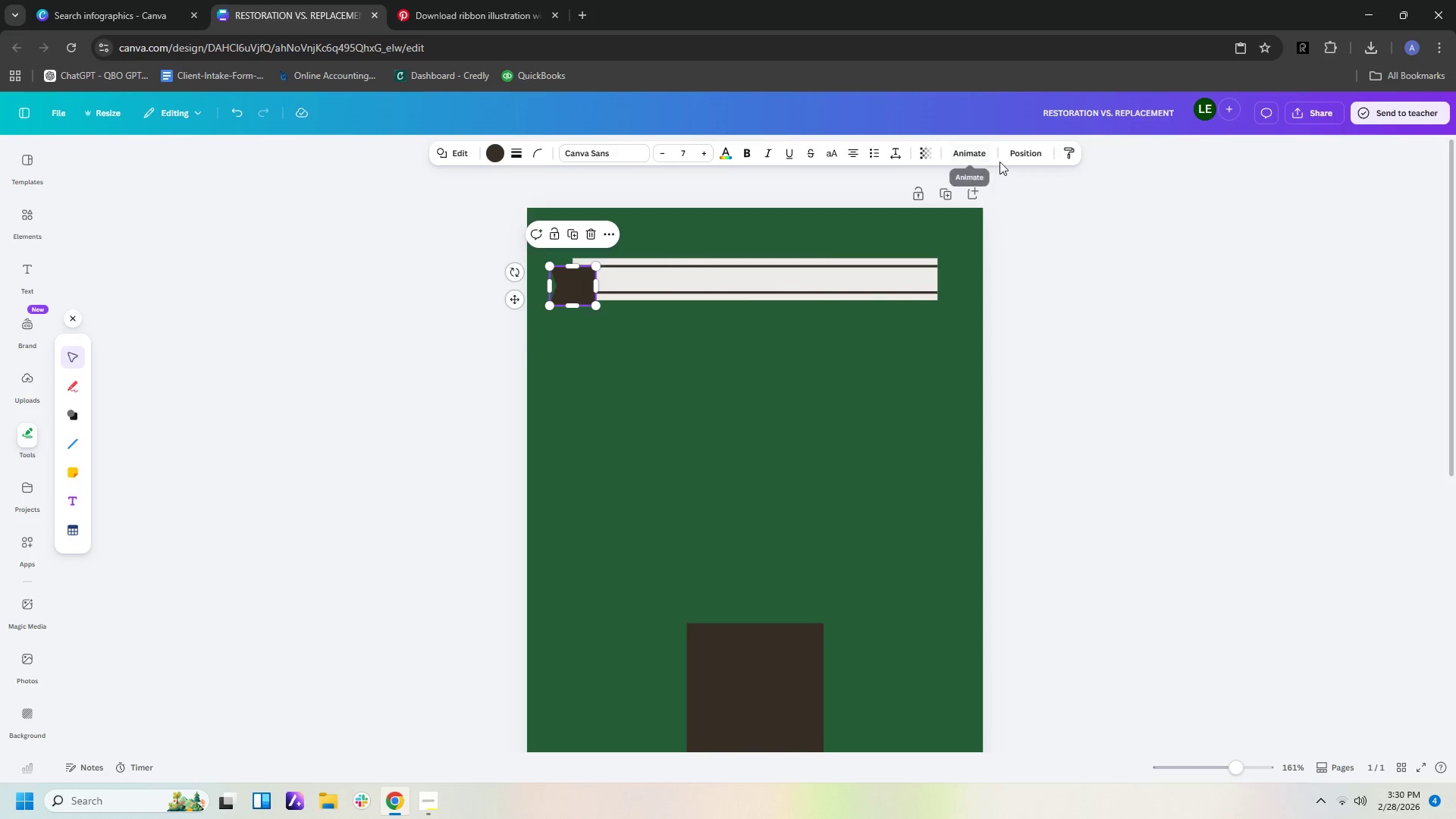 
left_click([968, 156])
 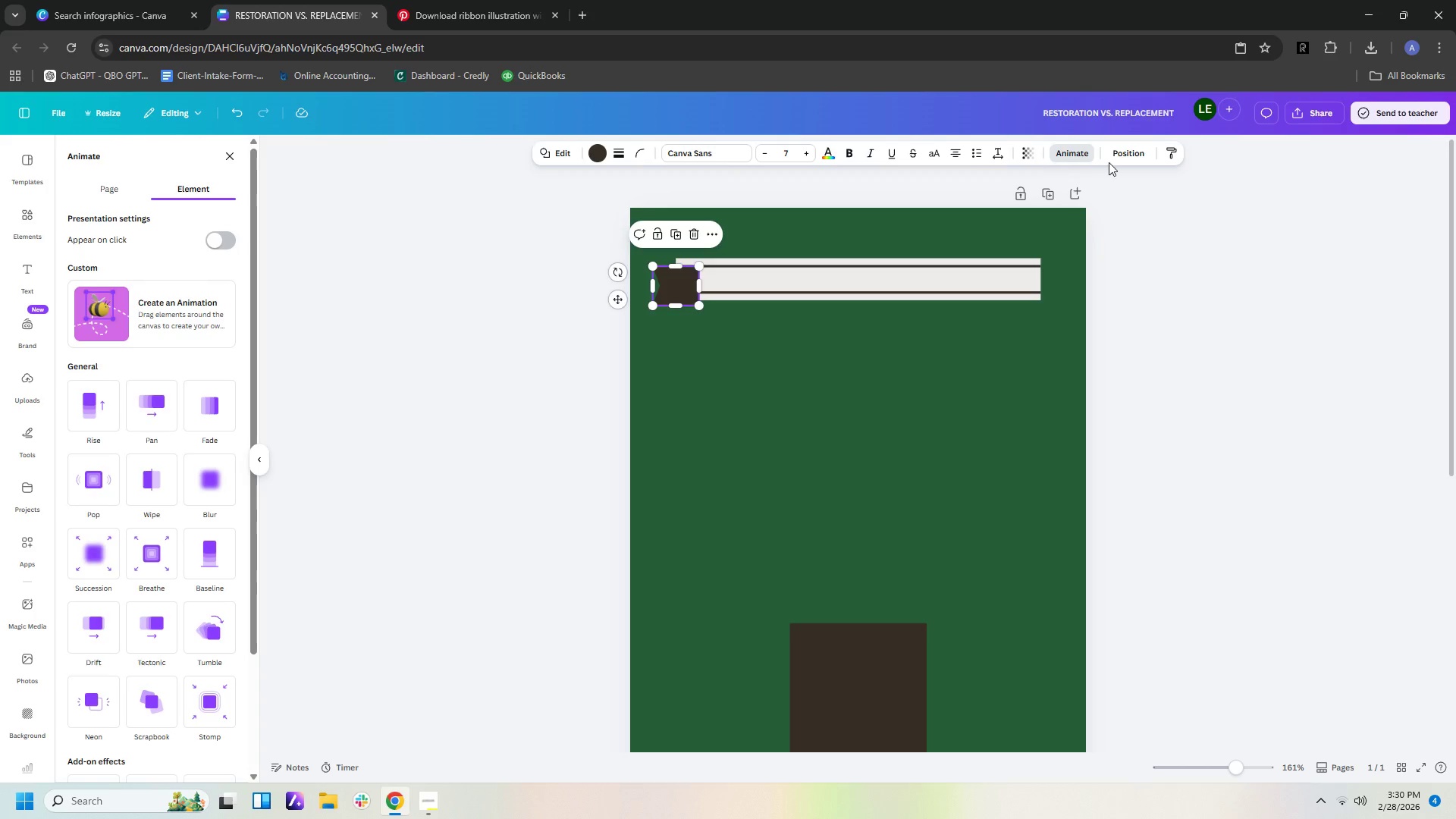 
left_click([1115, 158])
 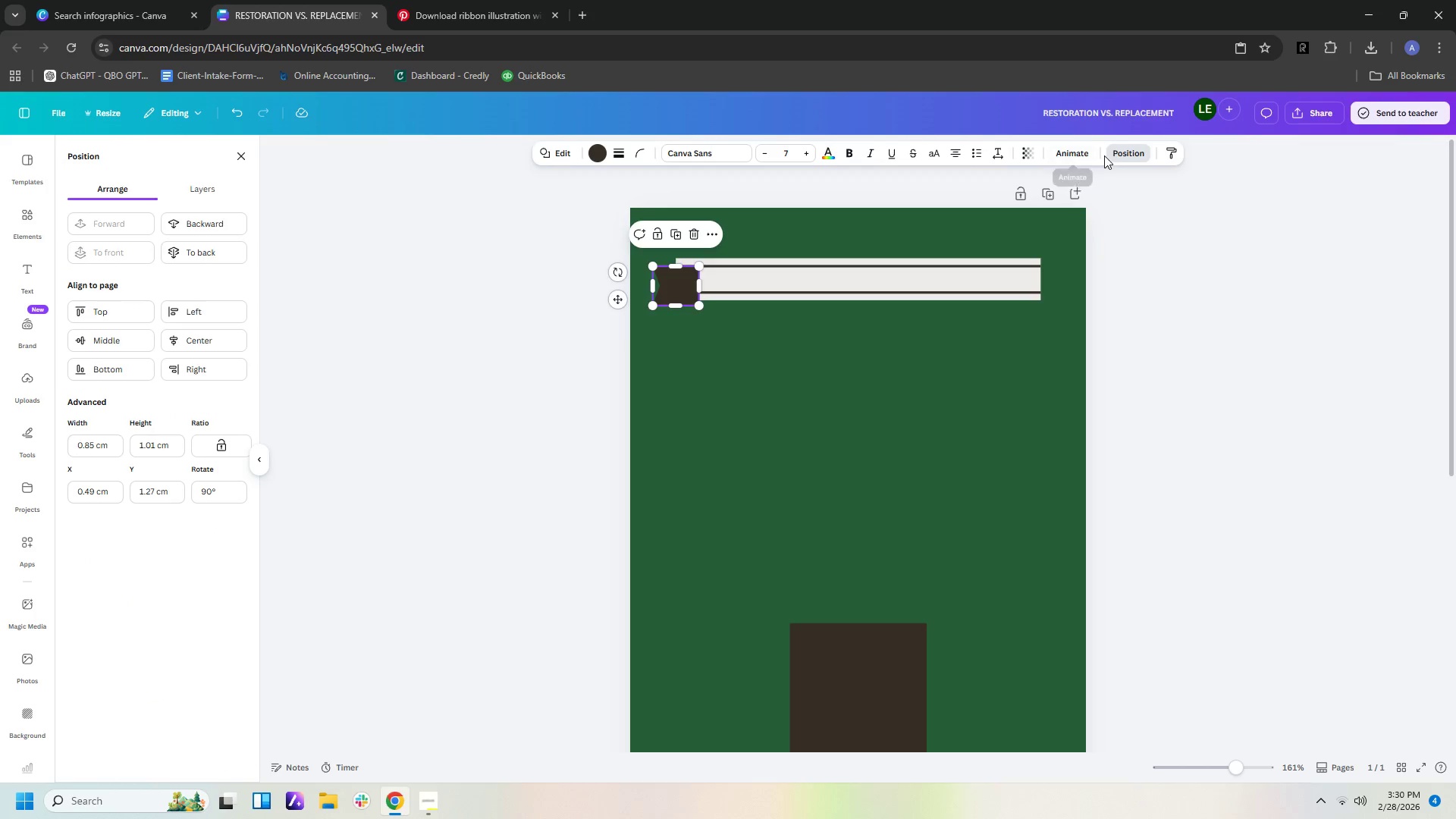 
left_click([1115, 155])
 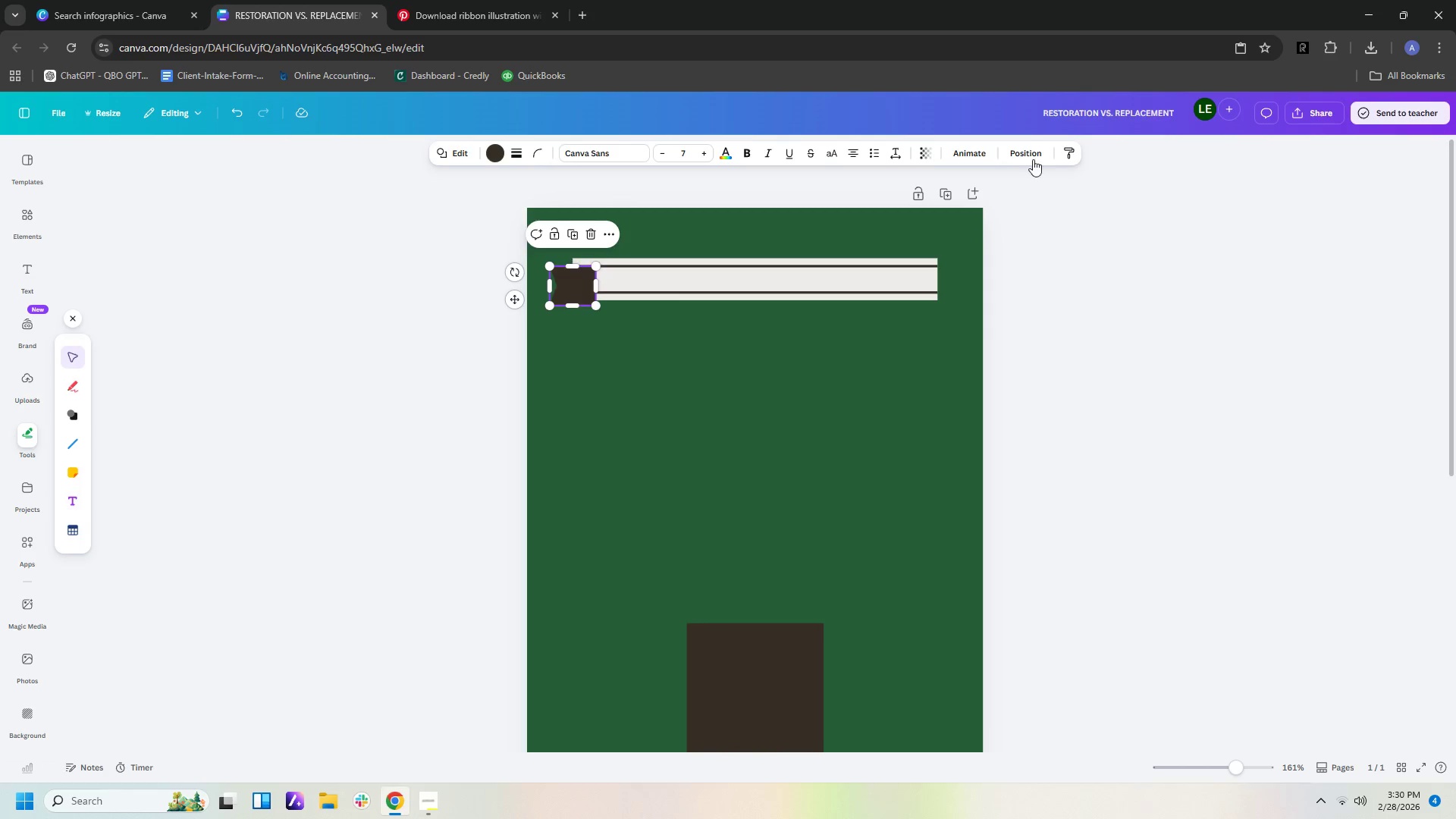 
left_click([1025, 155])
 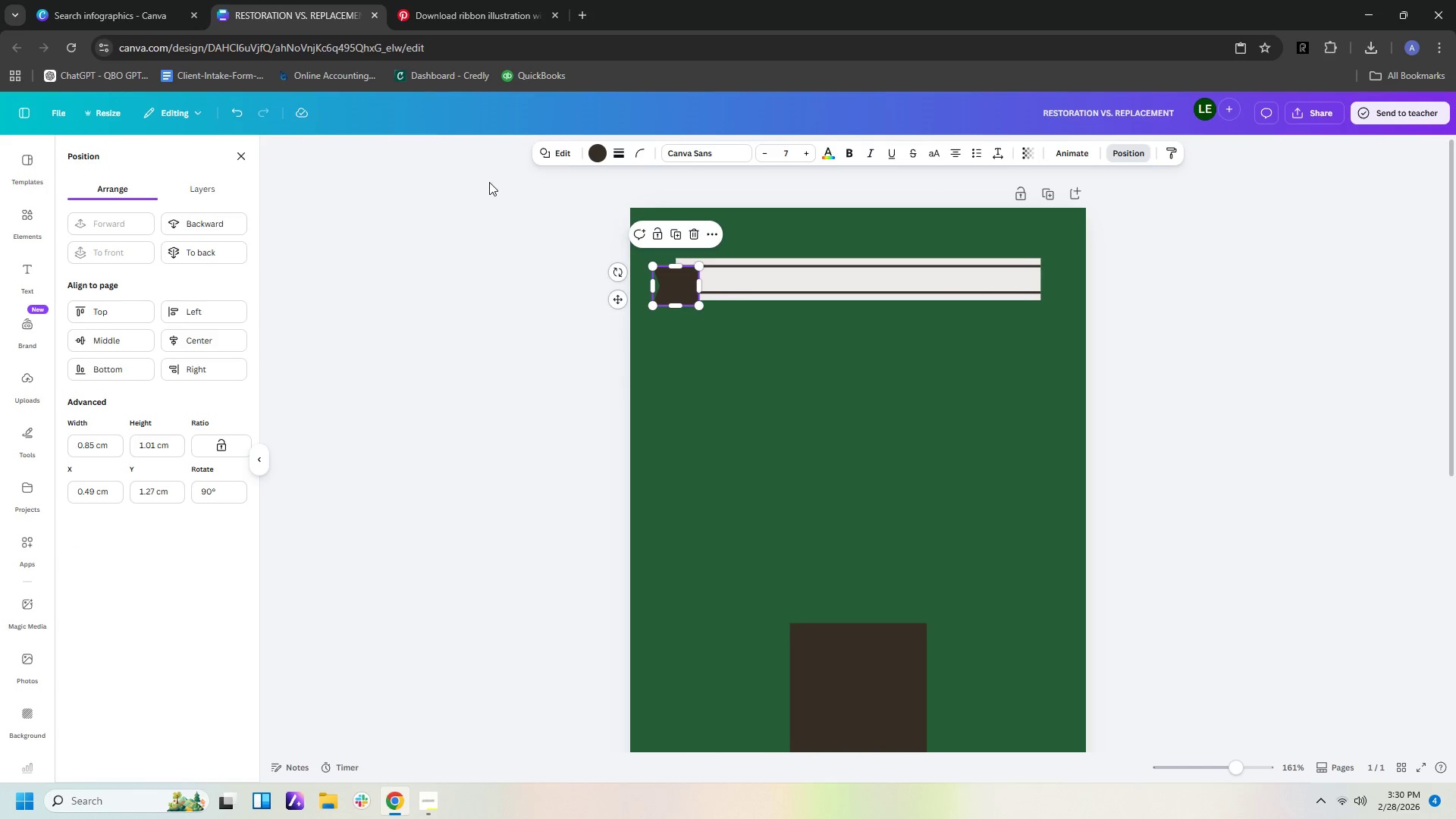 
left_click([234, 228])
 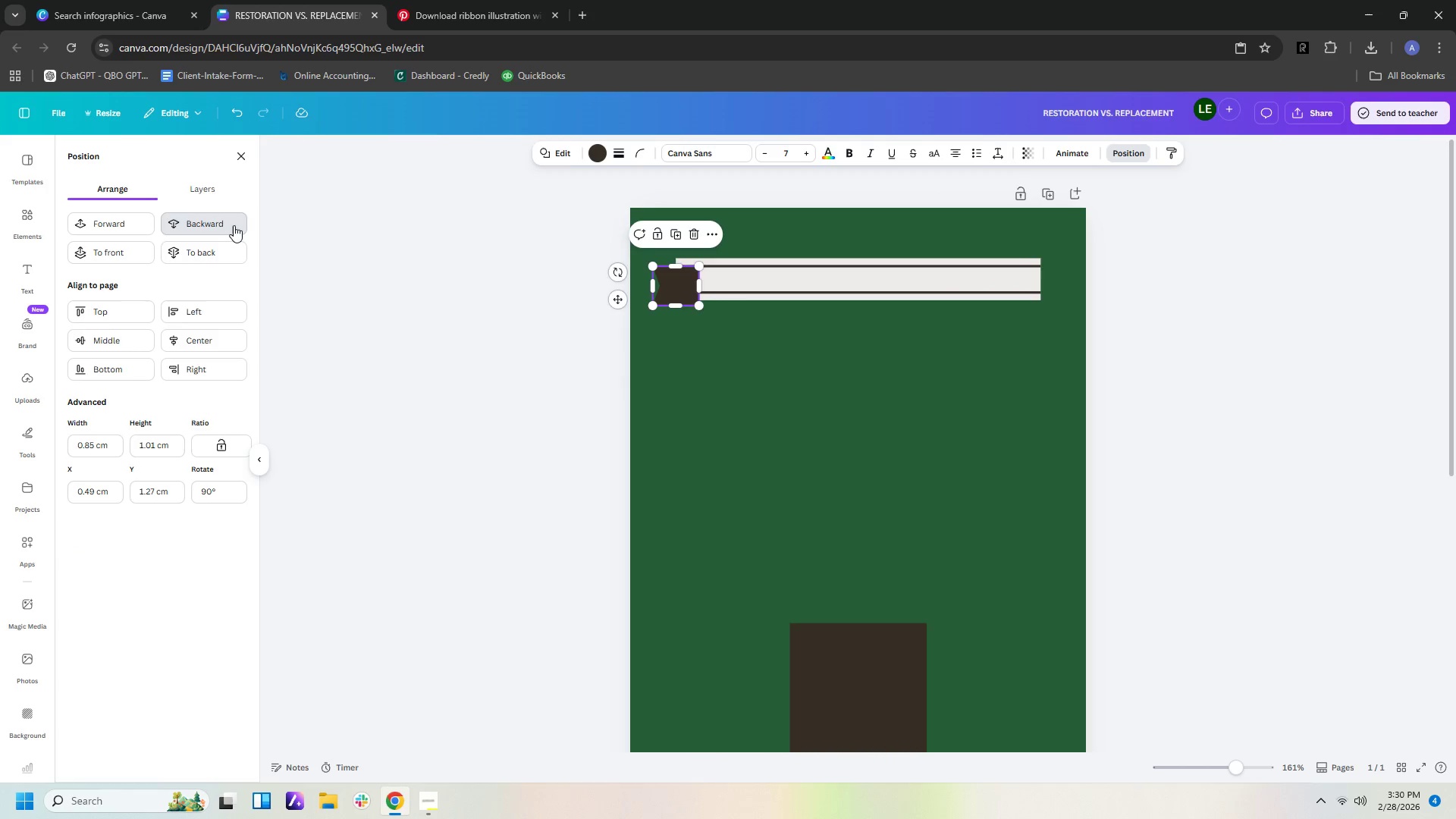 
double_click([234, 225])
 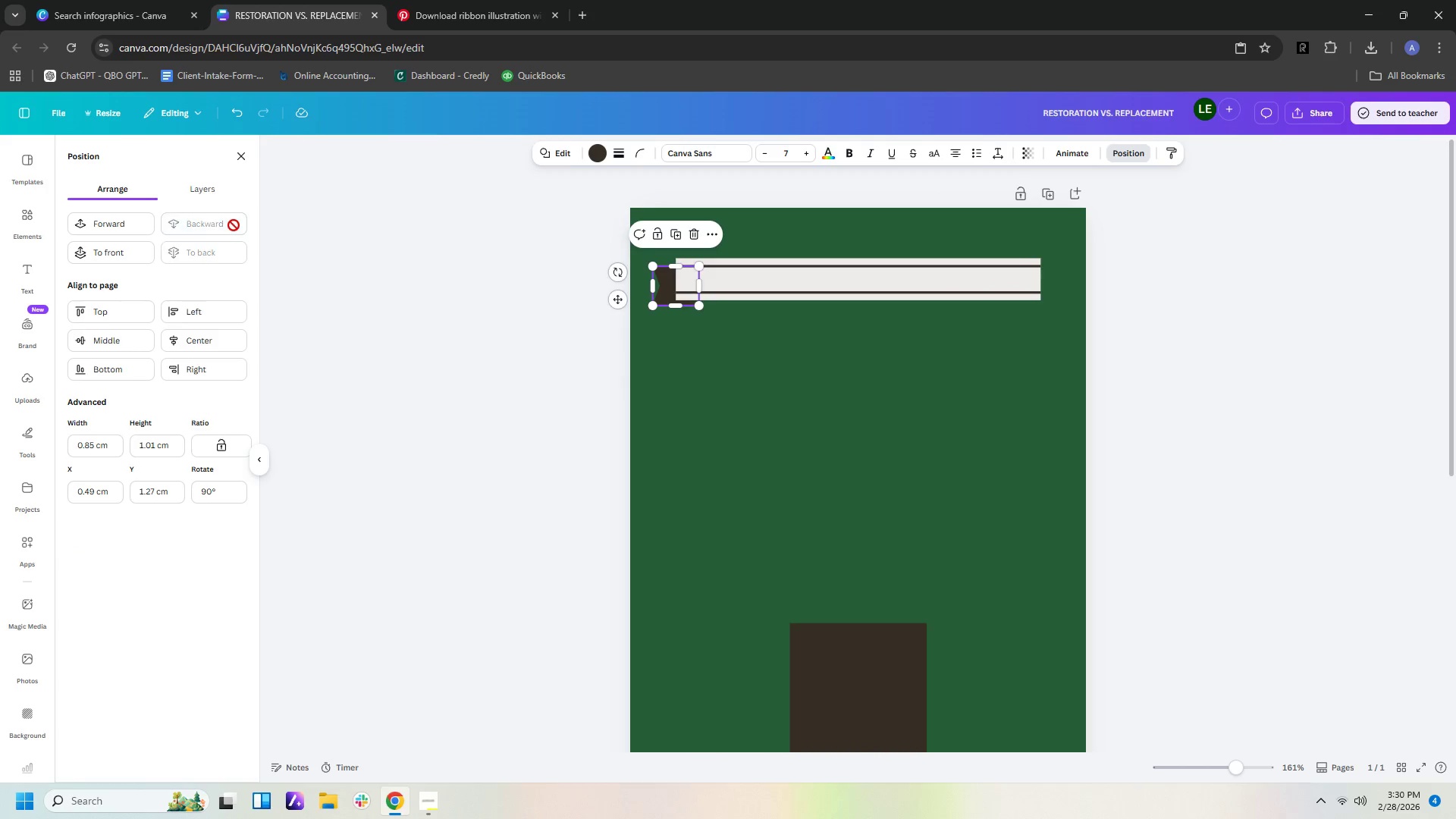 
triple_click([234, 225])
 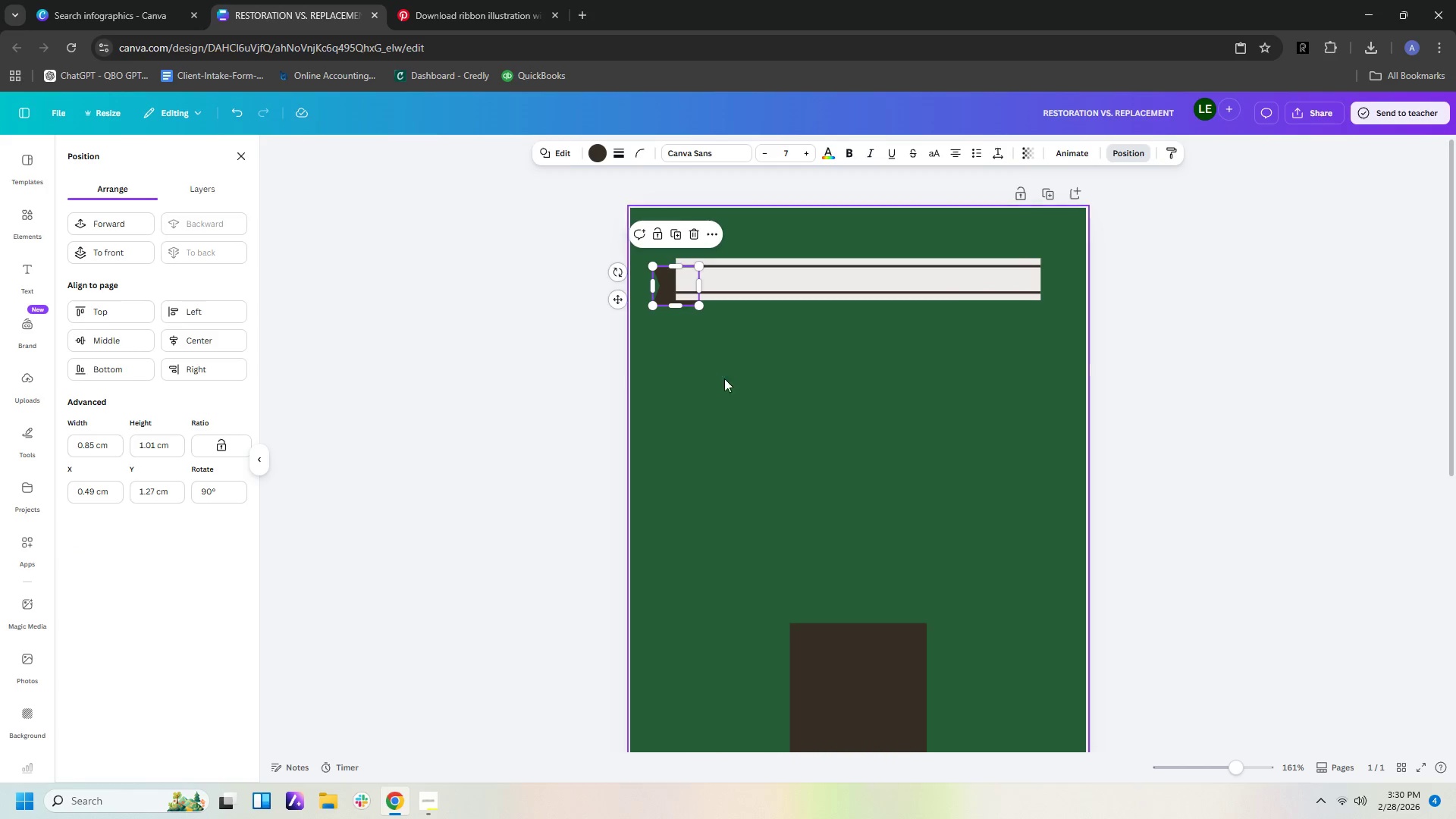 
left_click([787, 411])
 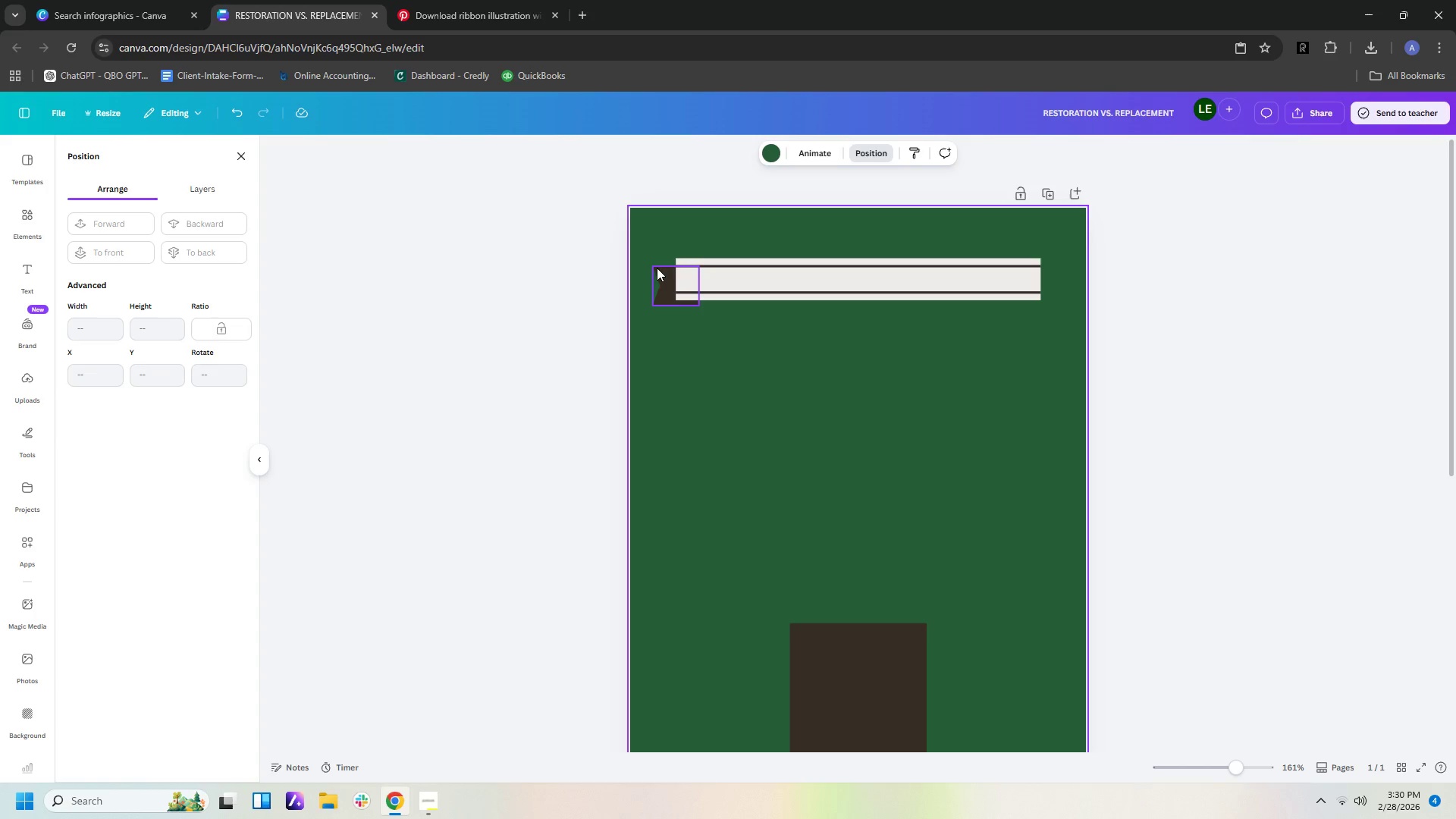 
left_click([661, 271])
 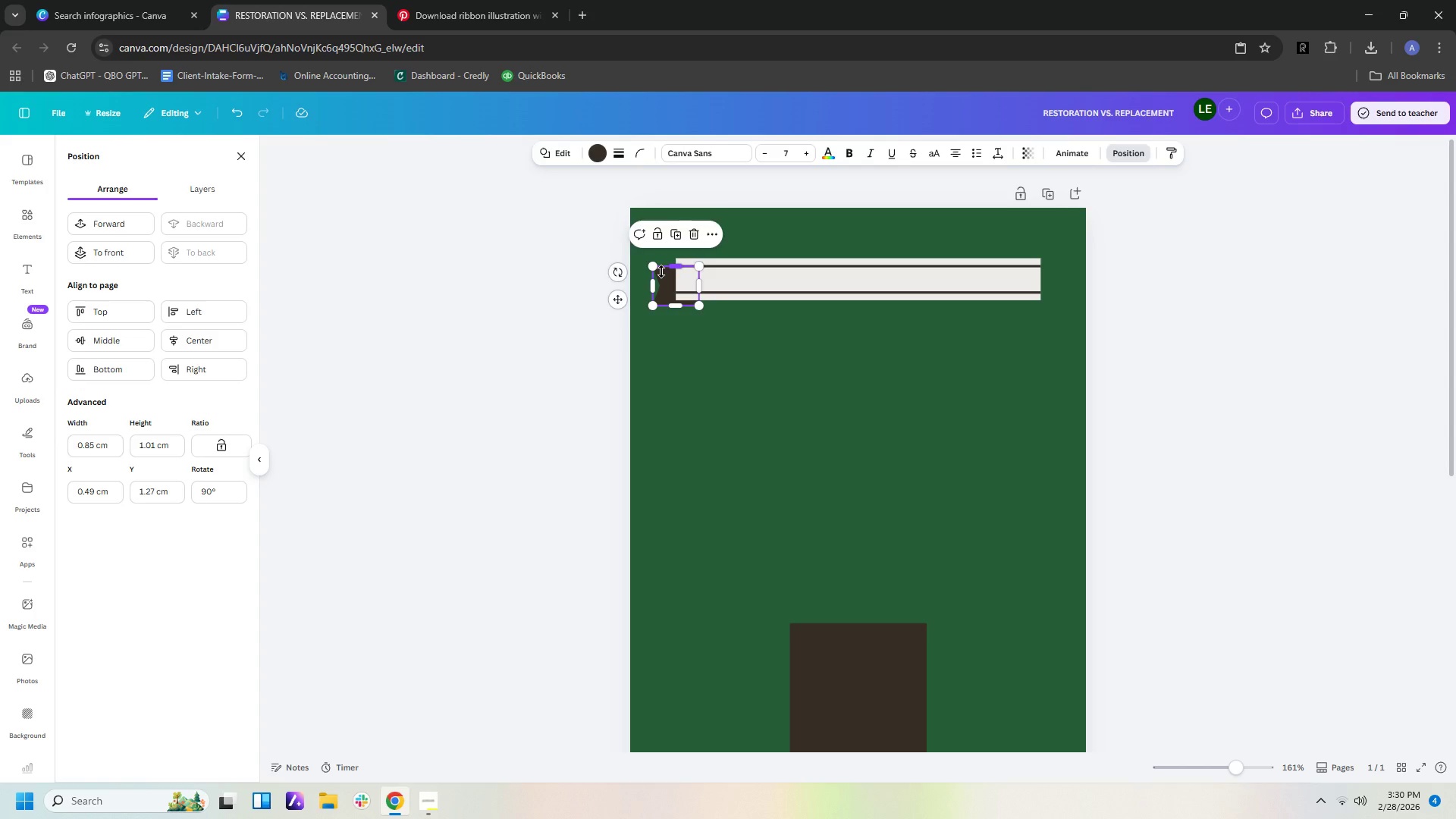 
key(ArrowDown)
 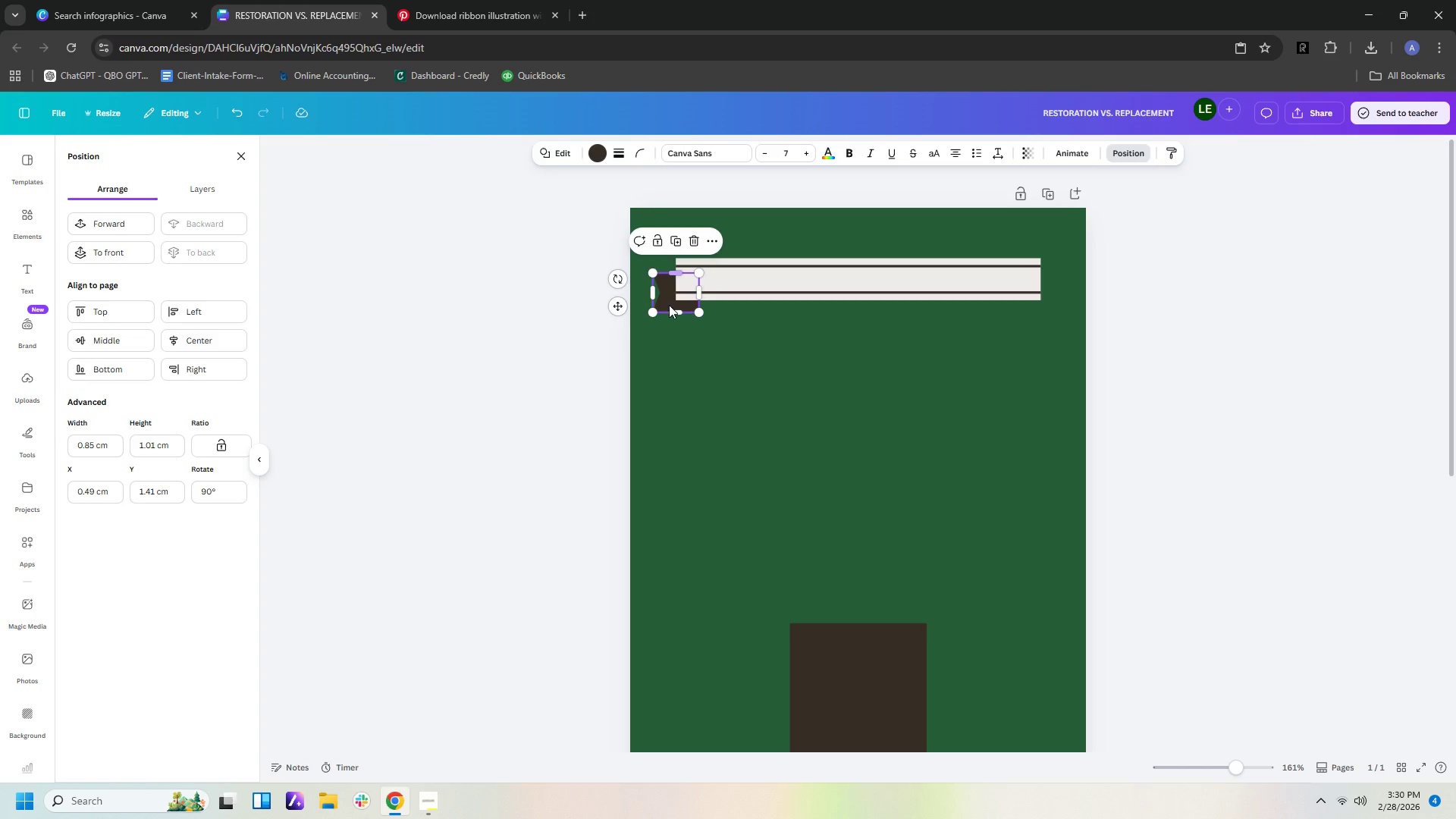 
left_click([766, 352])
 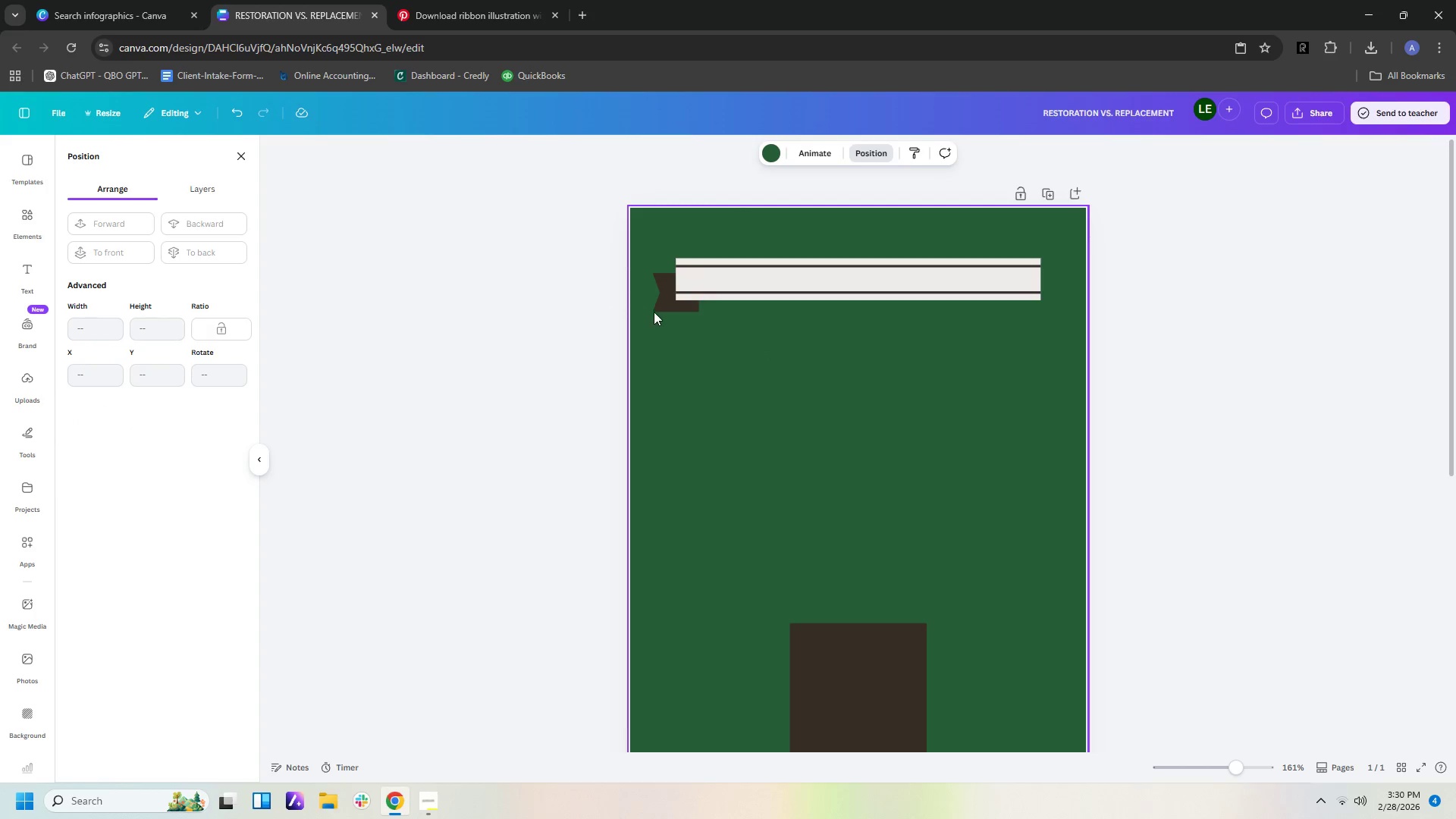 
left_click([666, 306])
 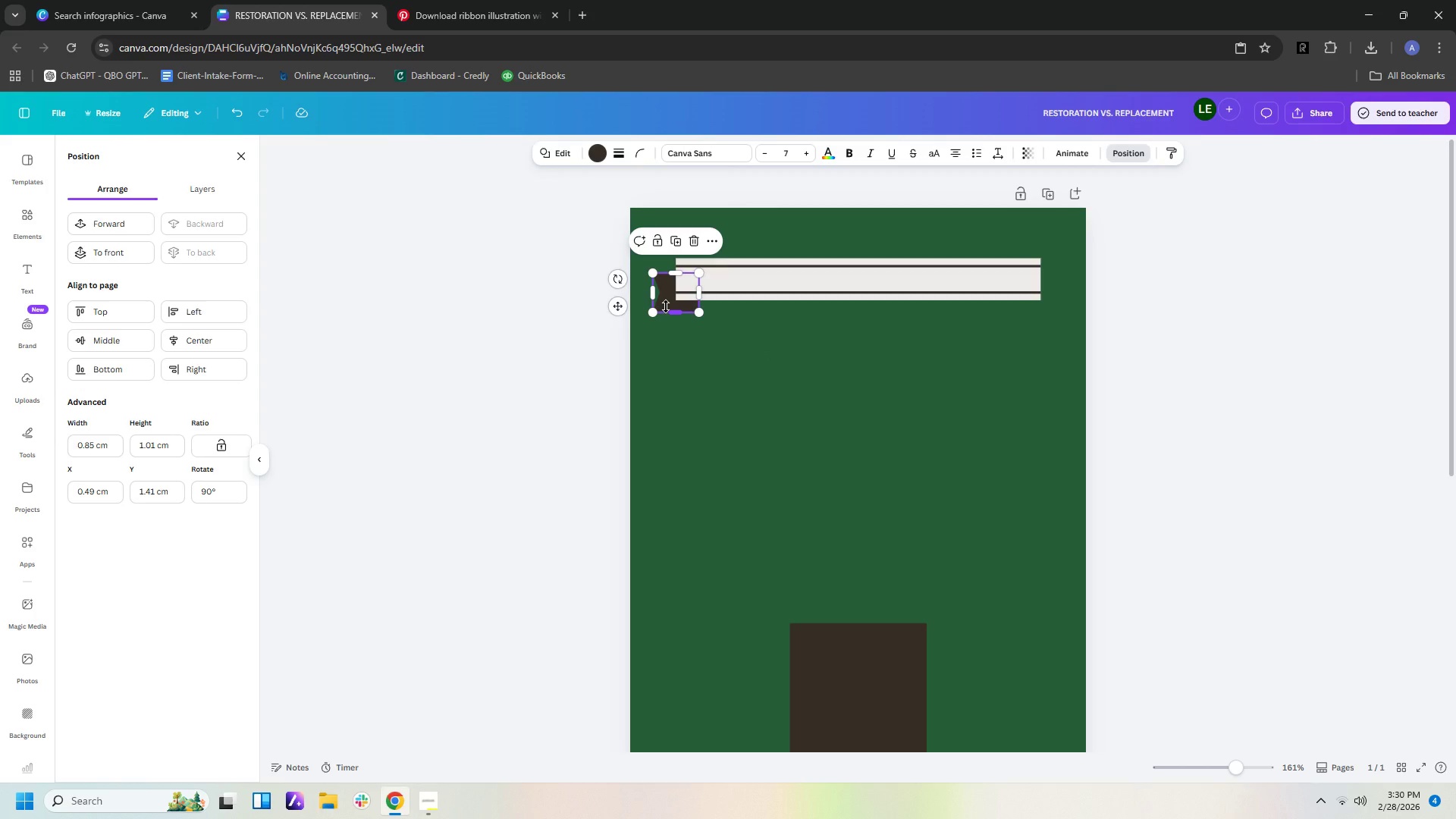 
key(Control+C)
 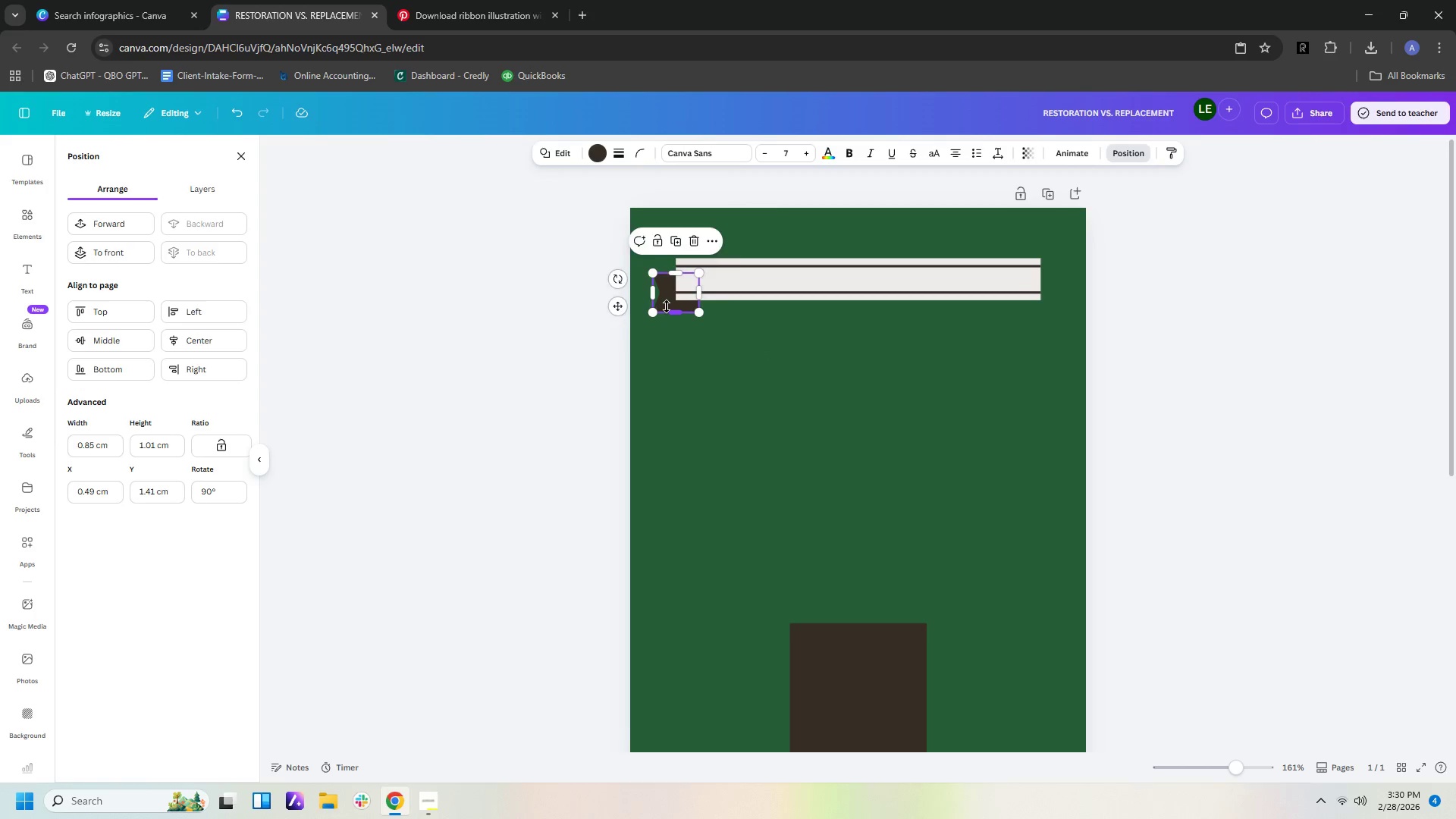 
key(Control+V)
 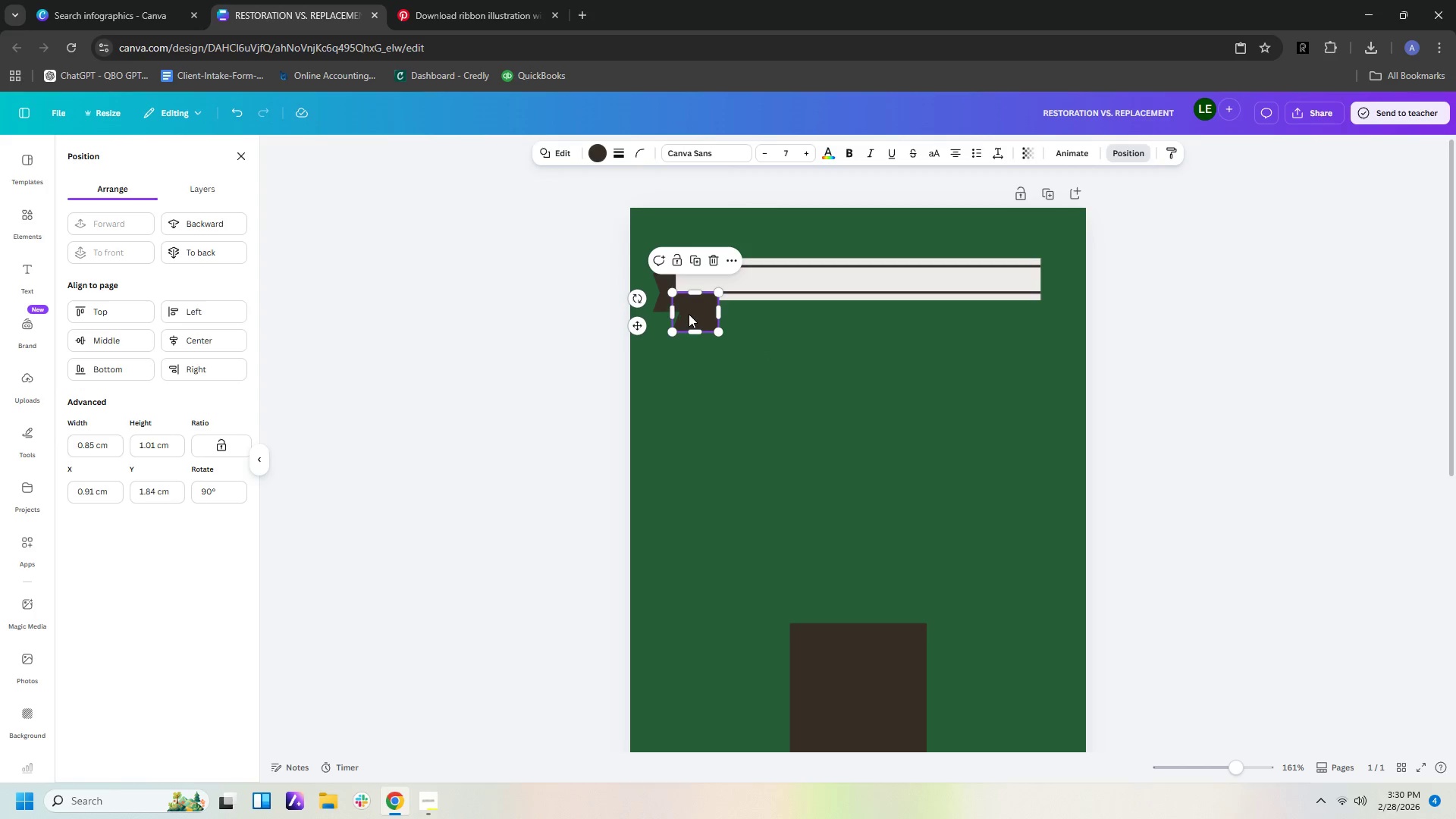 
left_click_drag(start_coordinate=[689, 314], to_coordinate=[1028, 339])
 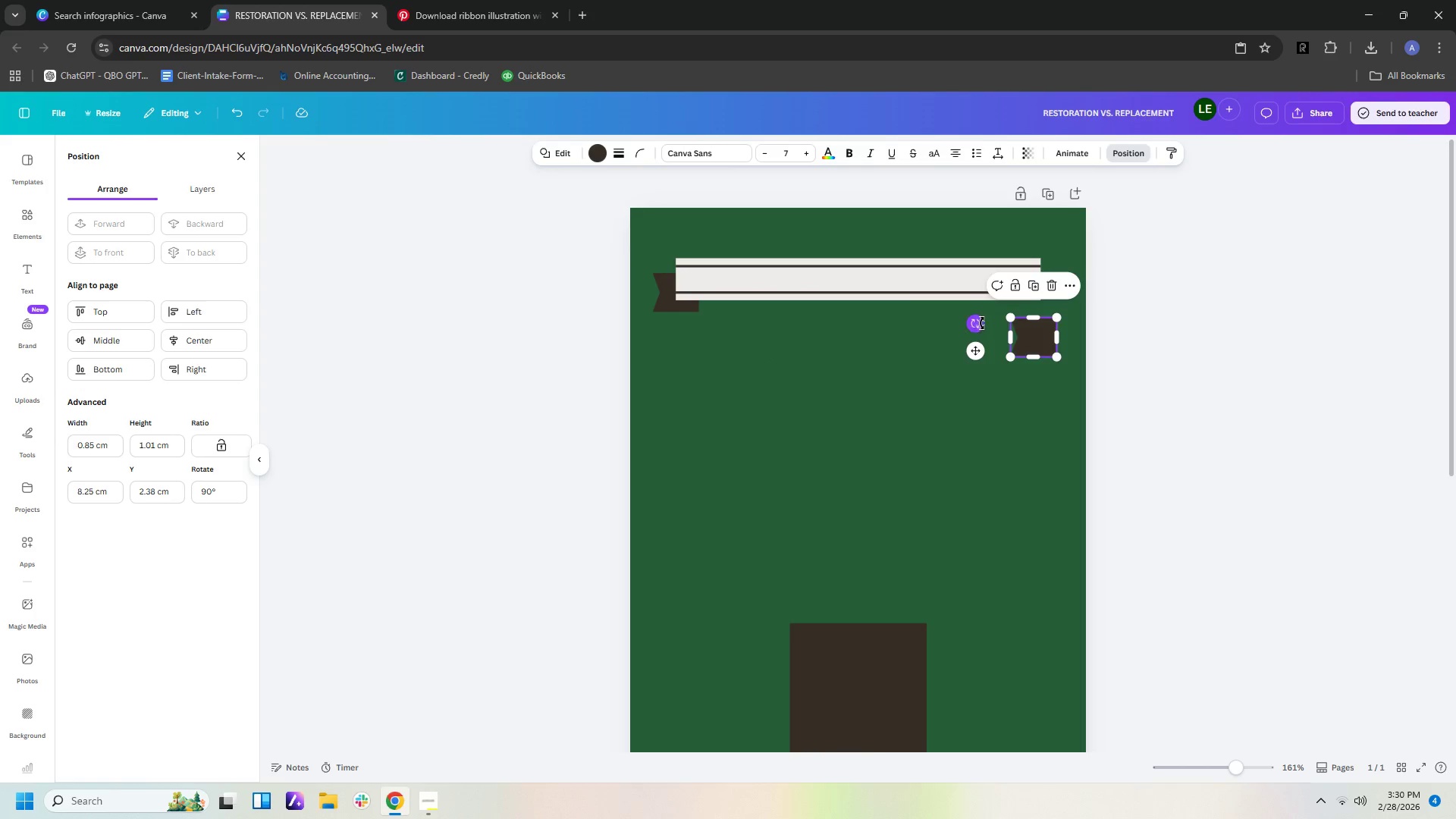 
left_click_drag(start_coordinate=[978, 323], to_coordinate=[1109, 351])
 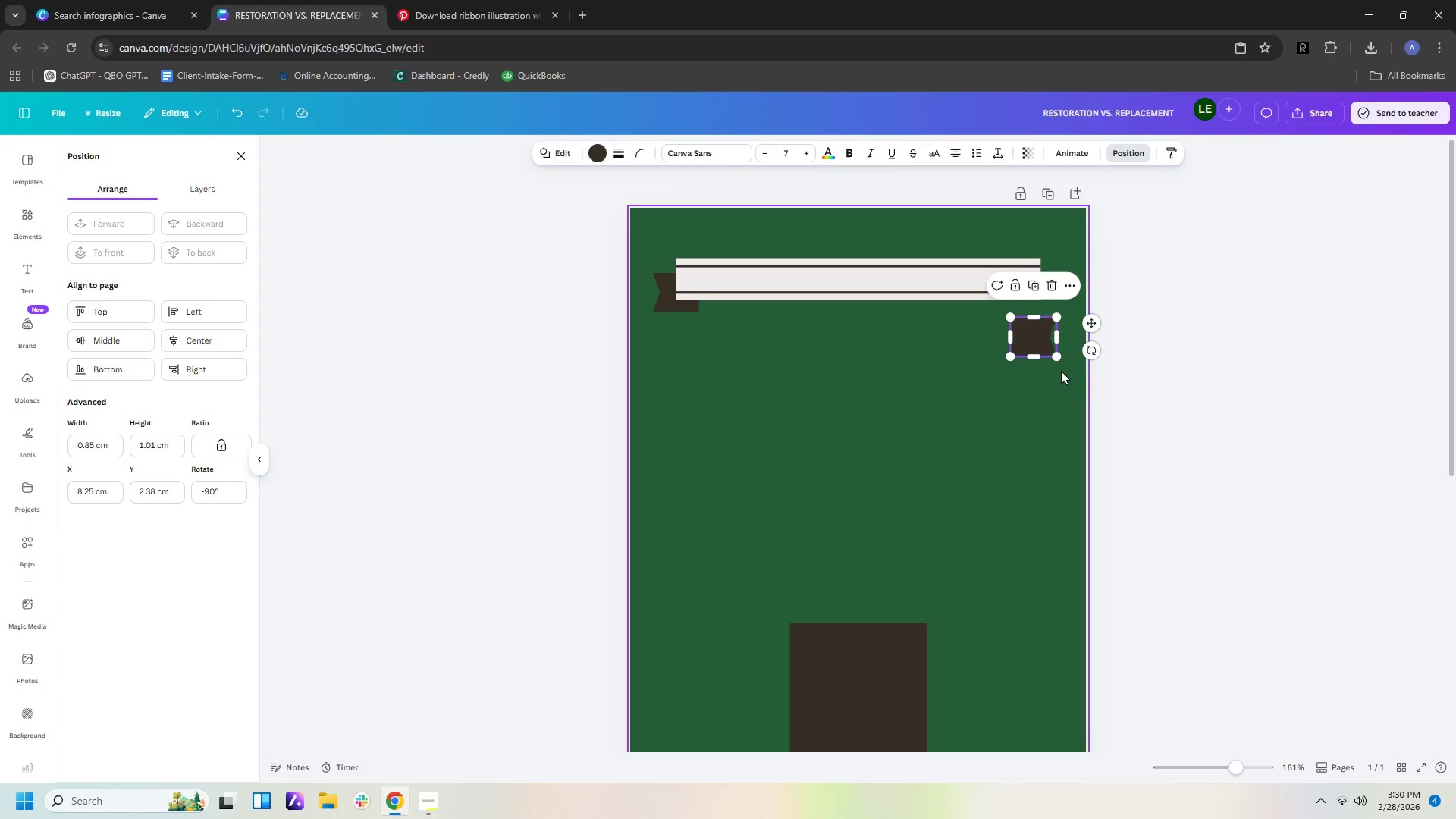 
left_click([1060, 372])
 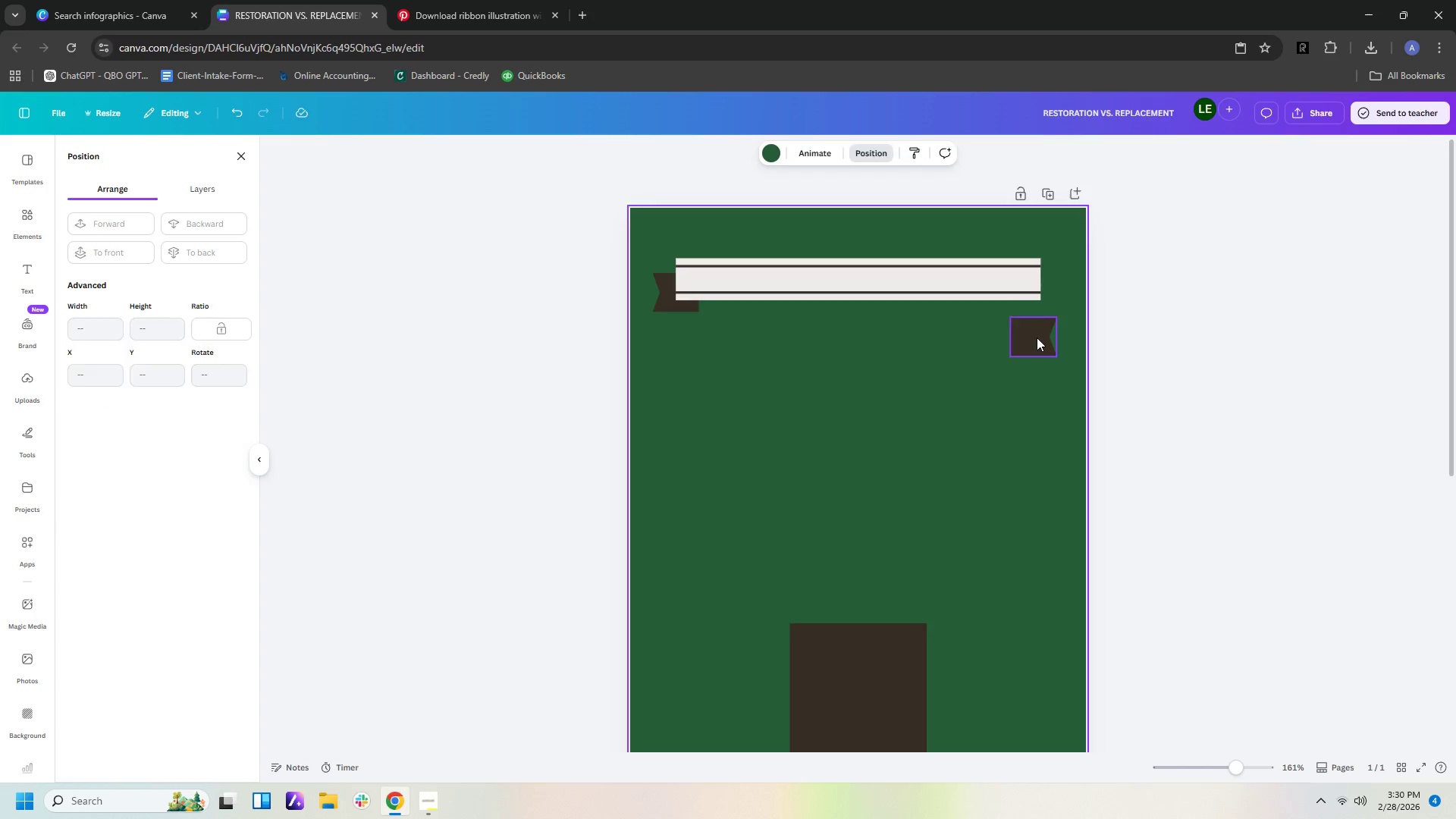 
left_click_drag(start_coordinate=[1037, 337], to_coordinate=[1048, 297])
 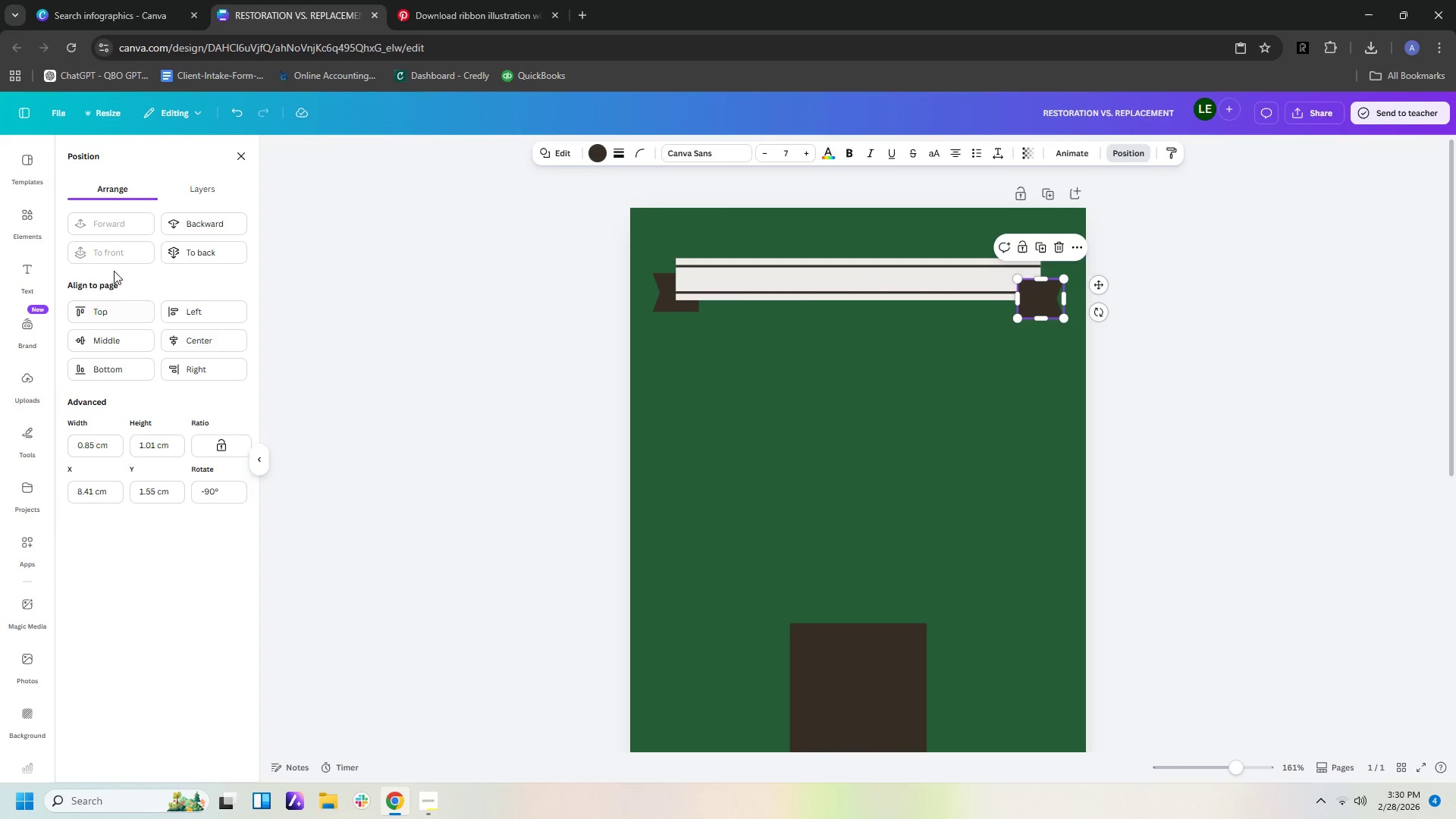 
left_click([231, 256])
 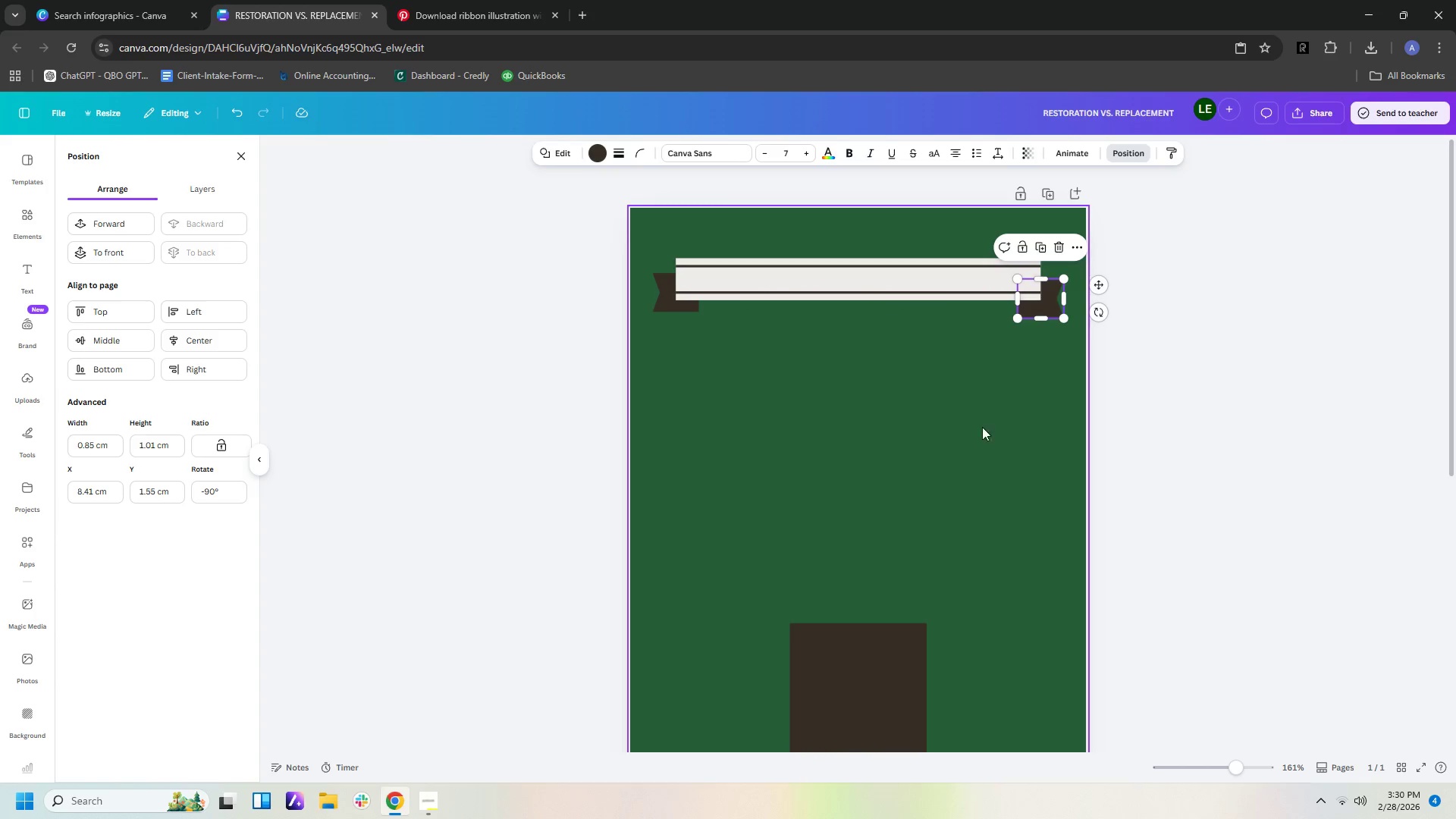 
left_click([1015, 446])
 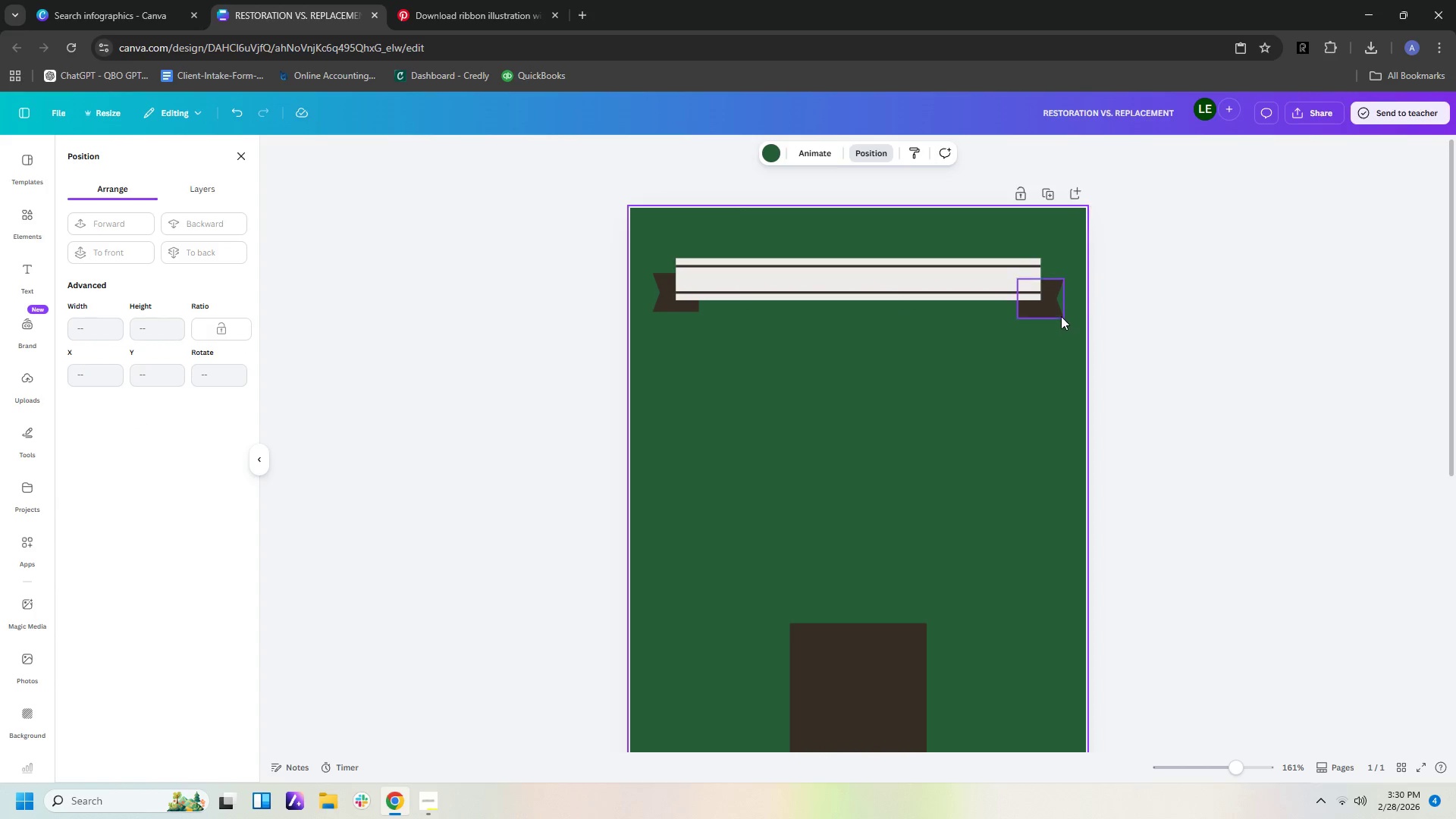 
left_click([1056, 312])
 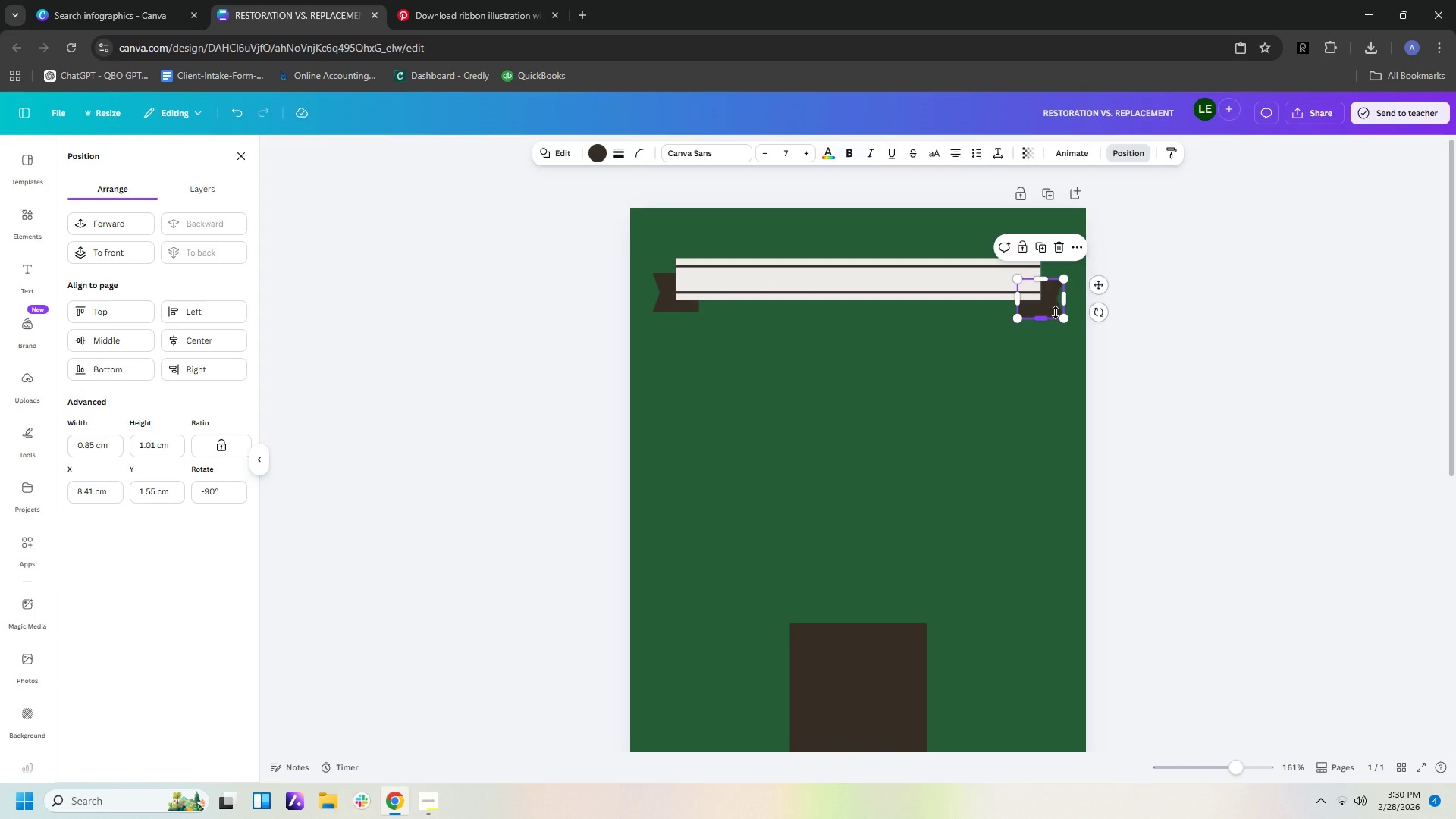 
key(ArrowUp)
 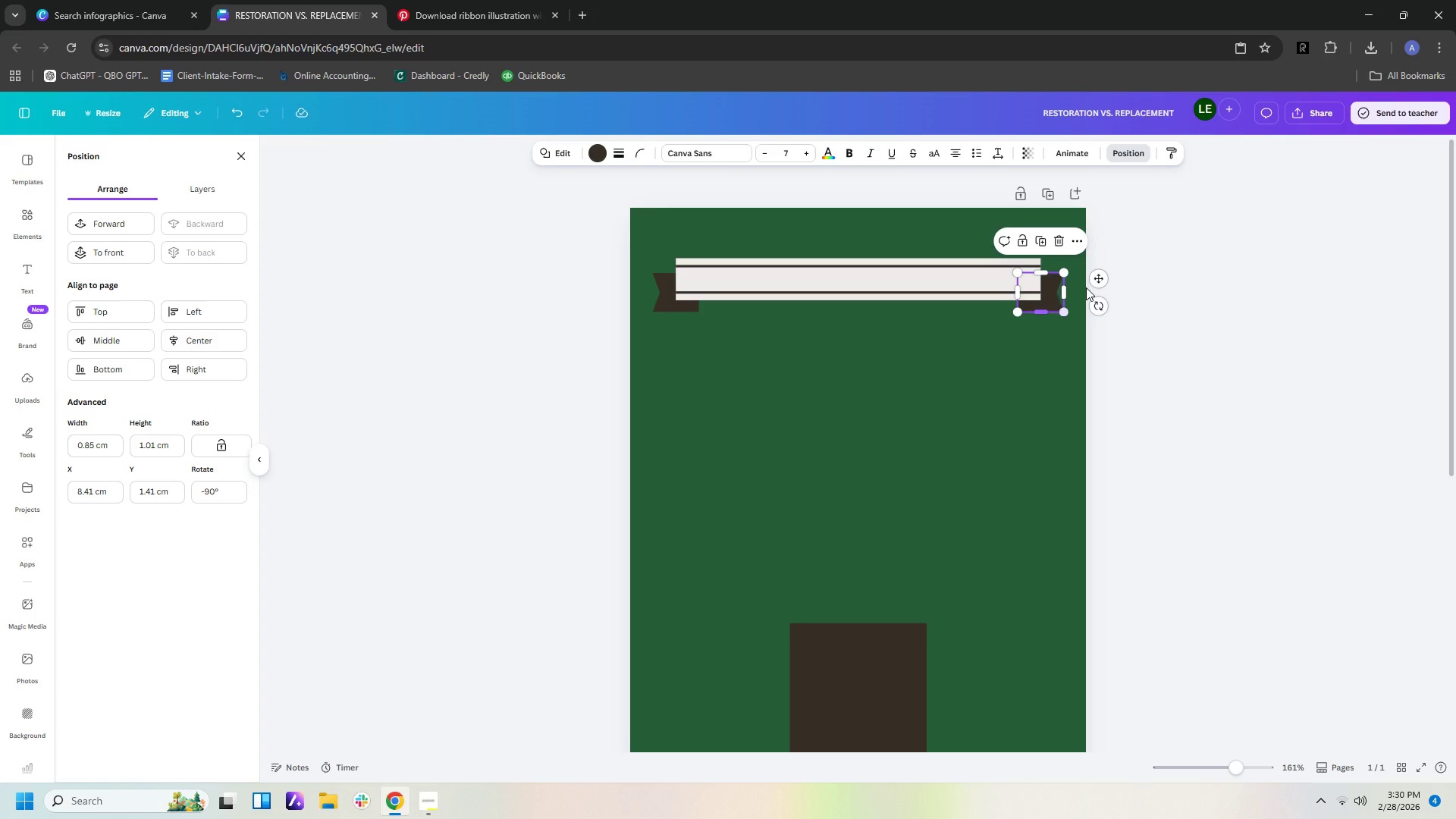 
left_click([1004, 419])
 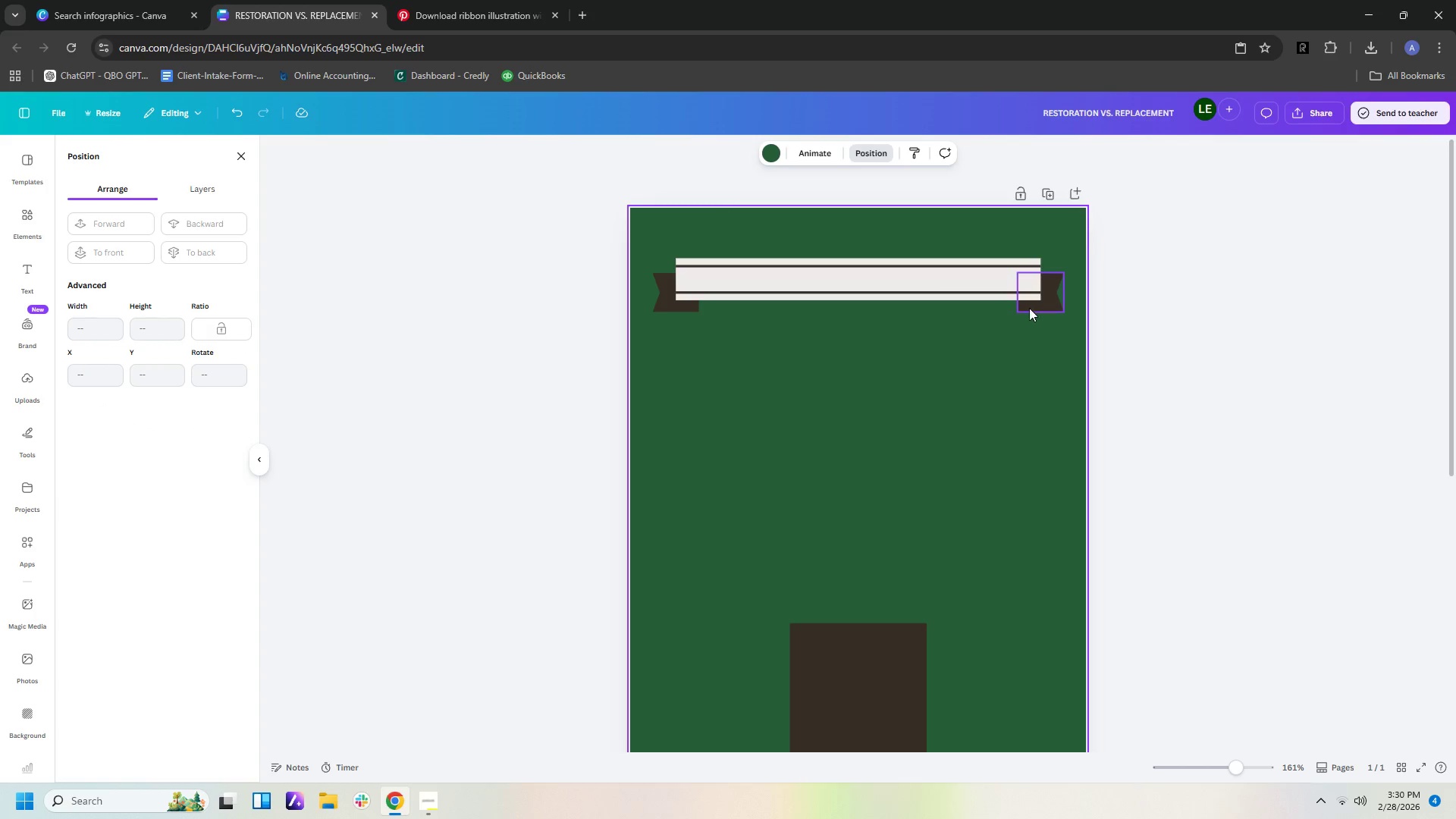 
left_click([949, 355])
 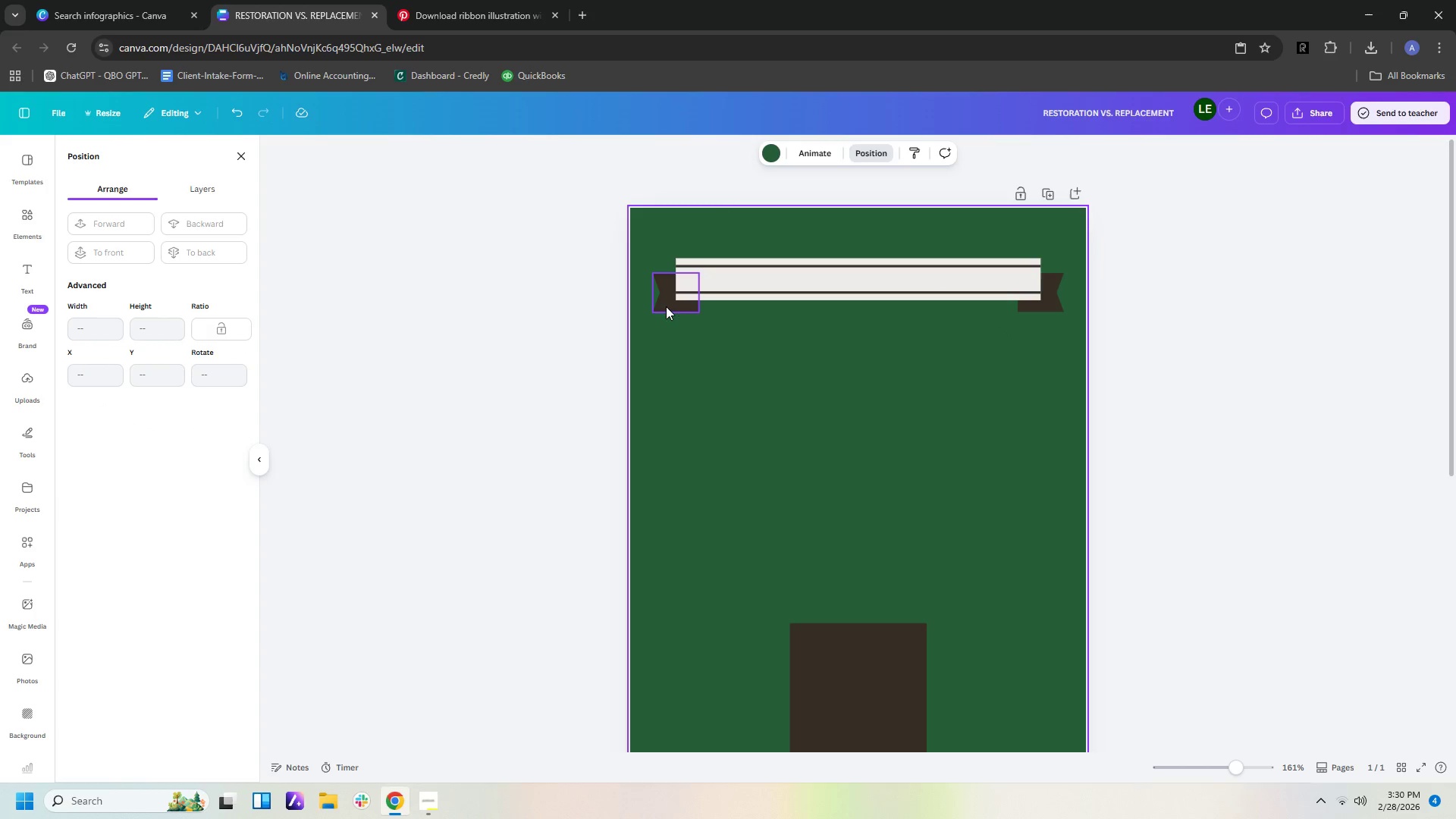 
left_click([666, 302])
 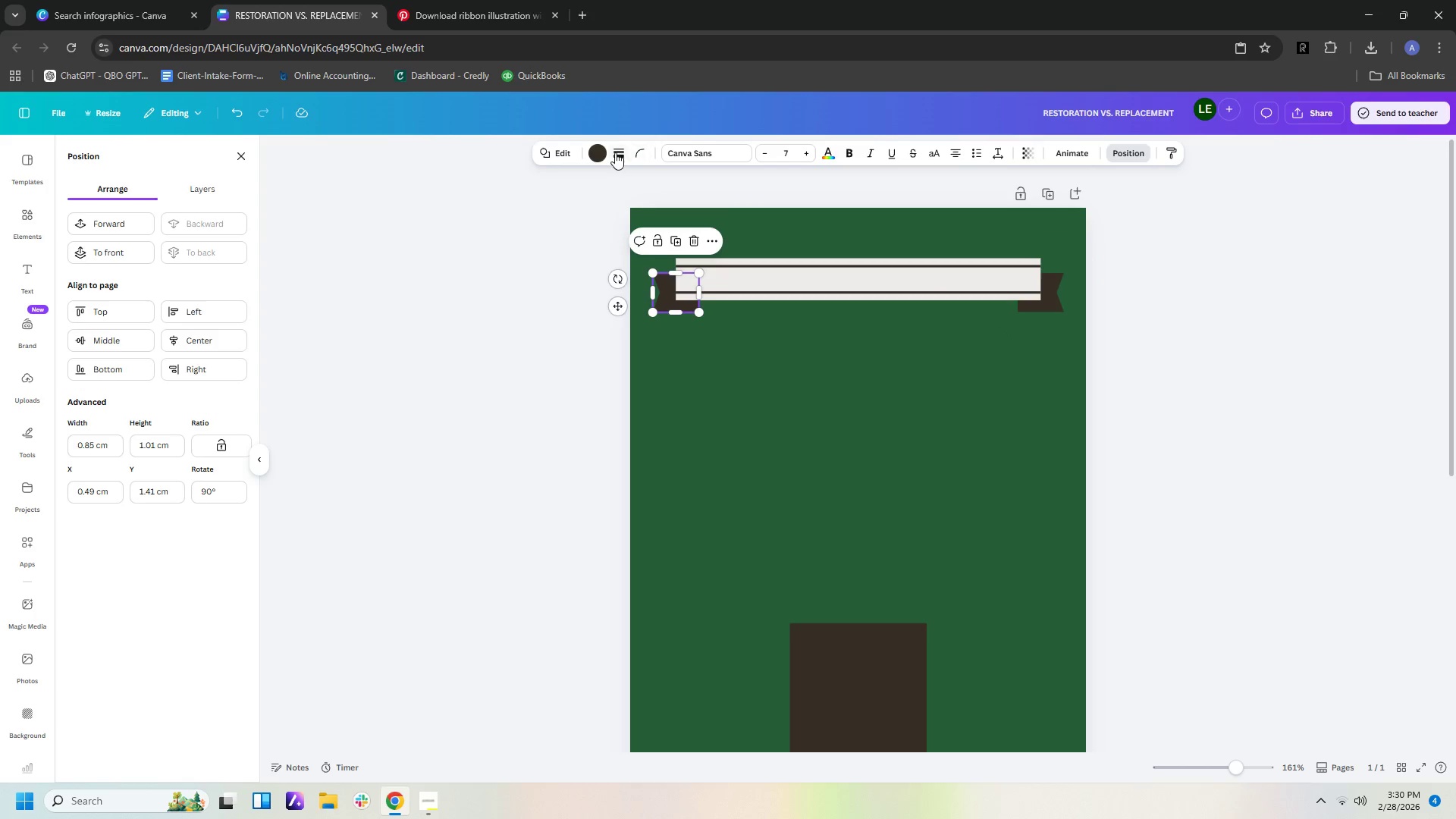 
left_click([600, 152])
 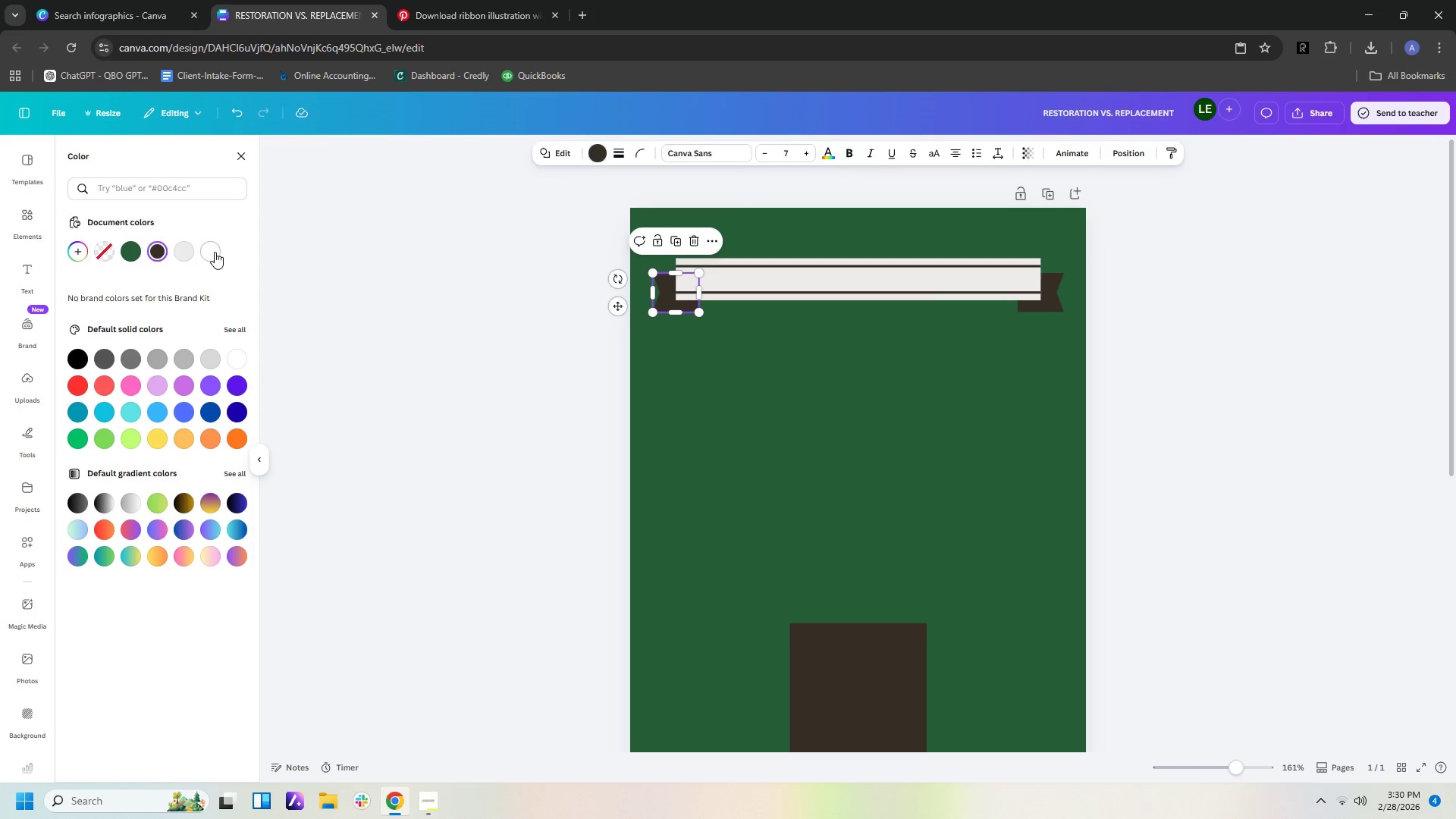 
left_click([184, 253])
 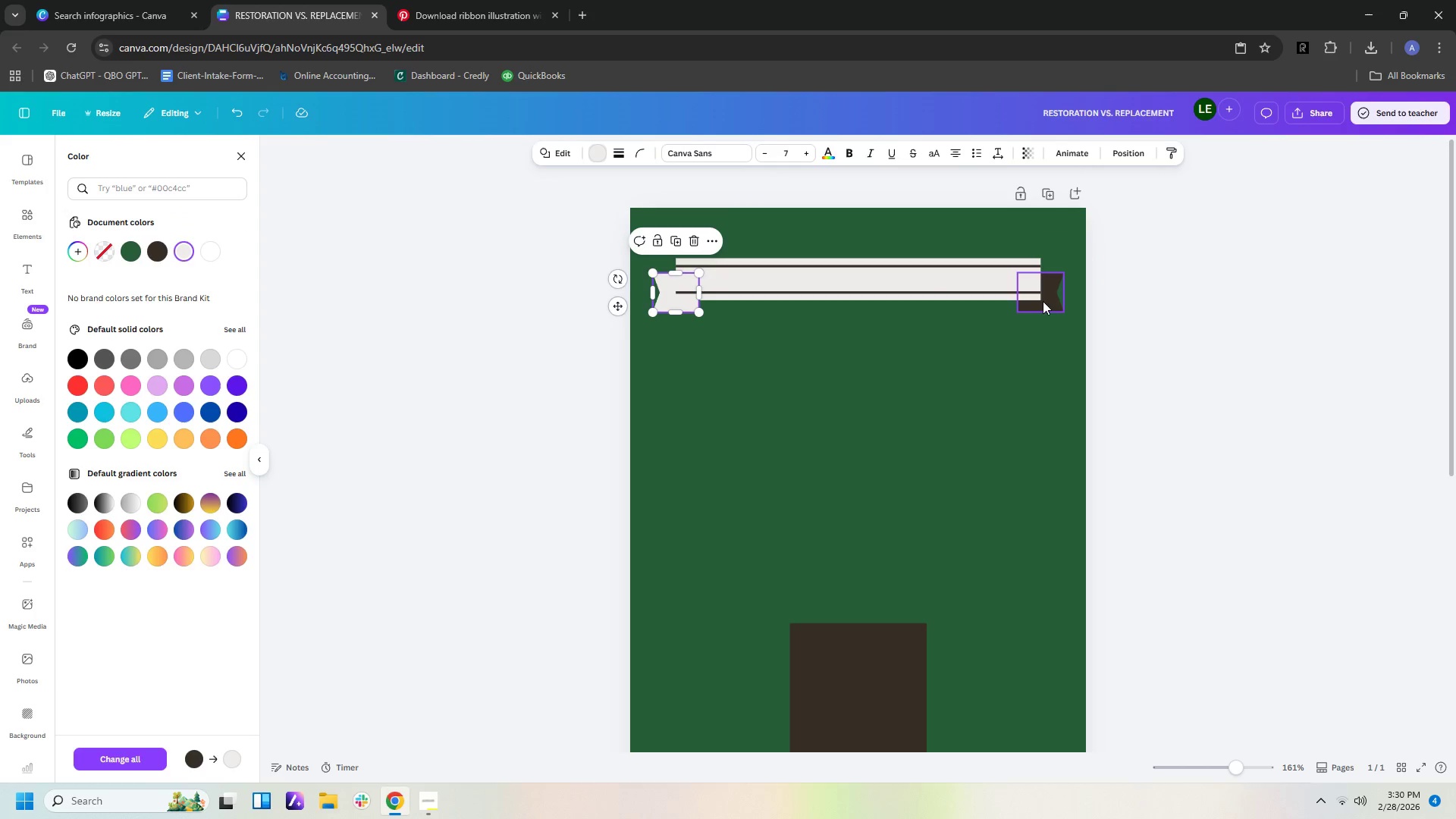 
left_click([1050, 302])
 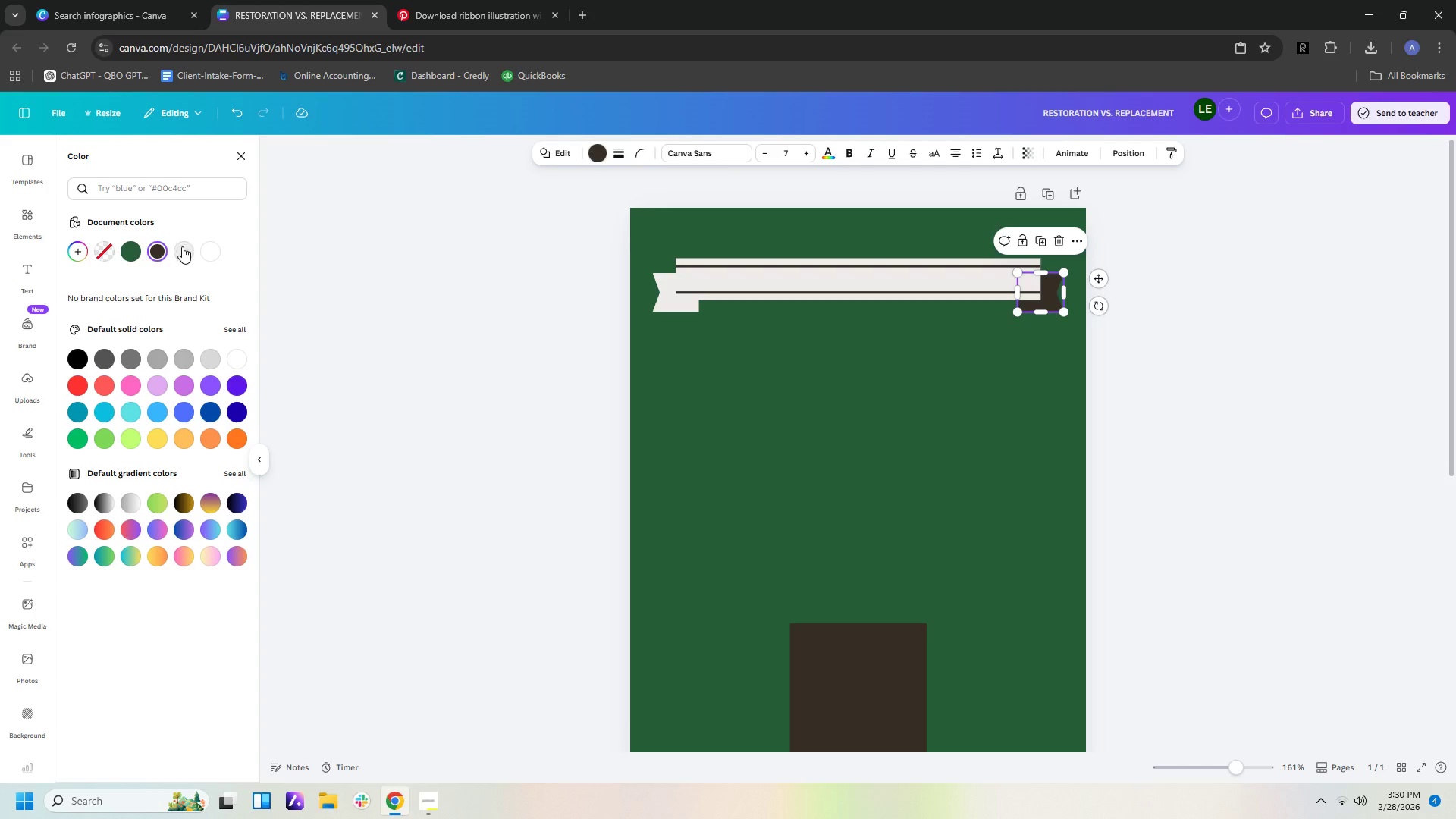 
left_click([183, 248])
 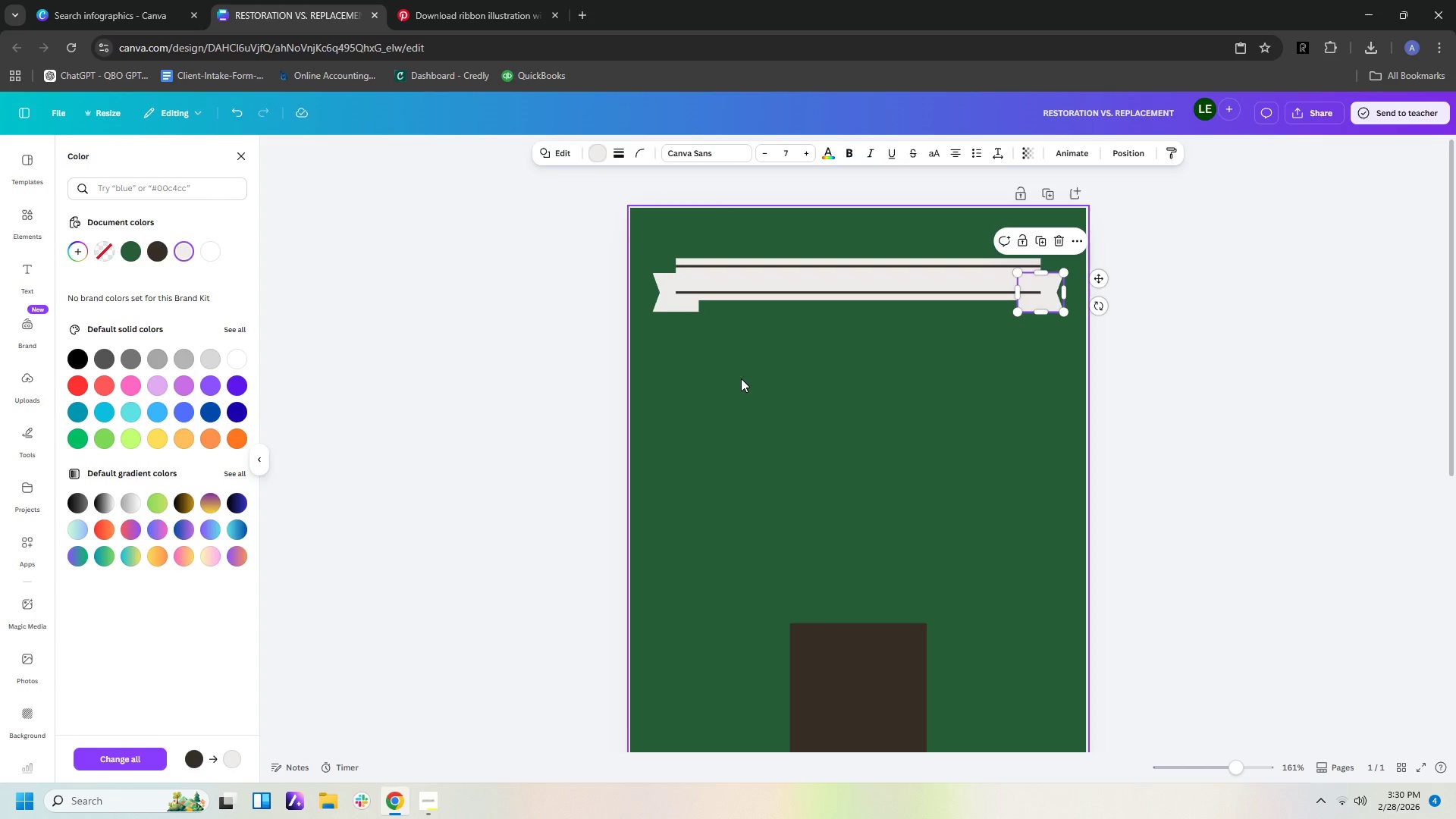 
left_click([741, 378])
 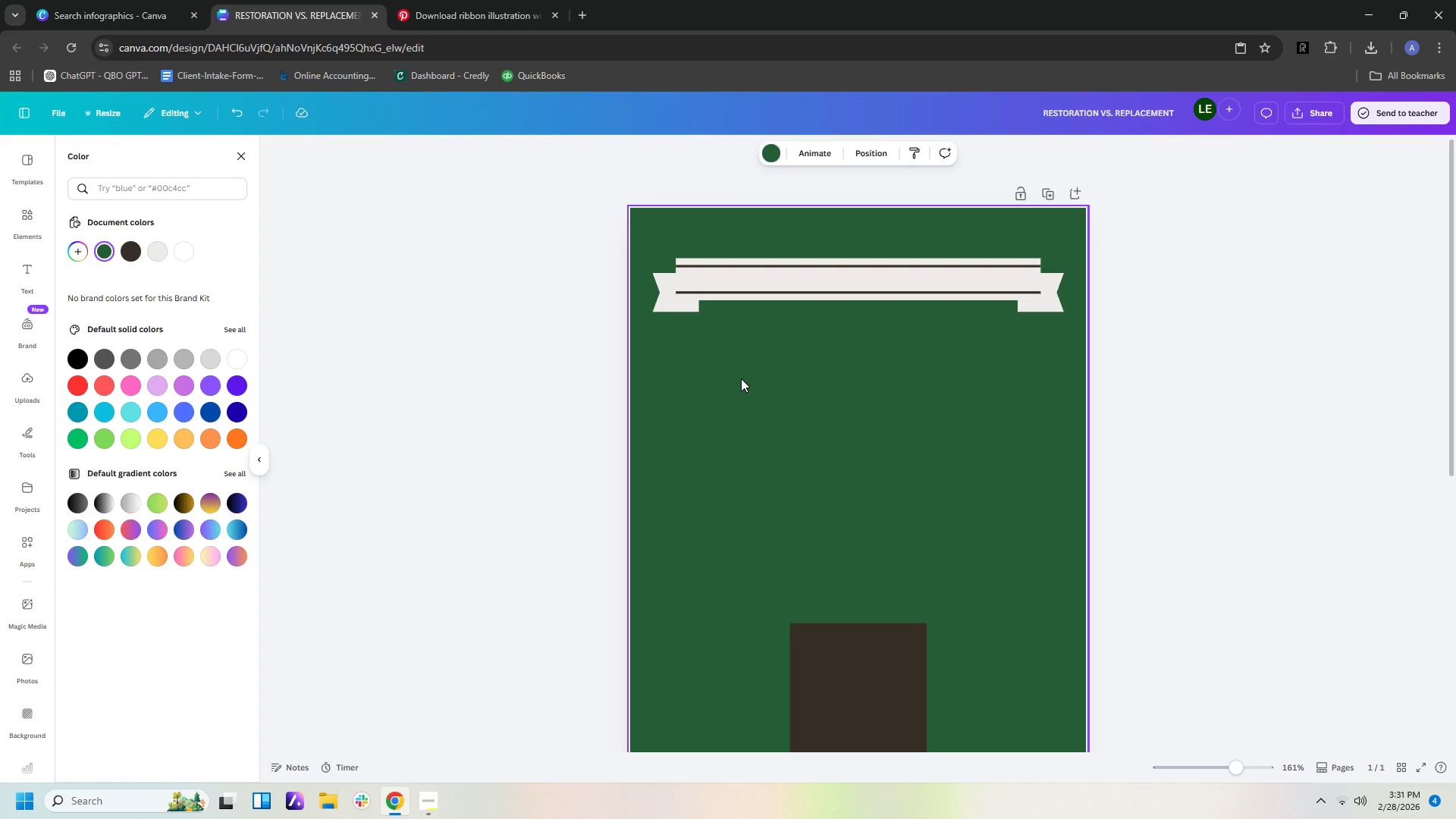 
wait(7.17)
 